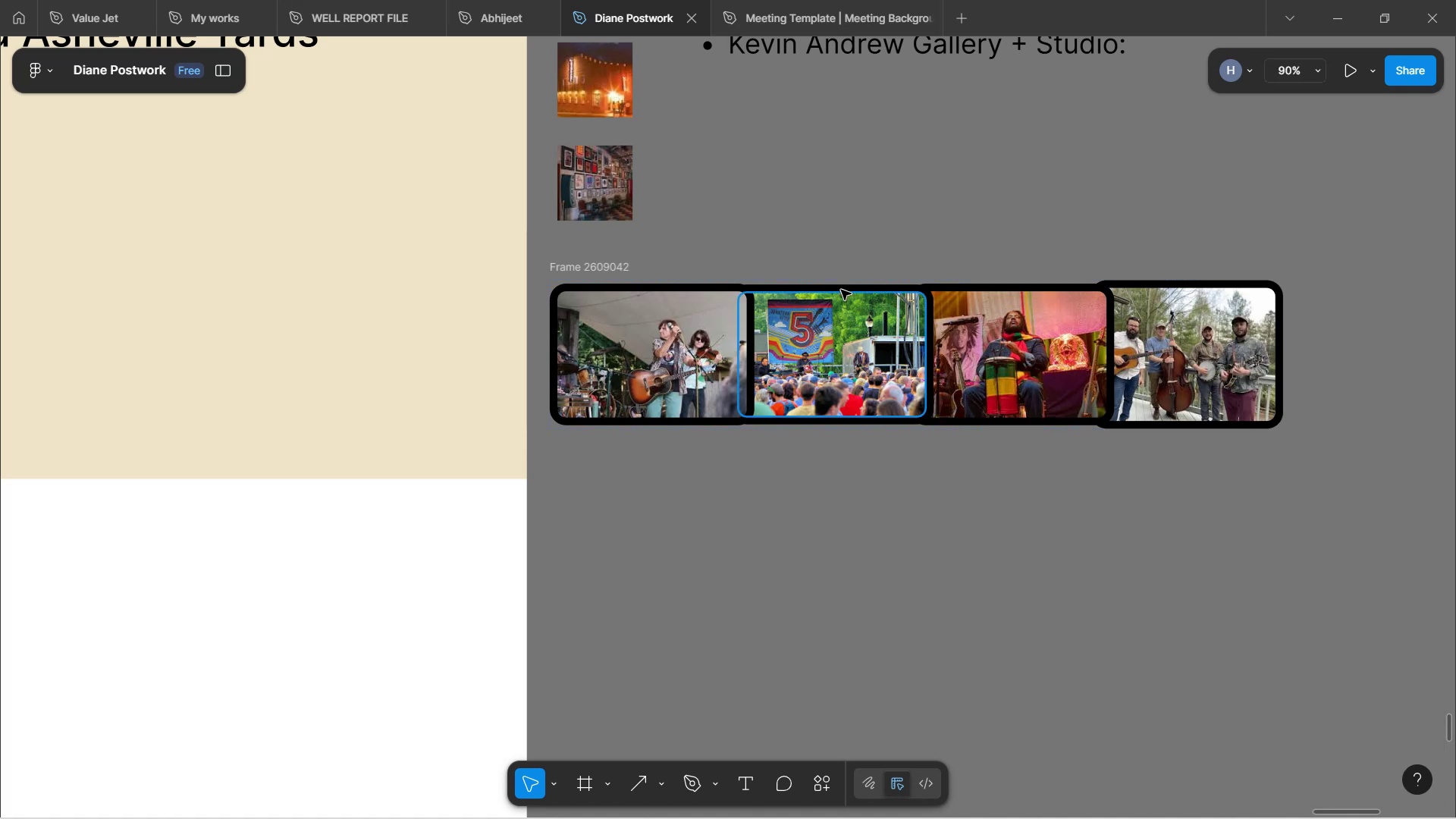 
left_click([602, 269])
 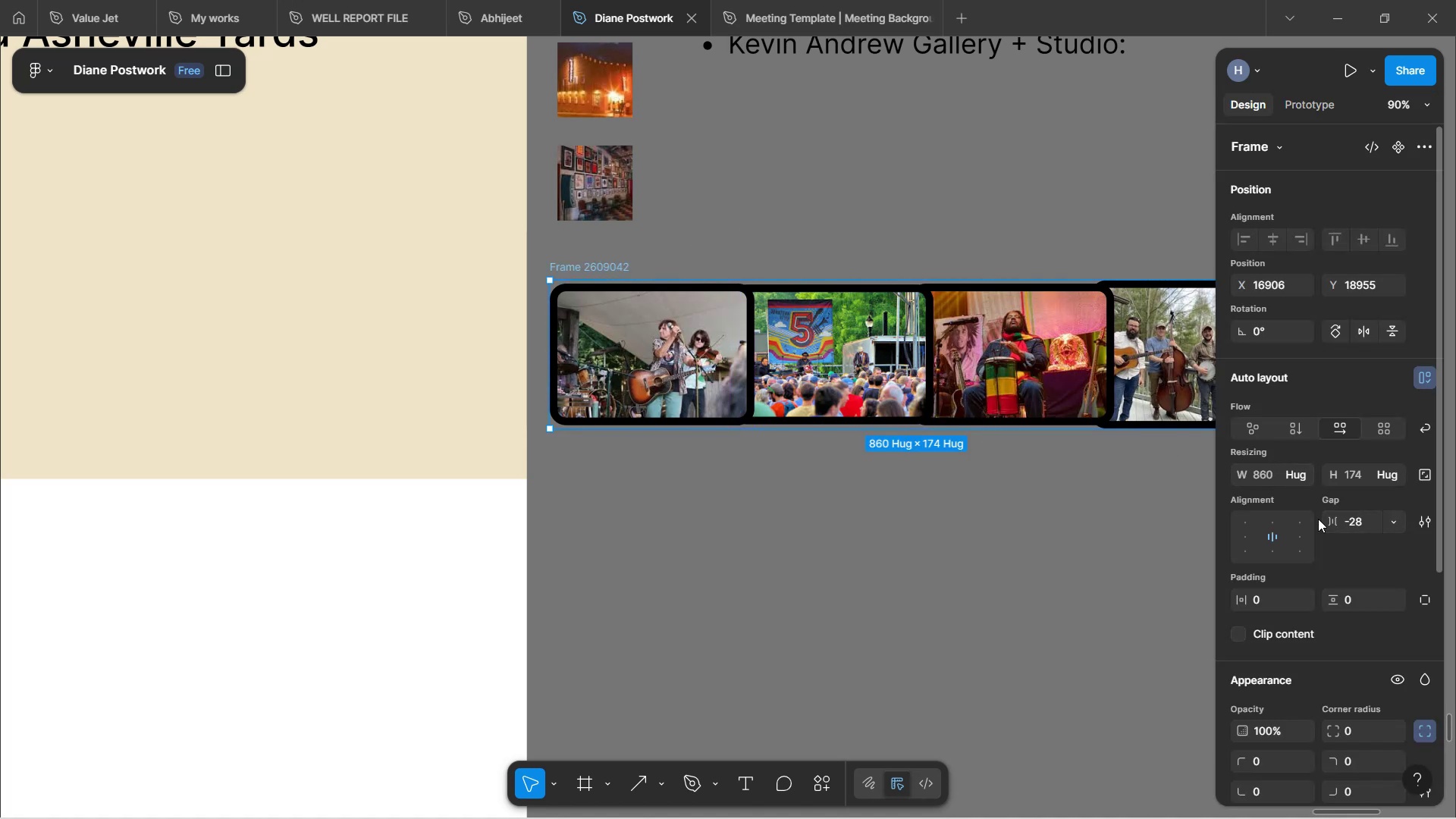 
left_click_drag(start_coordinate=[1329, 524], to_coordinate=[808, 433])
 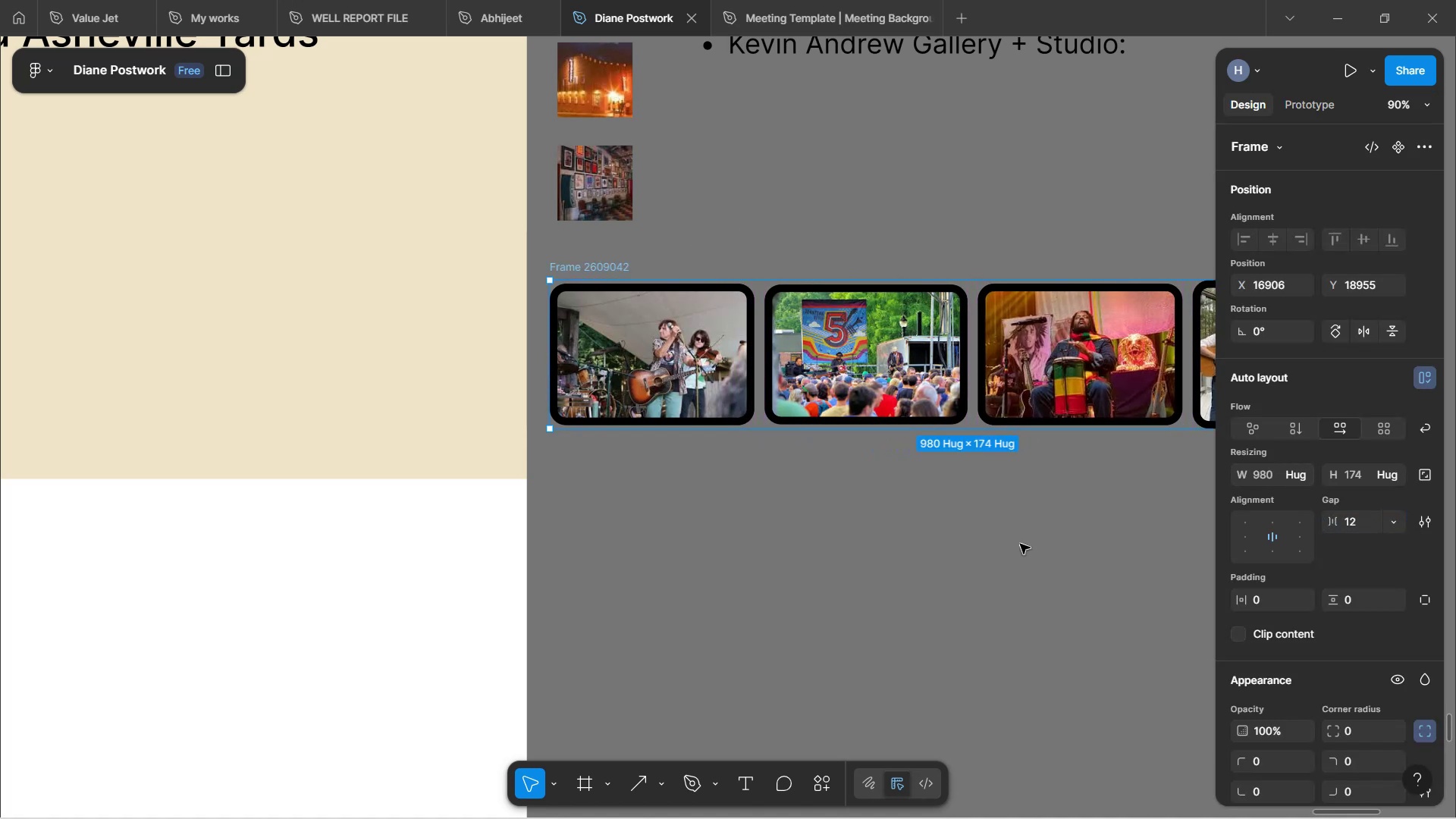 
left_click([1019, 543])
 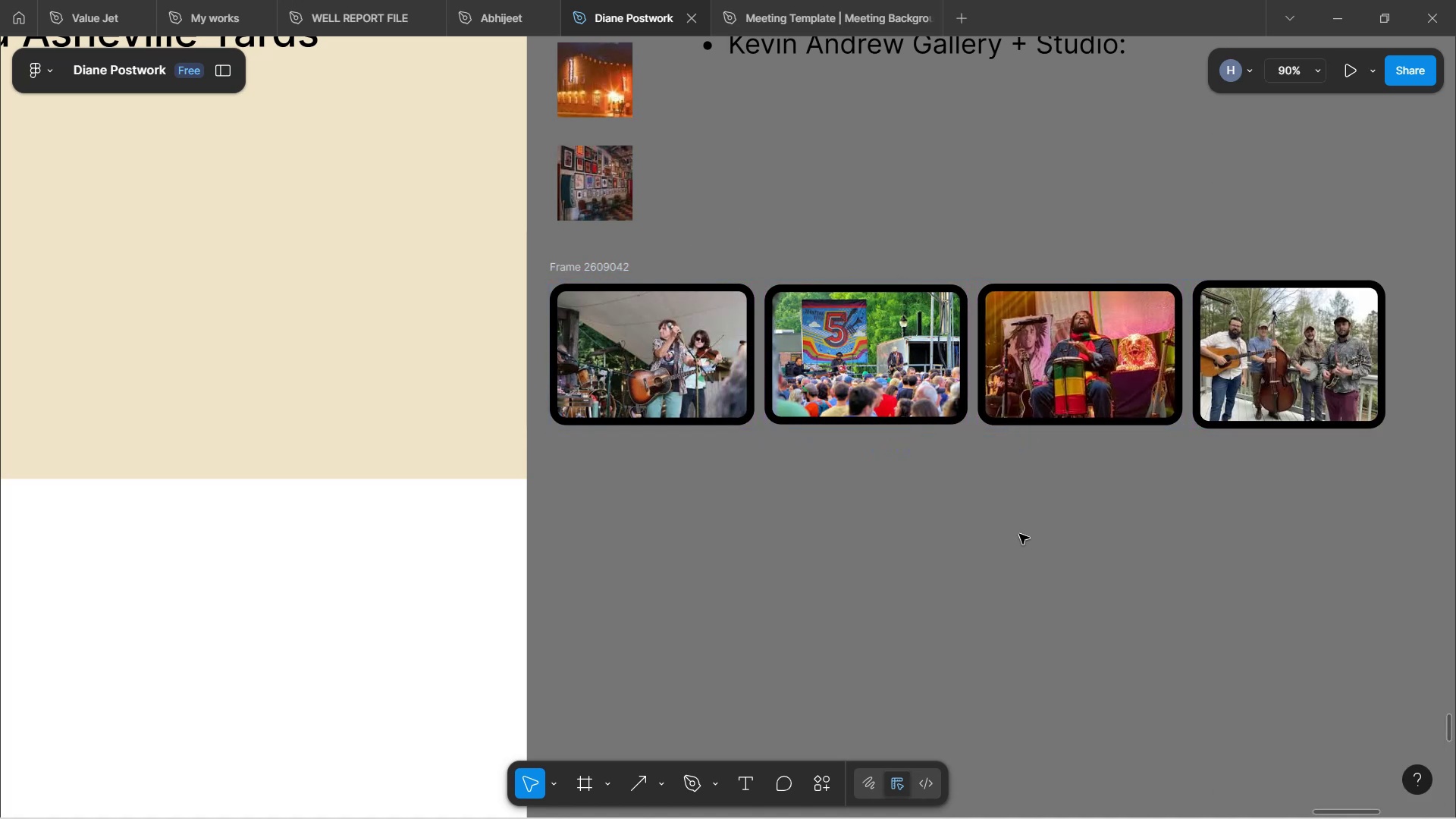 
hold_key(key=ControlLeft, duration=1.4)
scroll: coordinate [1012, 529], scroll_direction: down, amount: 5.0
 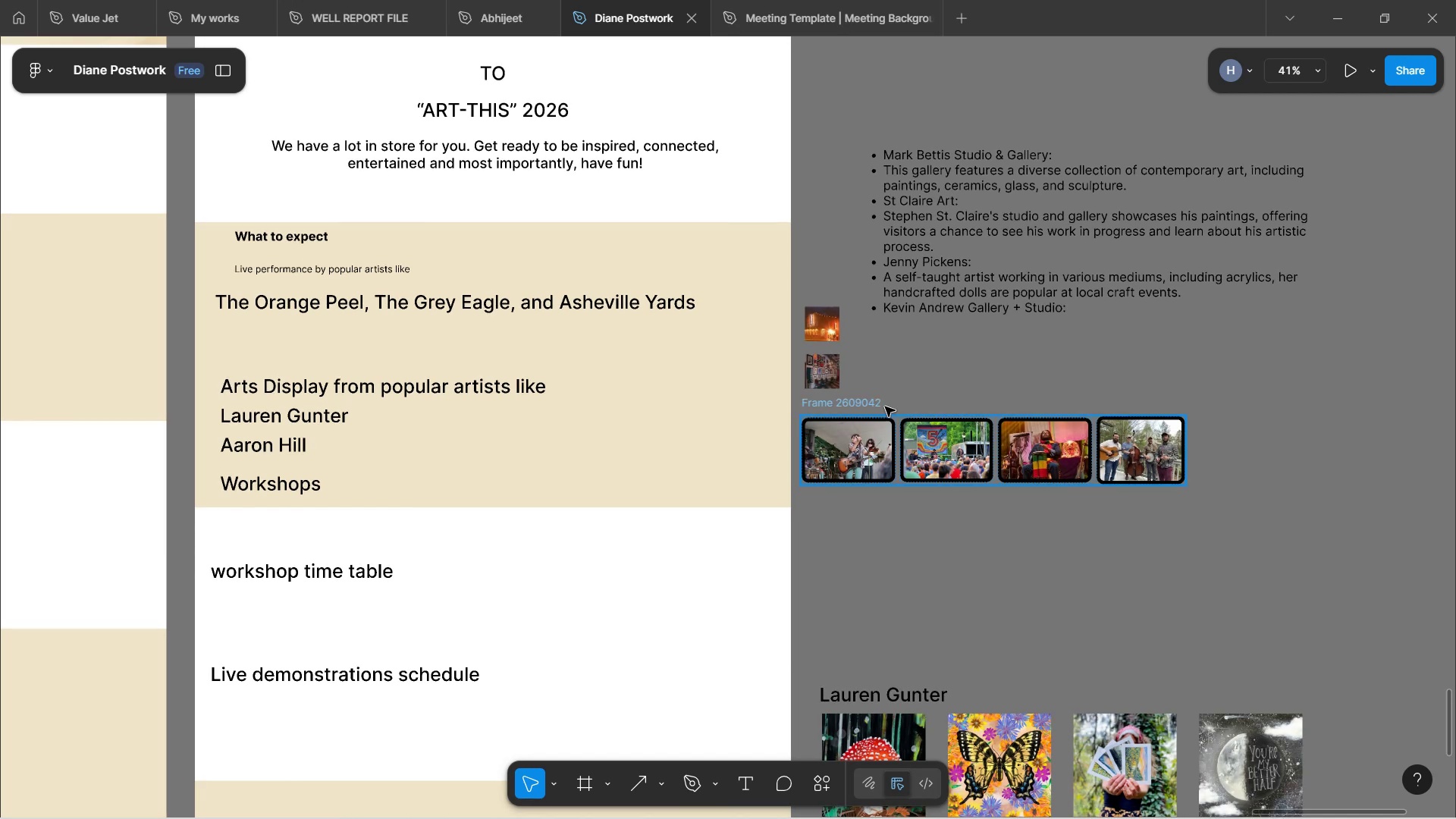 
left_click_drag(start_coordinate=[878, 403], to_coordinate=[405, 305])
 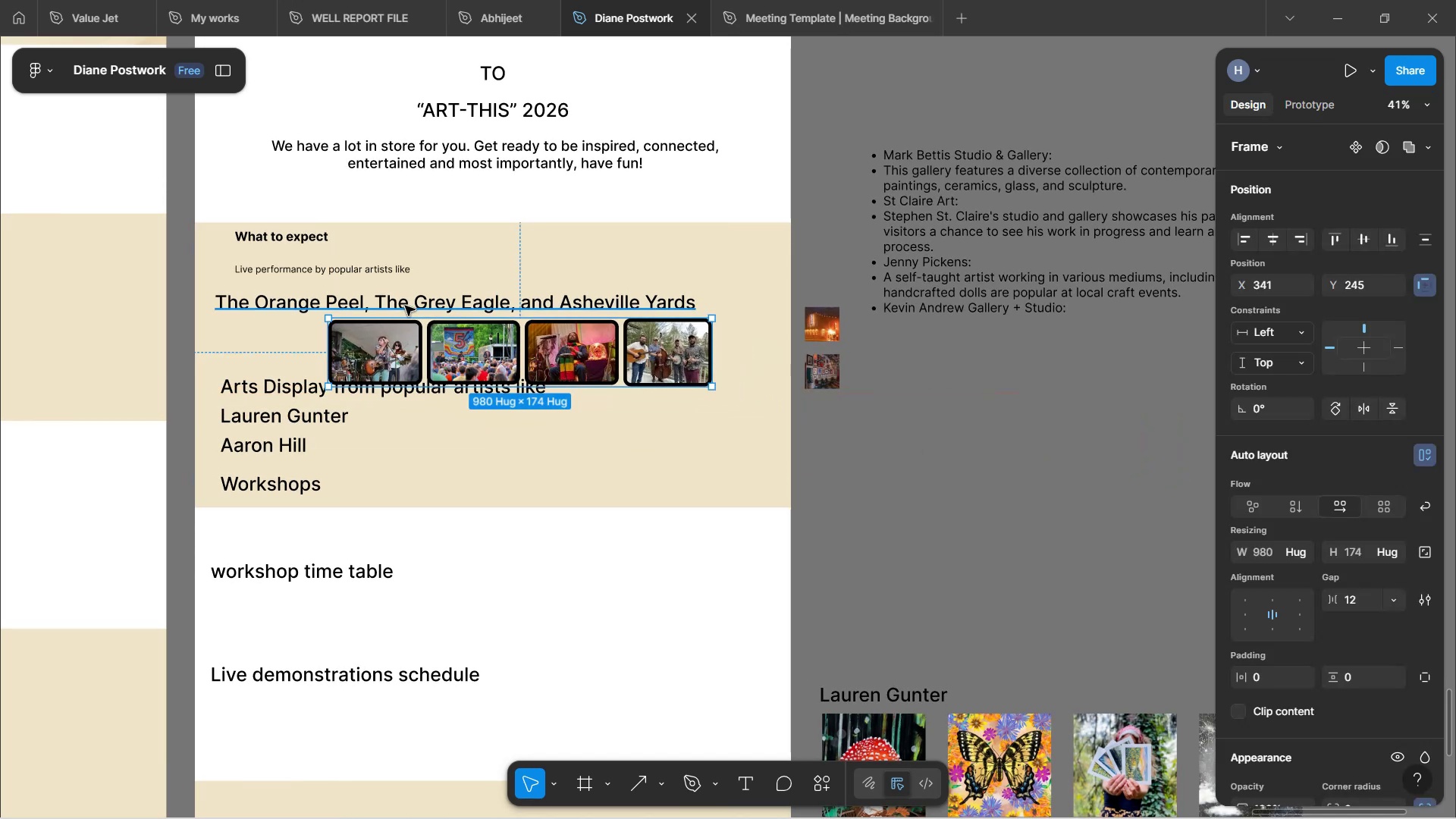 
hold_key(key=ControlLeft, duration=0.62)
scroll: coordinate [395, 408], scroll_direction: up, amount: 3.0
 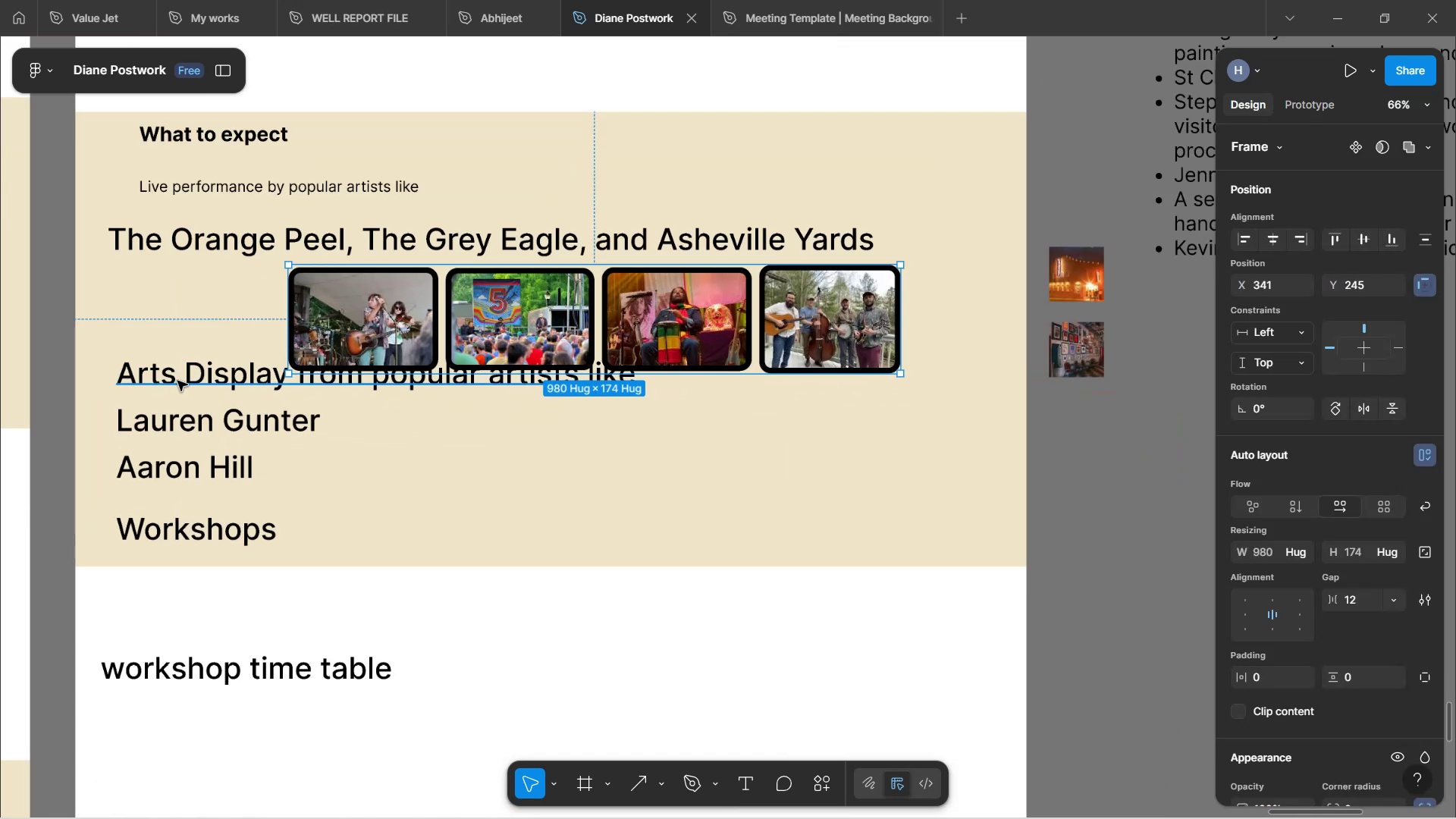 
left_click([173, 381])
 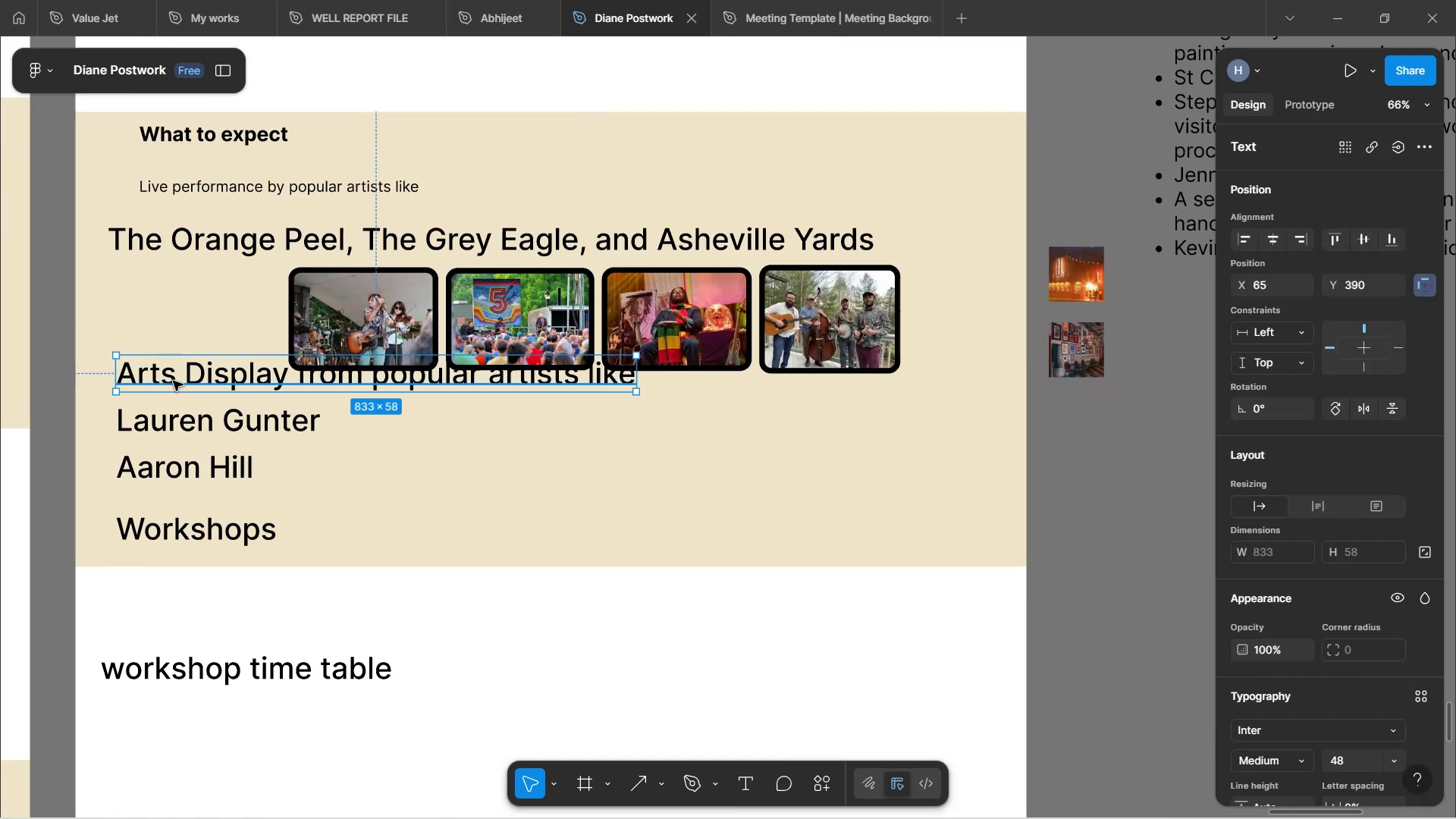 
hold_key(key=ShiftLeft, duration=1.53)
 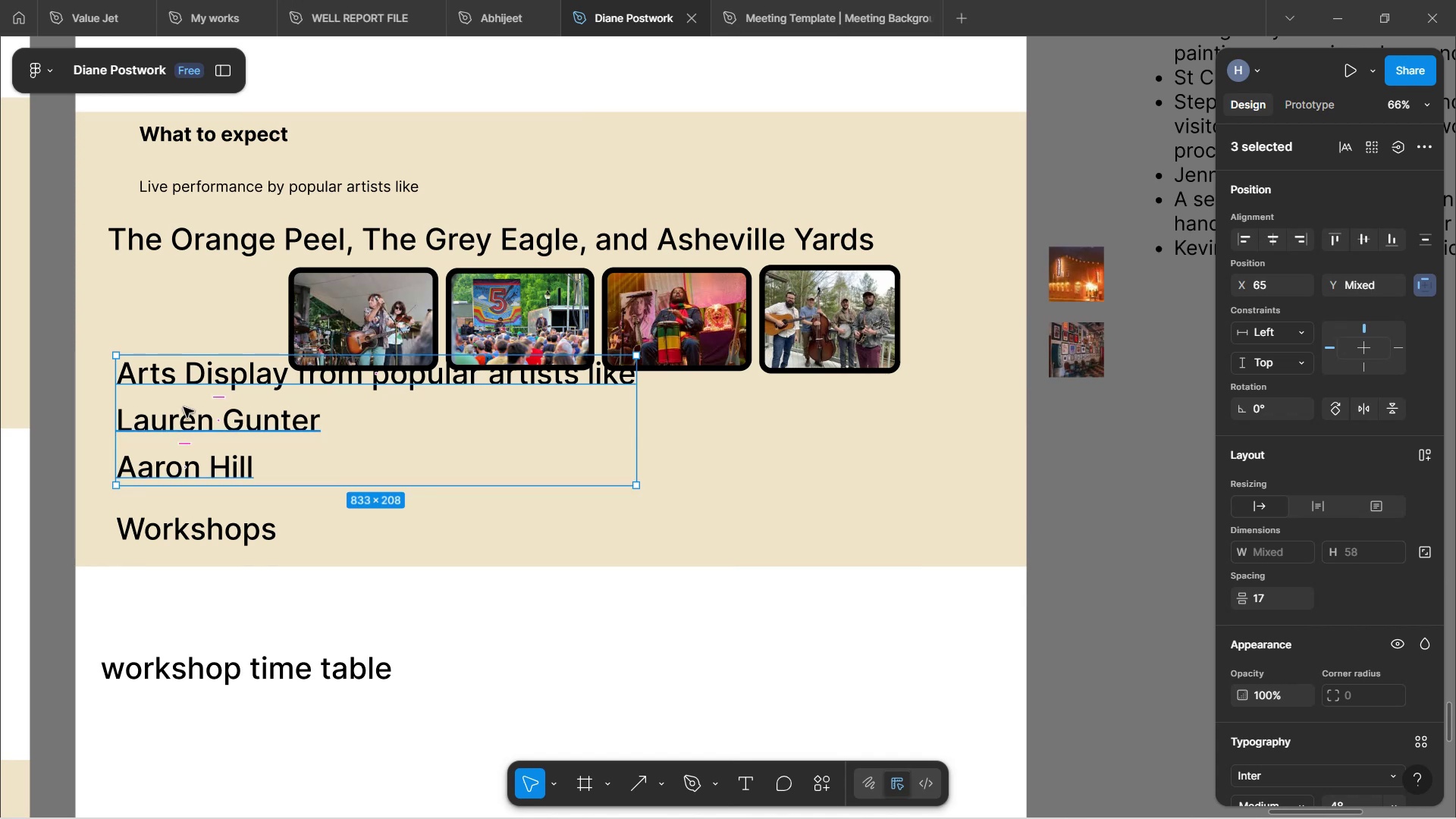 
key(Shift+ShiftLeft)
 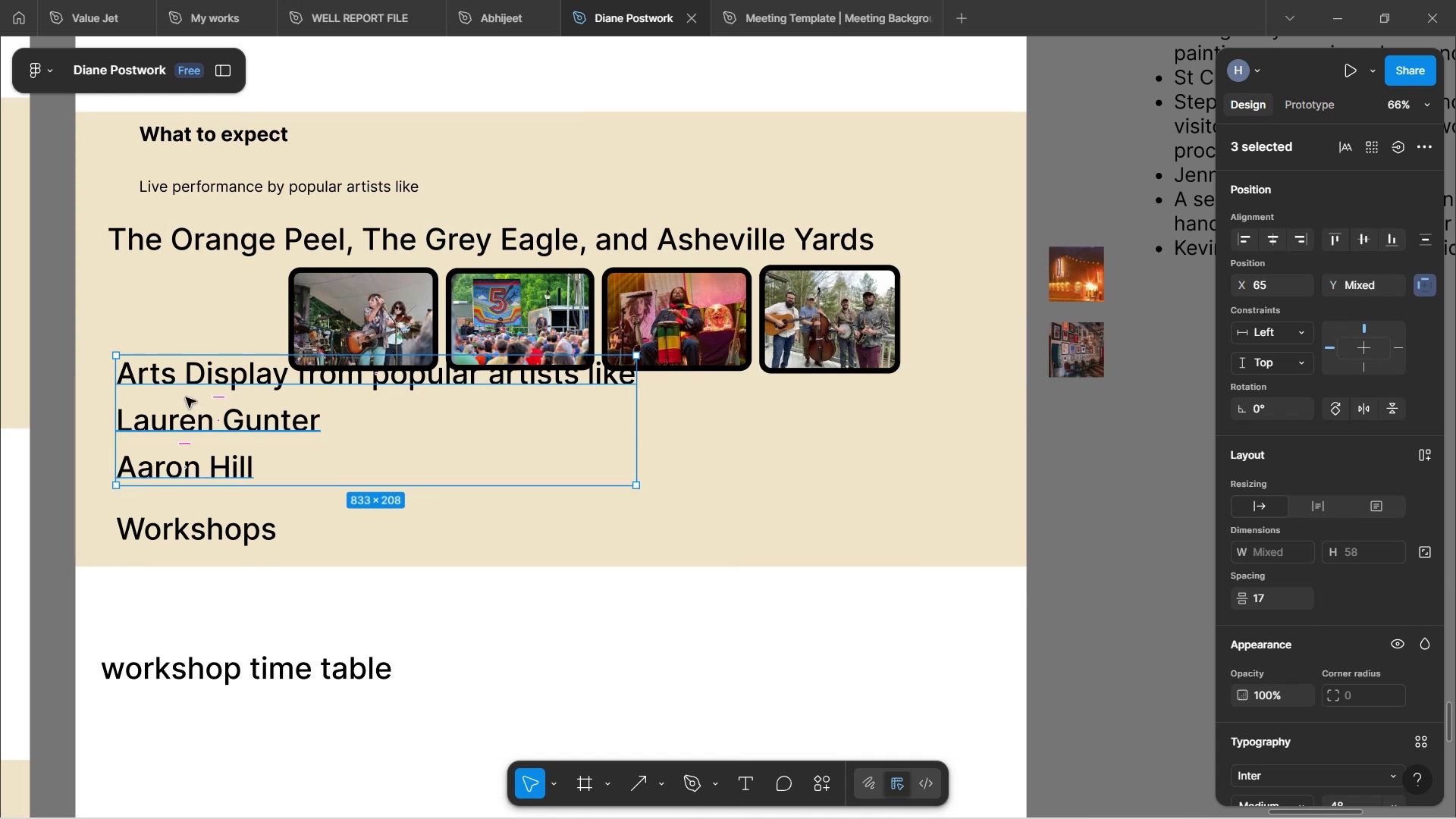 
key(Shift+ShiftLeft)
 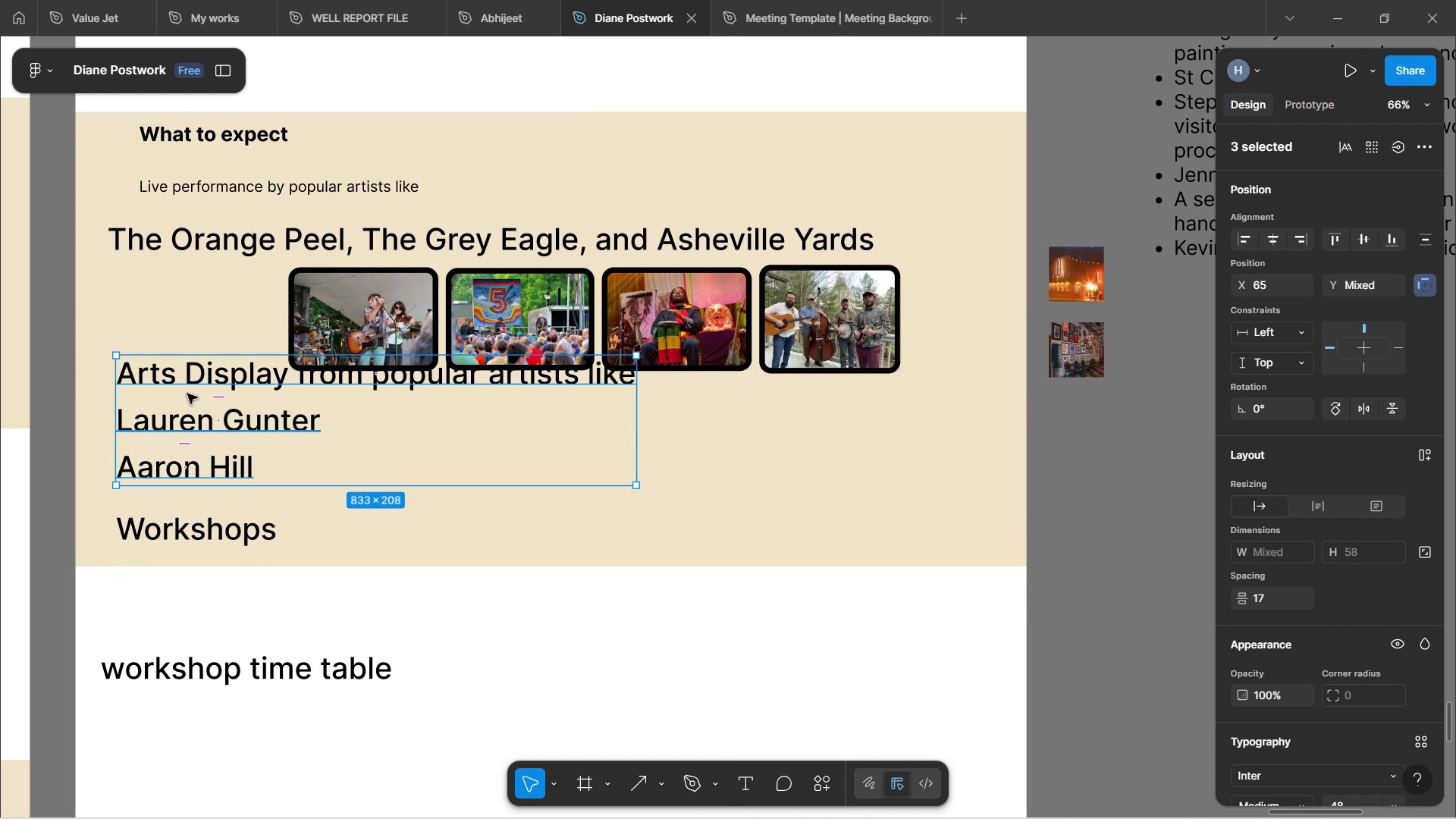 
key(Shift+ShiftLeft)
 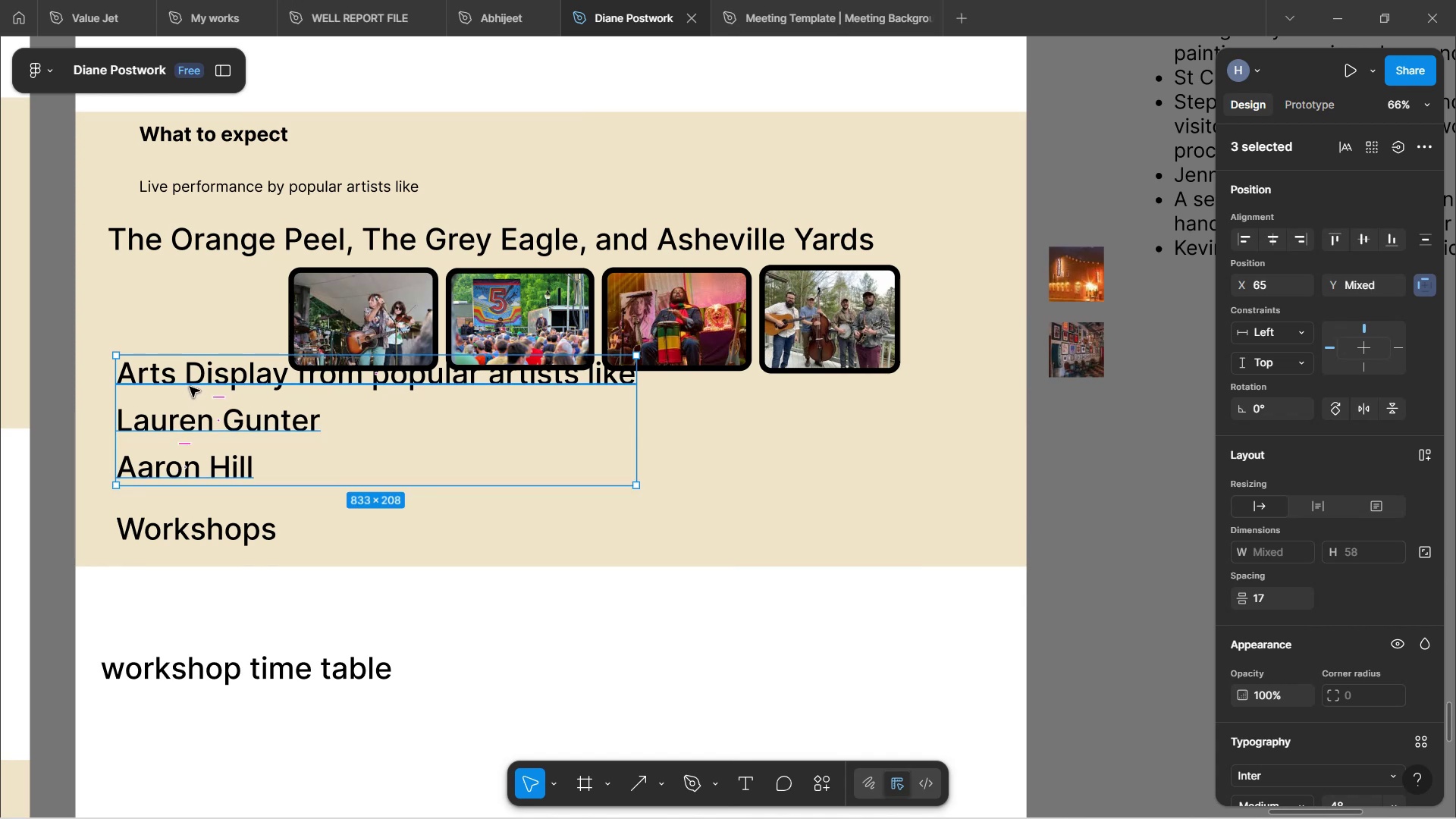 
key(Shift+ShiftLeft)
 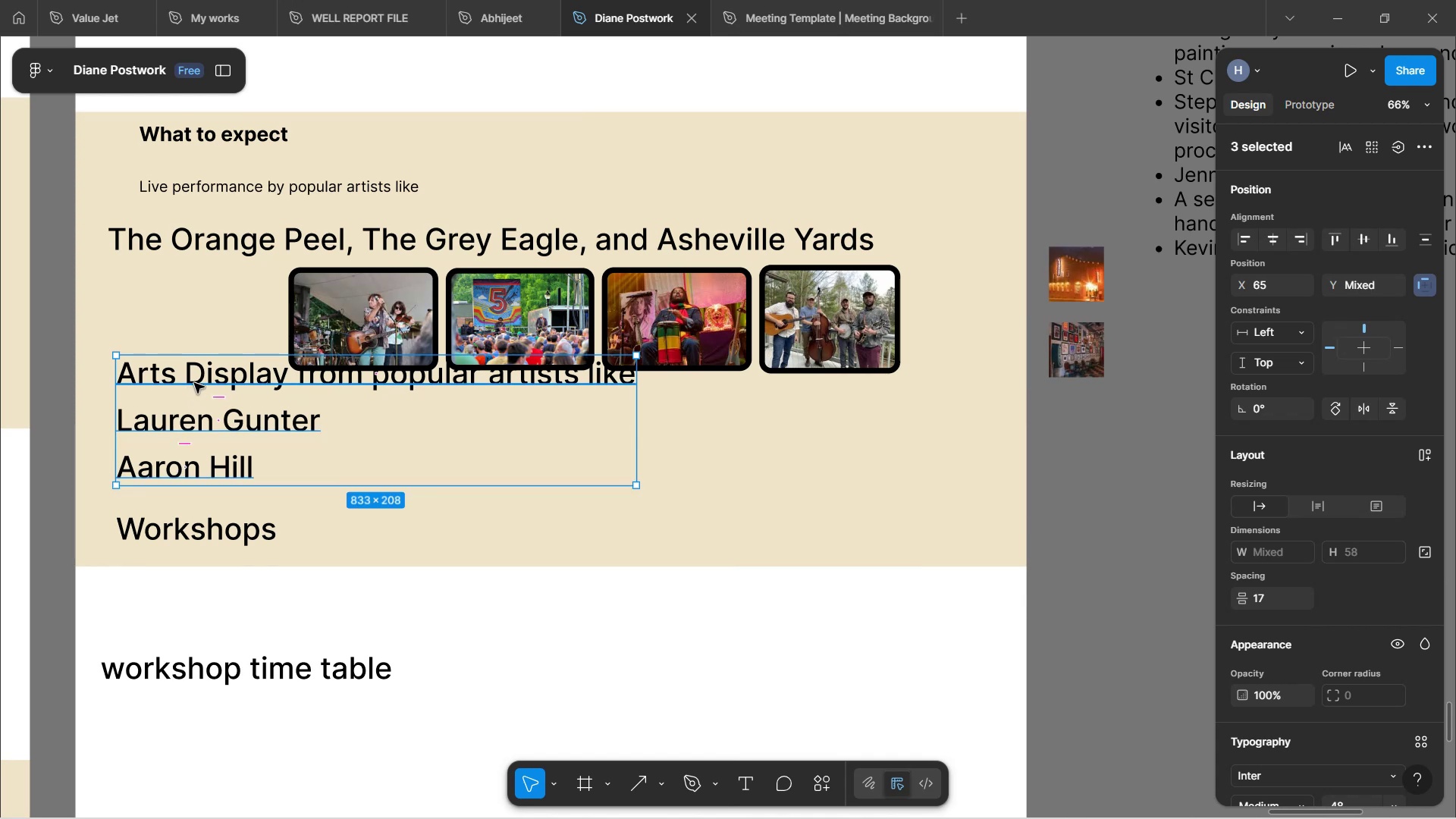 
key(Shift+ShiftLeft)
 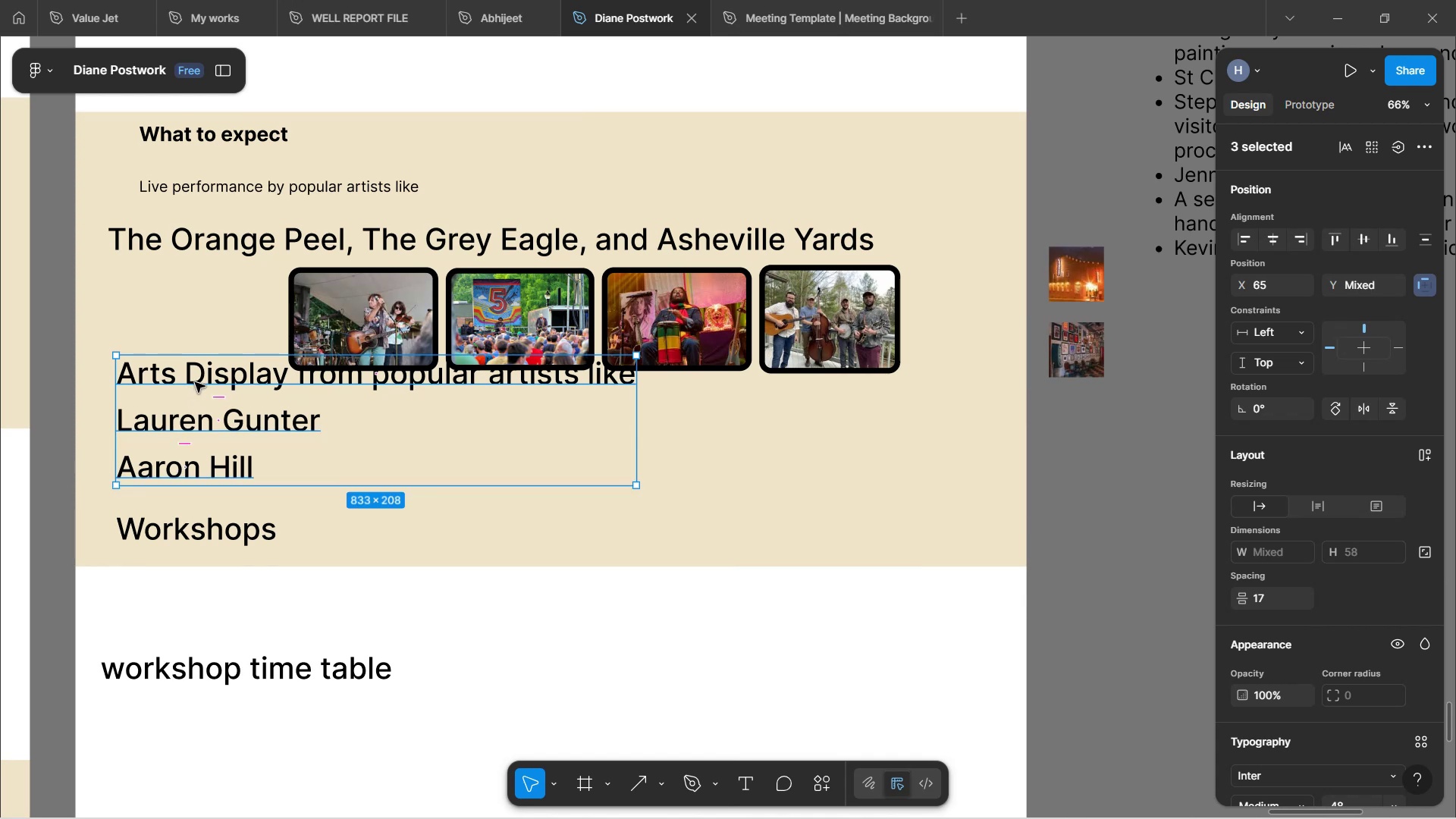 
left_click_drag(start_coordinate=[195, 381], to_coordinate=[197, 411])
 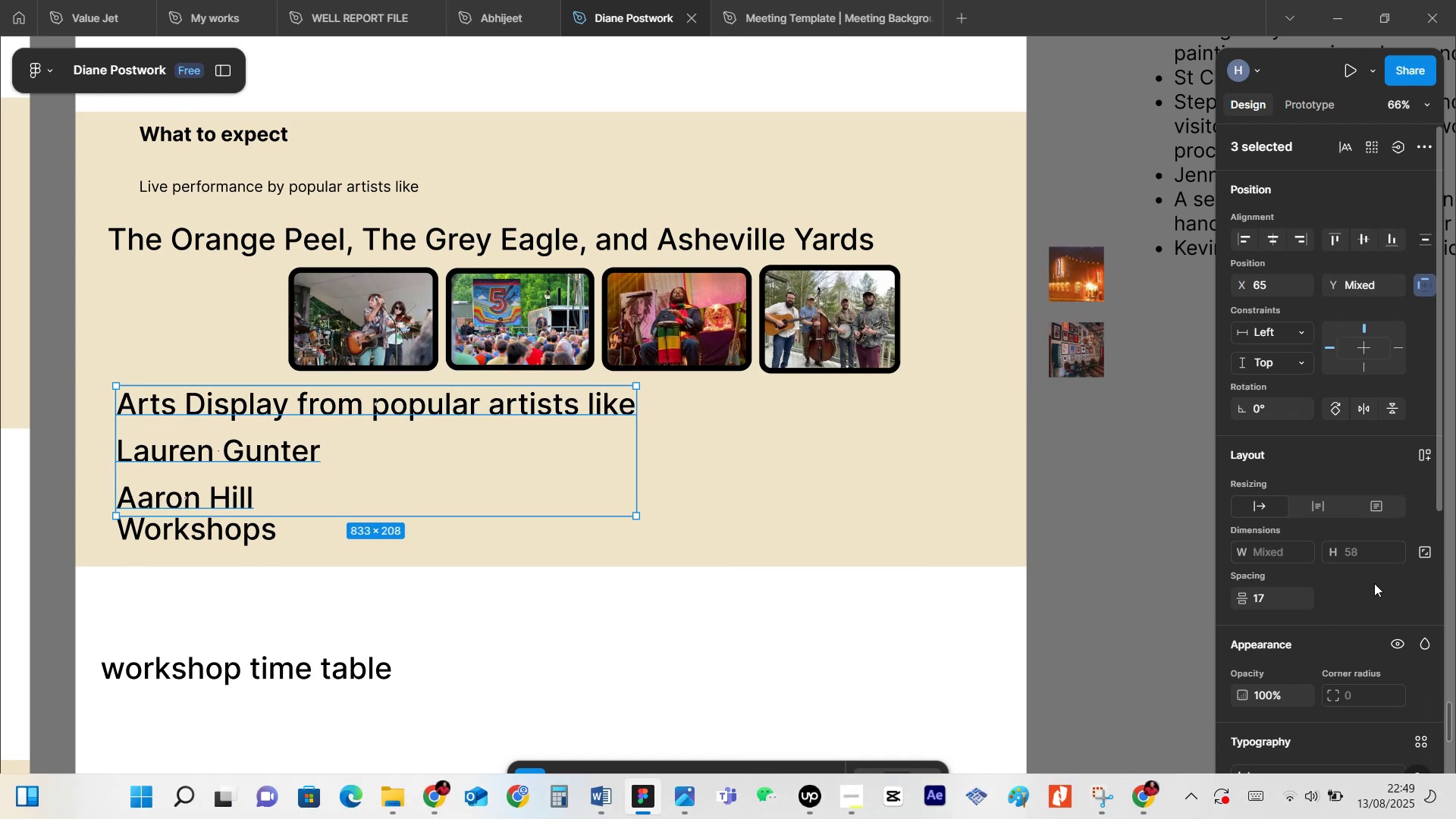 
scroll: coordinate [1357, 599], scroll_direction: down, amount: 4.0
 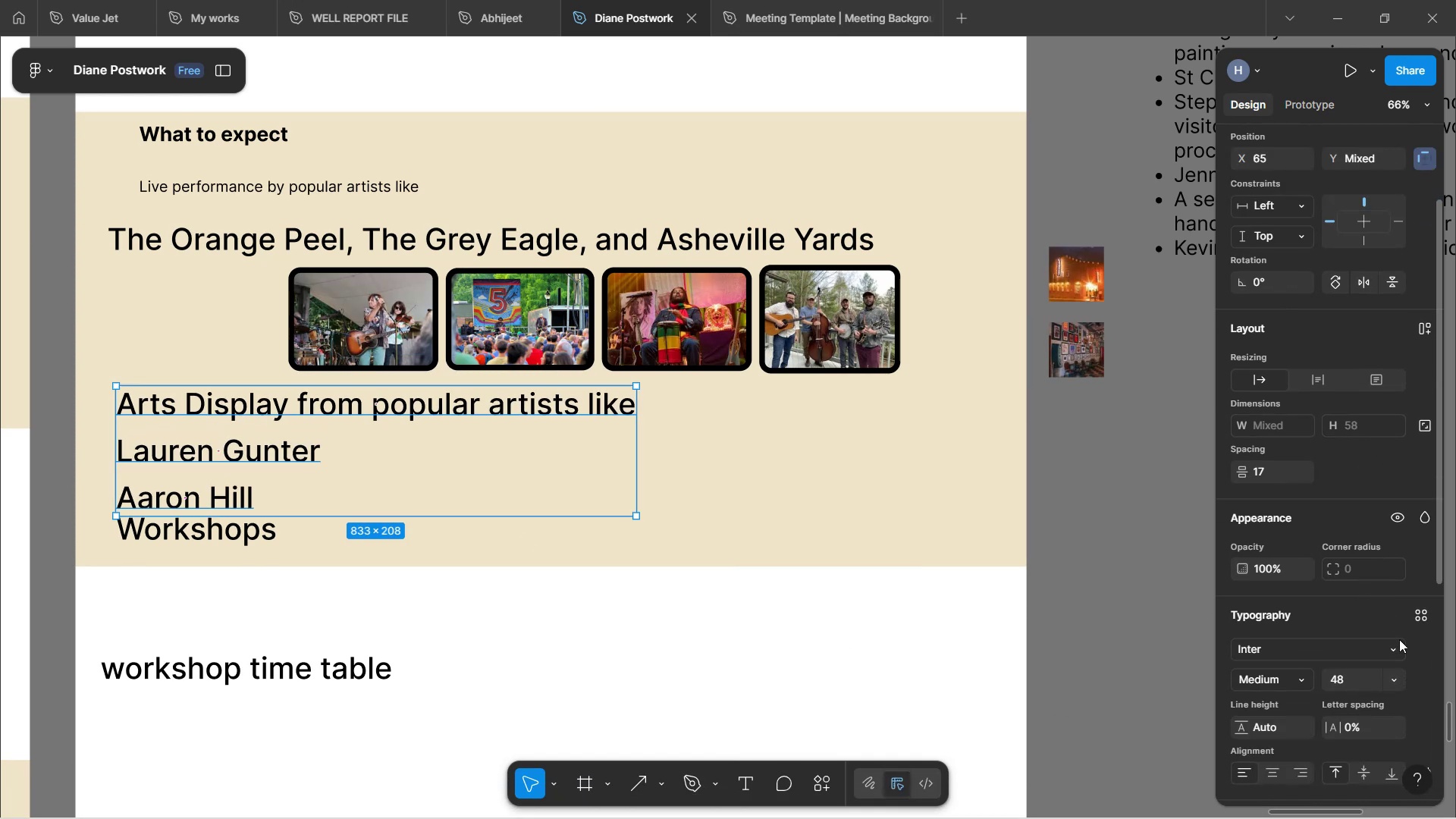 
left_click([1406, 683])
 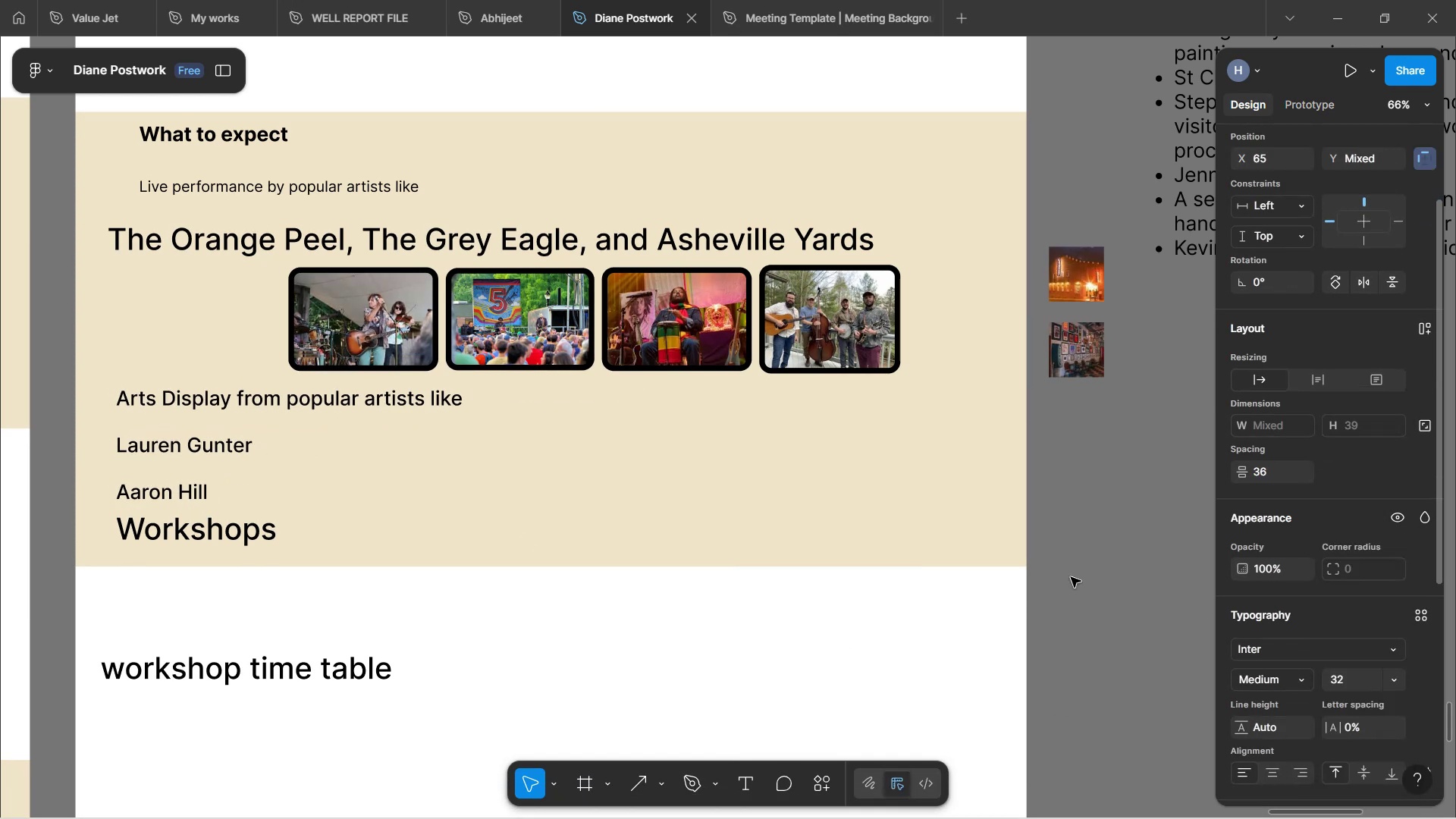 
left_click([588, 488])
 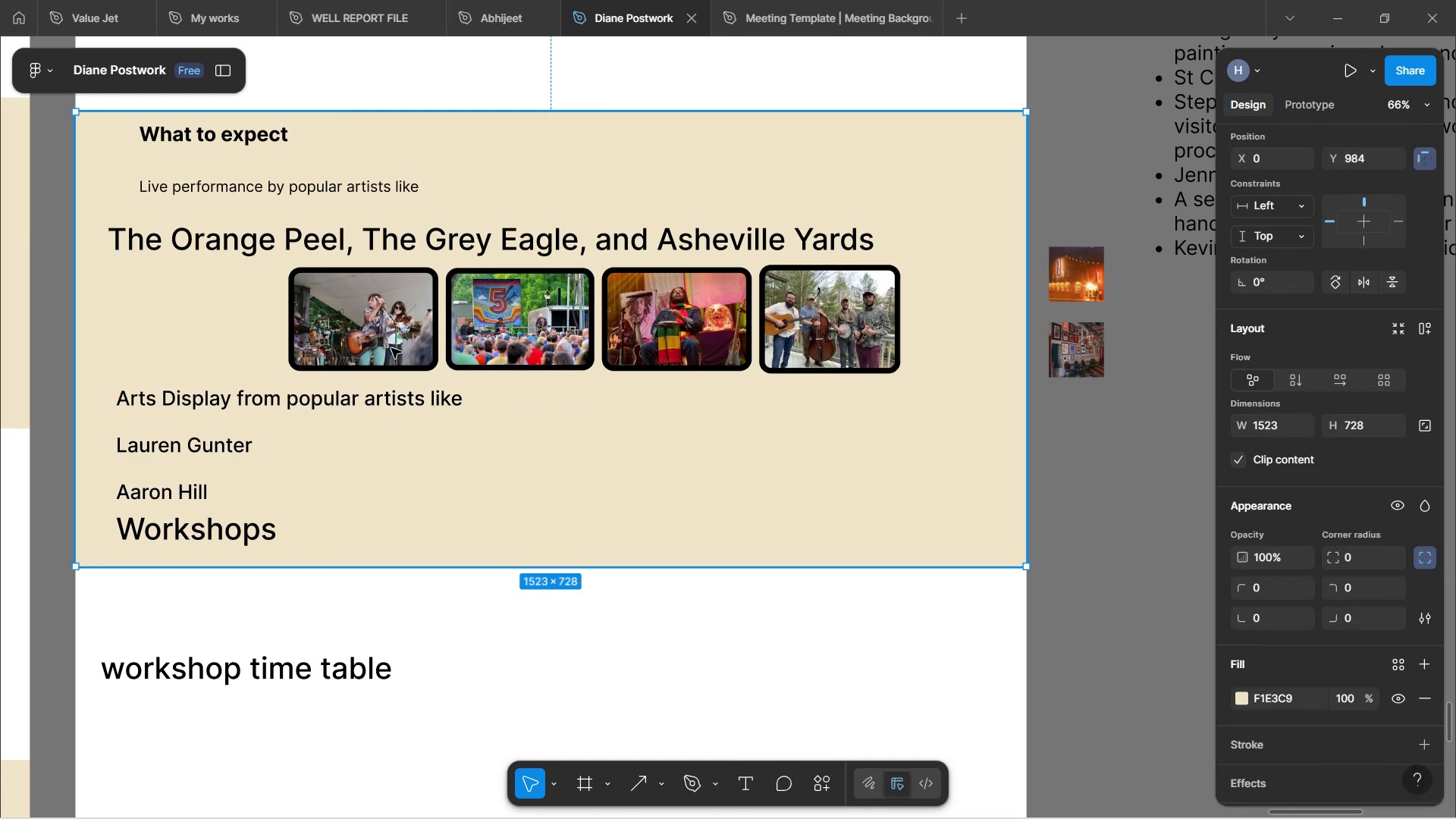 
left_click([392, 345])
 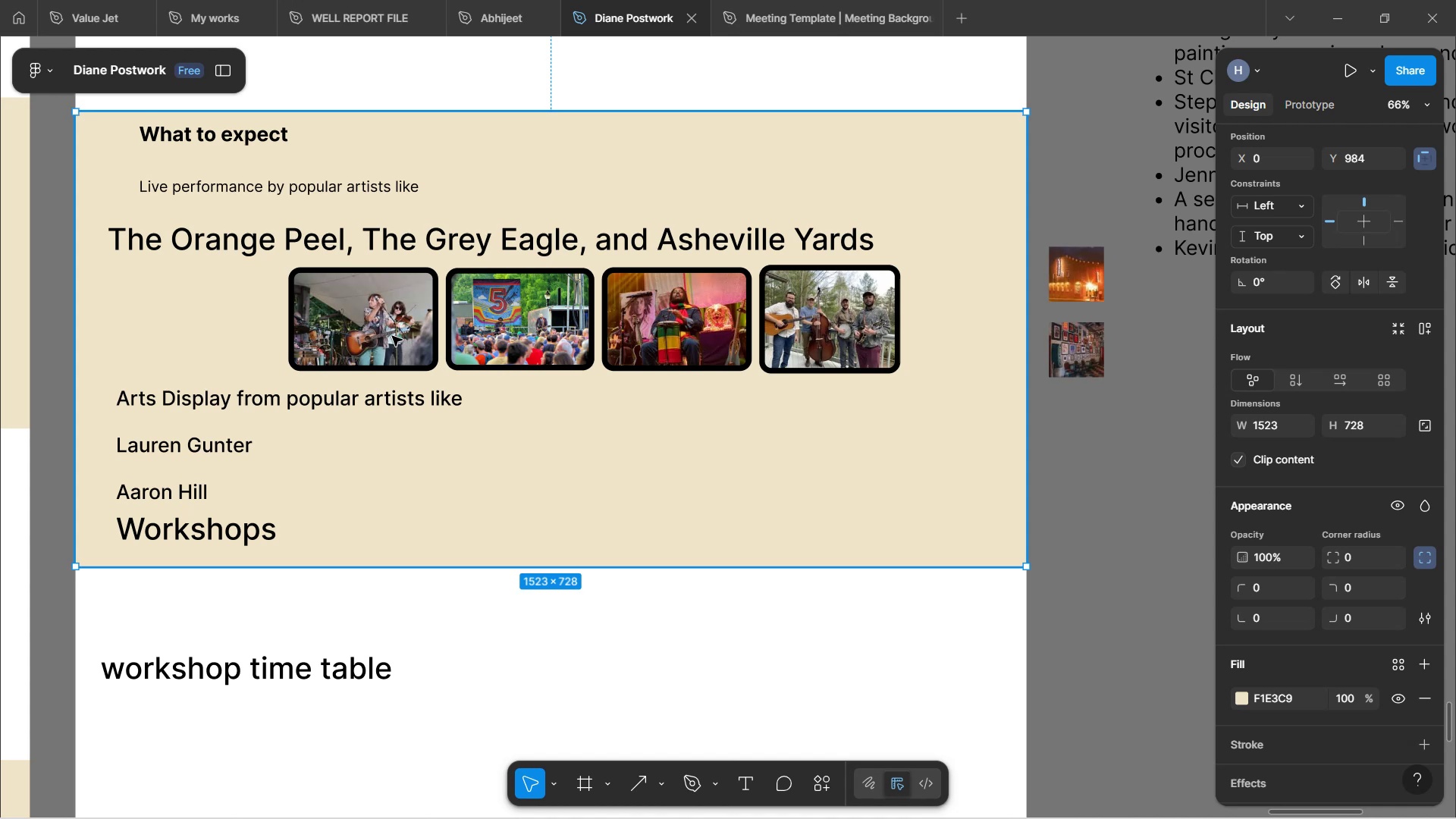 
double_click([392, 336])
 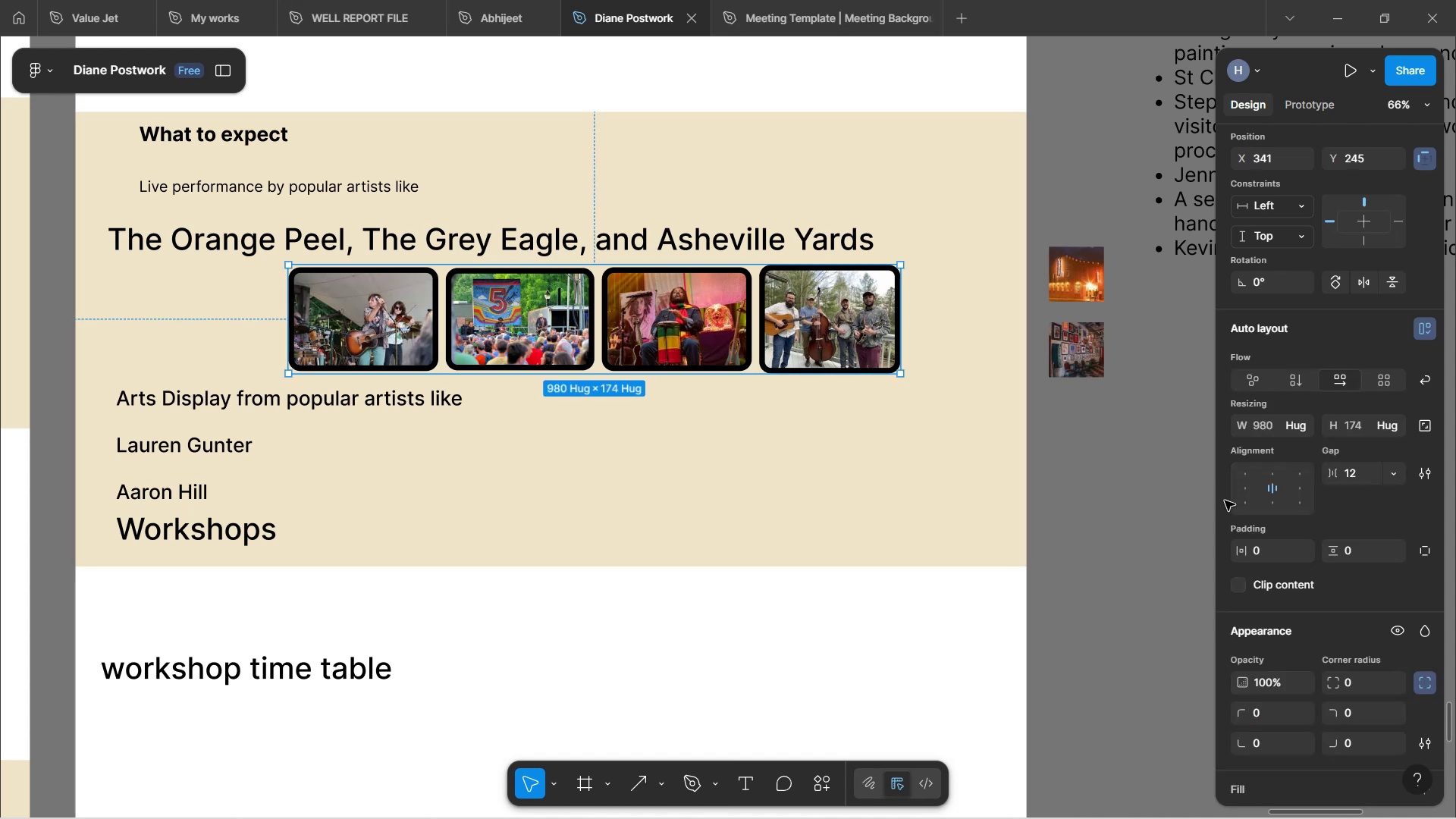 
scroll: coordinate [1291, 526], scroll_direction: down, amount: 12.0
 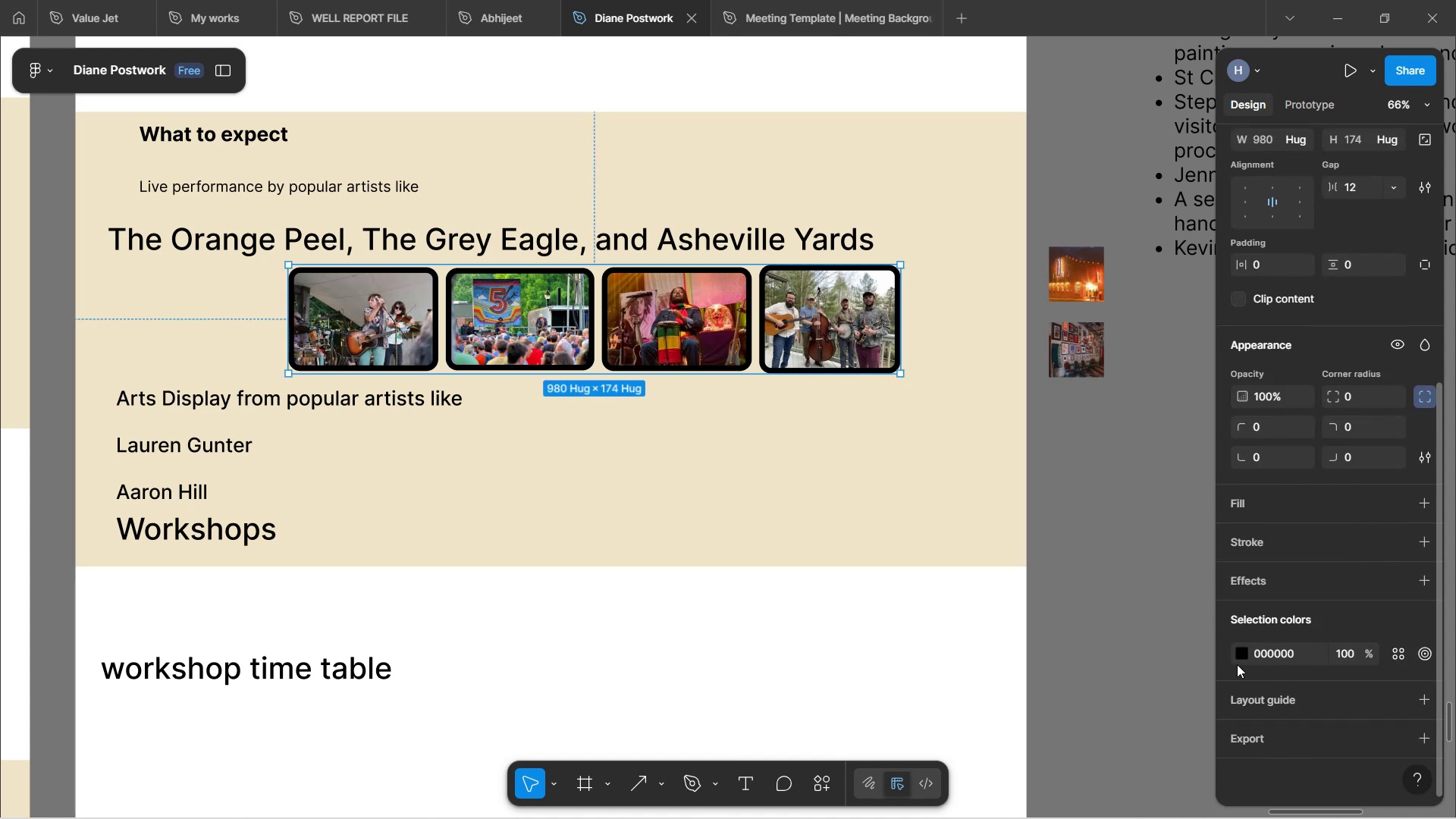 
left_click([1239, 657])
 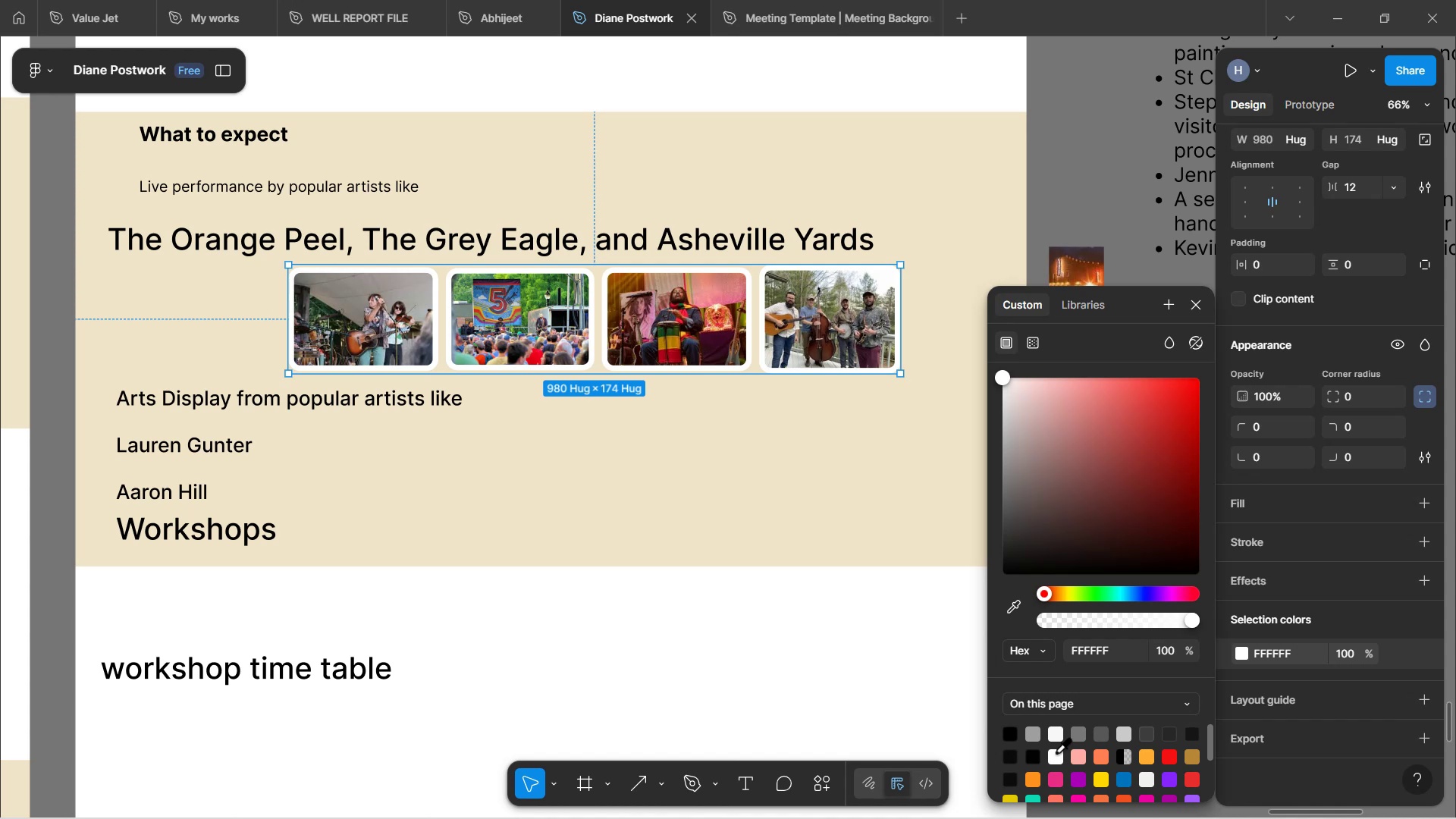 
wait(12.98)
 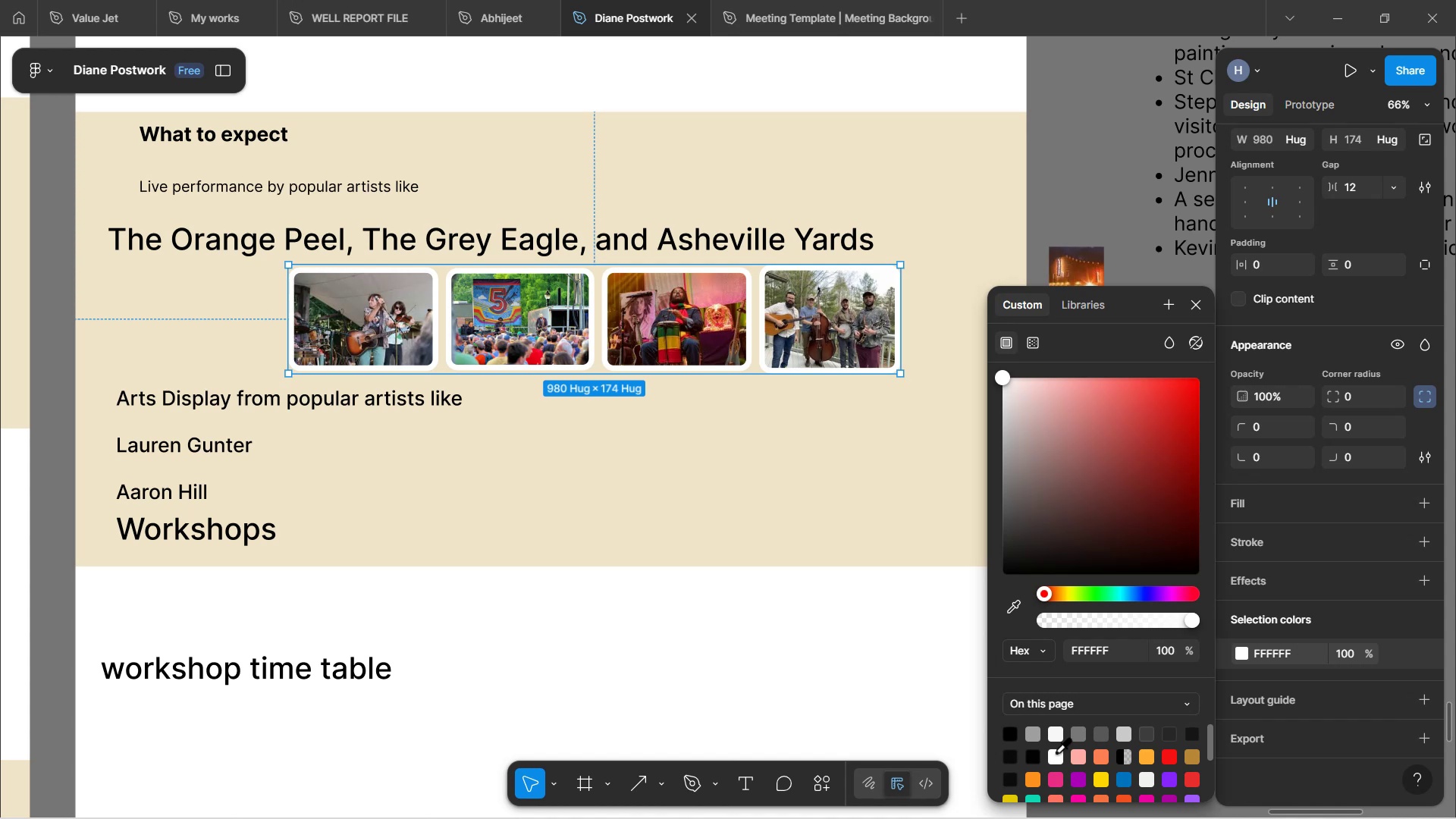 
hold_key(key=ControlLeft, duration=3.5)
left_click([358, 345])
 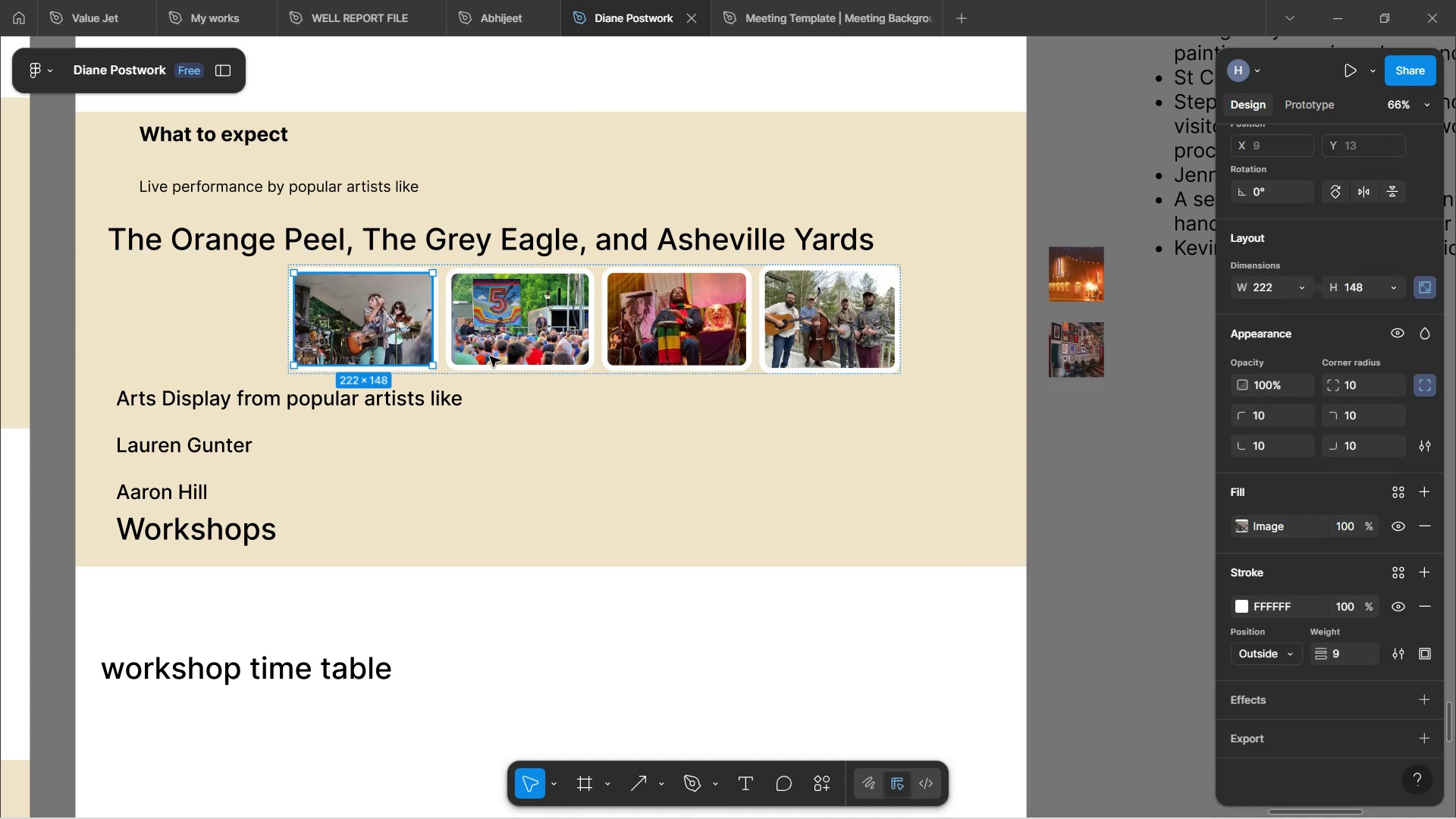 
hold_key(key=ShiftLeft, duration=1.54)
left_click([701, 318])
 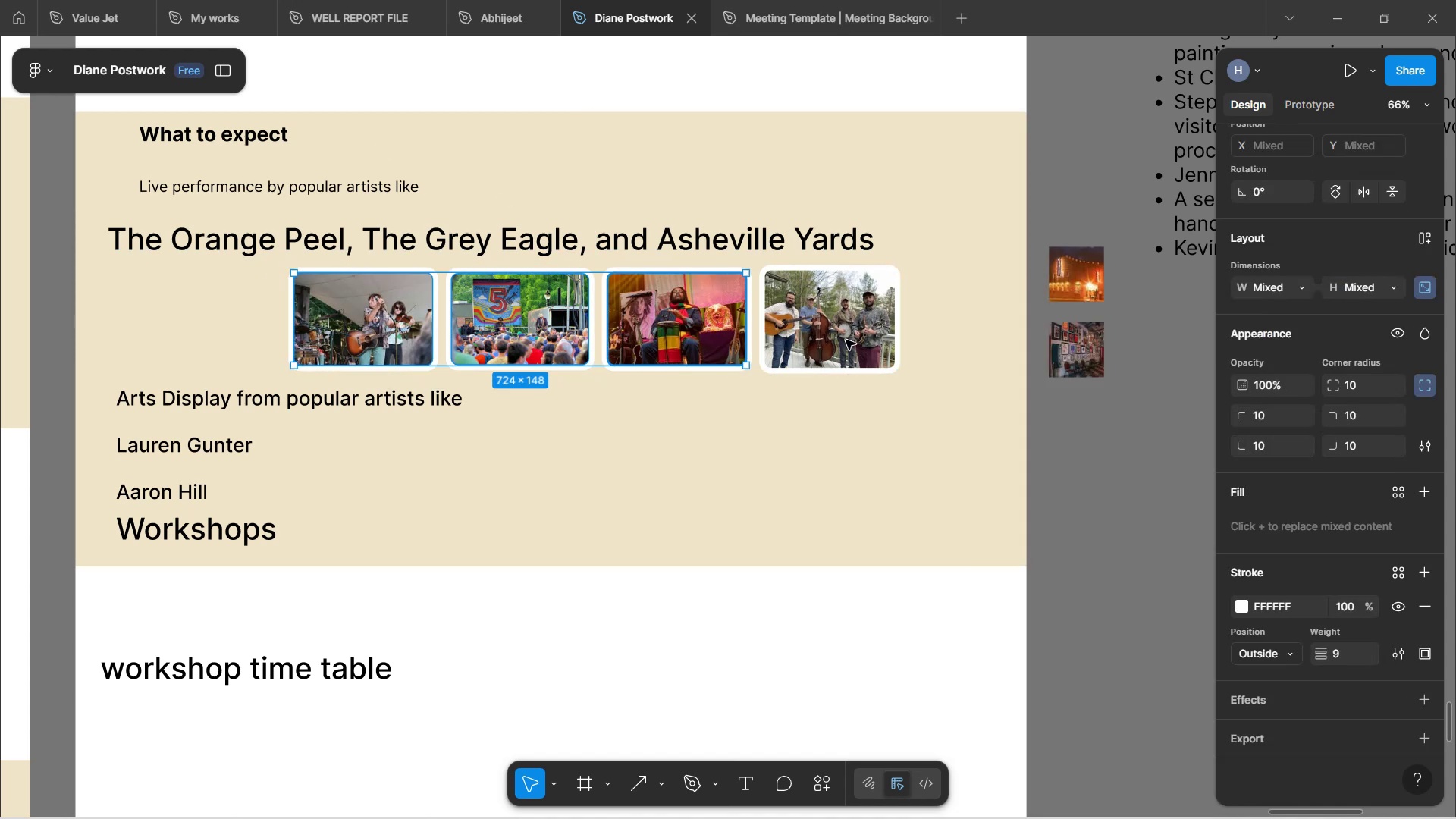 
hold_key(key=ShiftLeft, duration=0.54)
left_click([846, 338])
 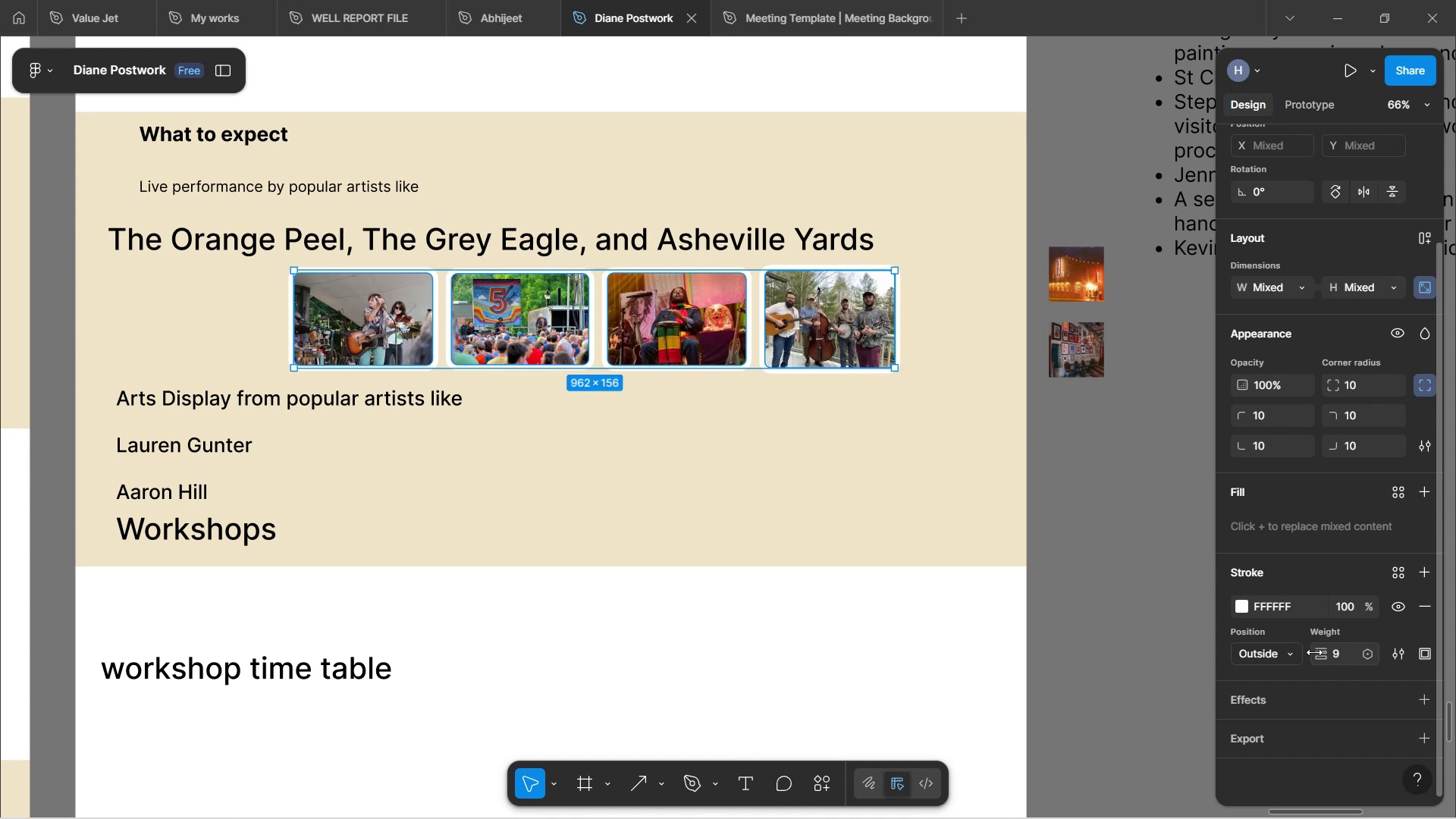 
left_click_drag(start_coordinate=[1318, 652], to_coordinate=[718, 422])
 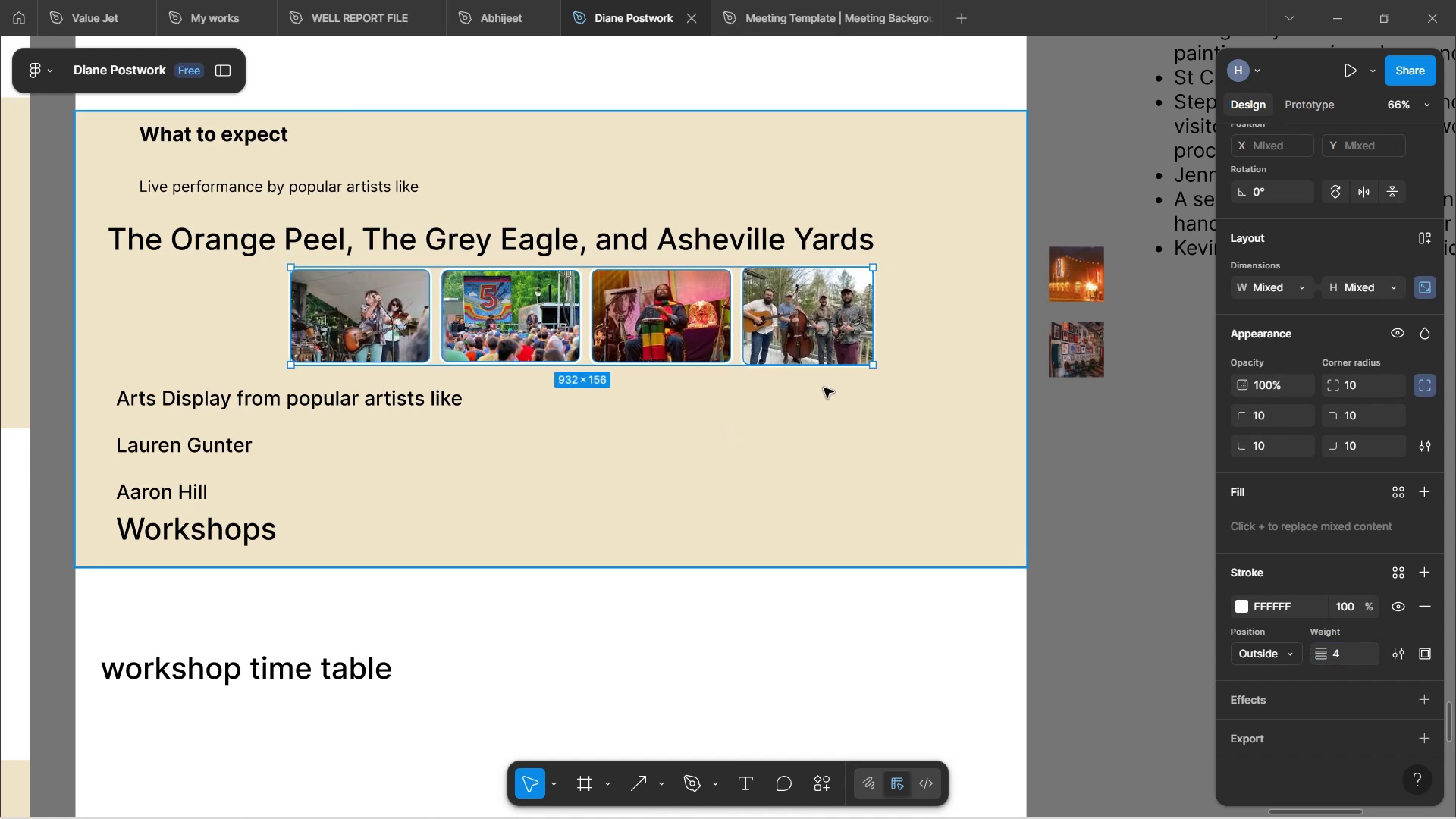 
hold_key(key=ControlLeft, duration=0.52)
scroll: coordinate [799, 391], scroll_direction: up, amount: 2.0
 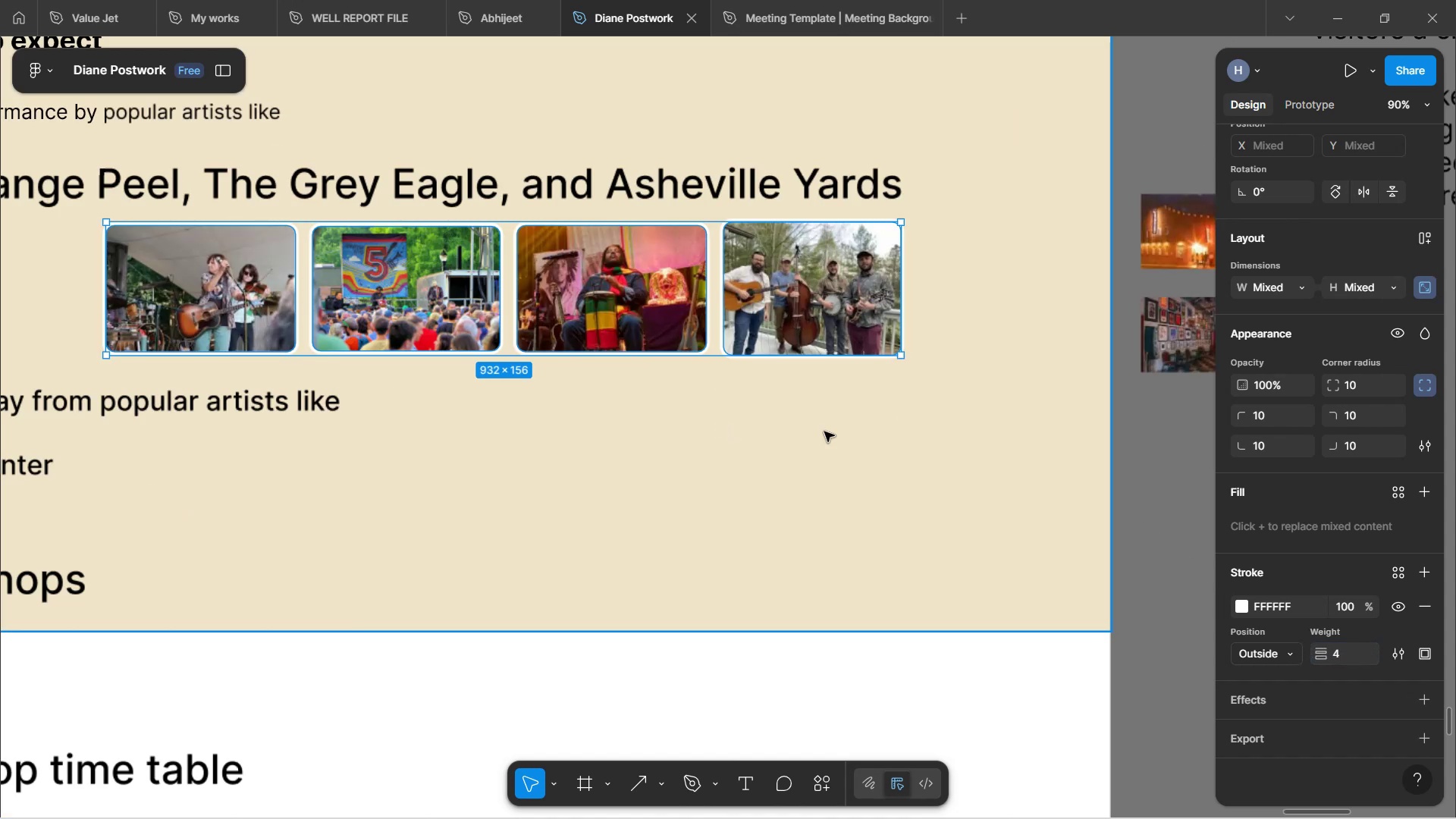 
left_click([825, 431])
 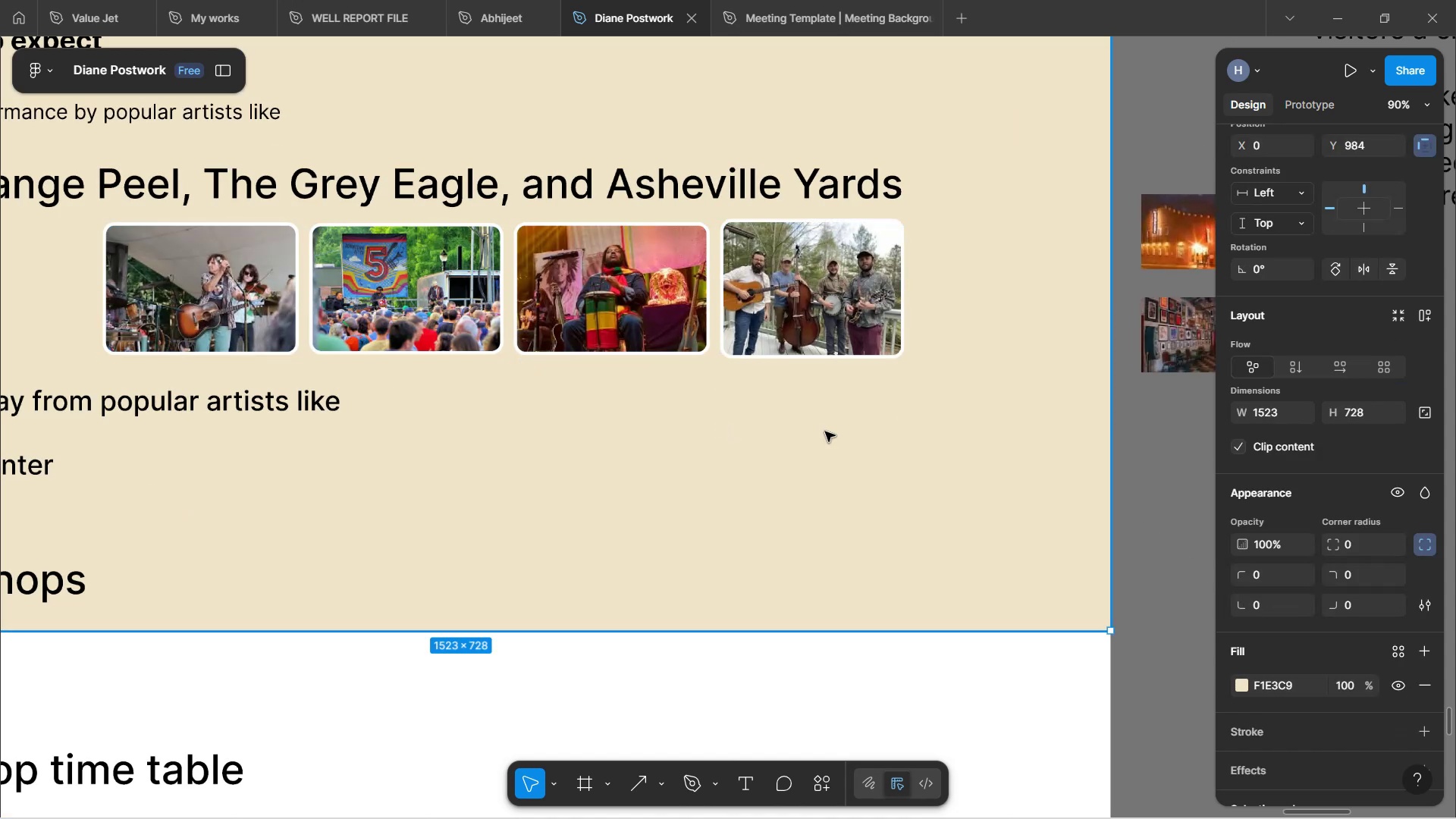 
key(Control+ControlLeft)
 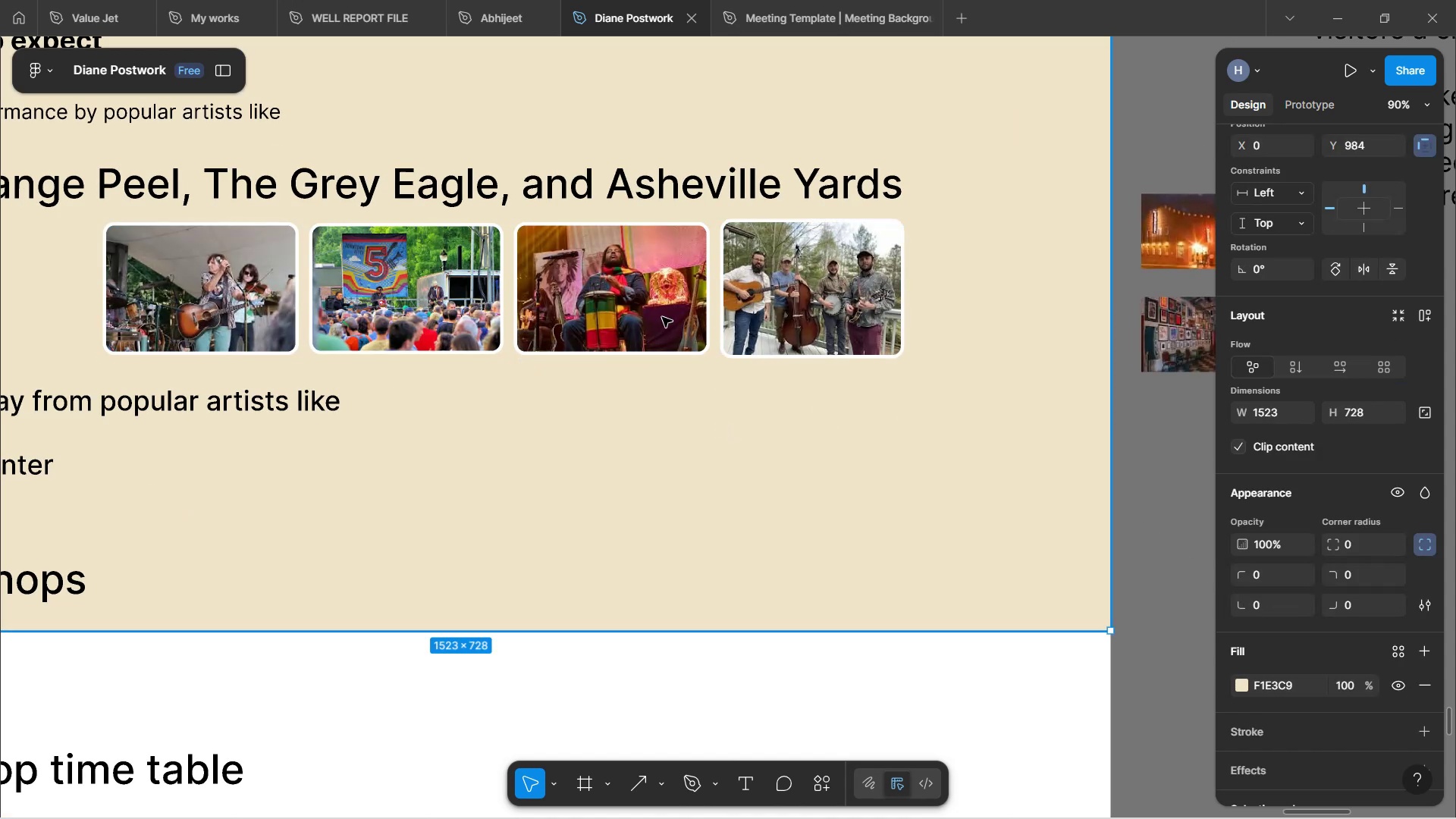 
left_click([661, 317])
 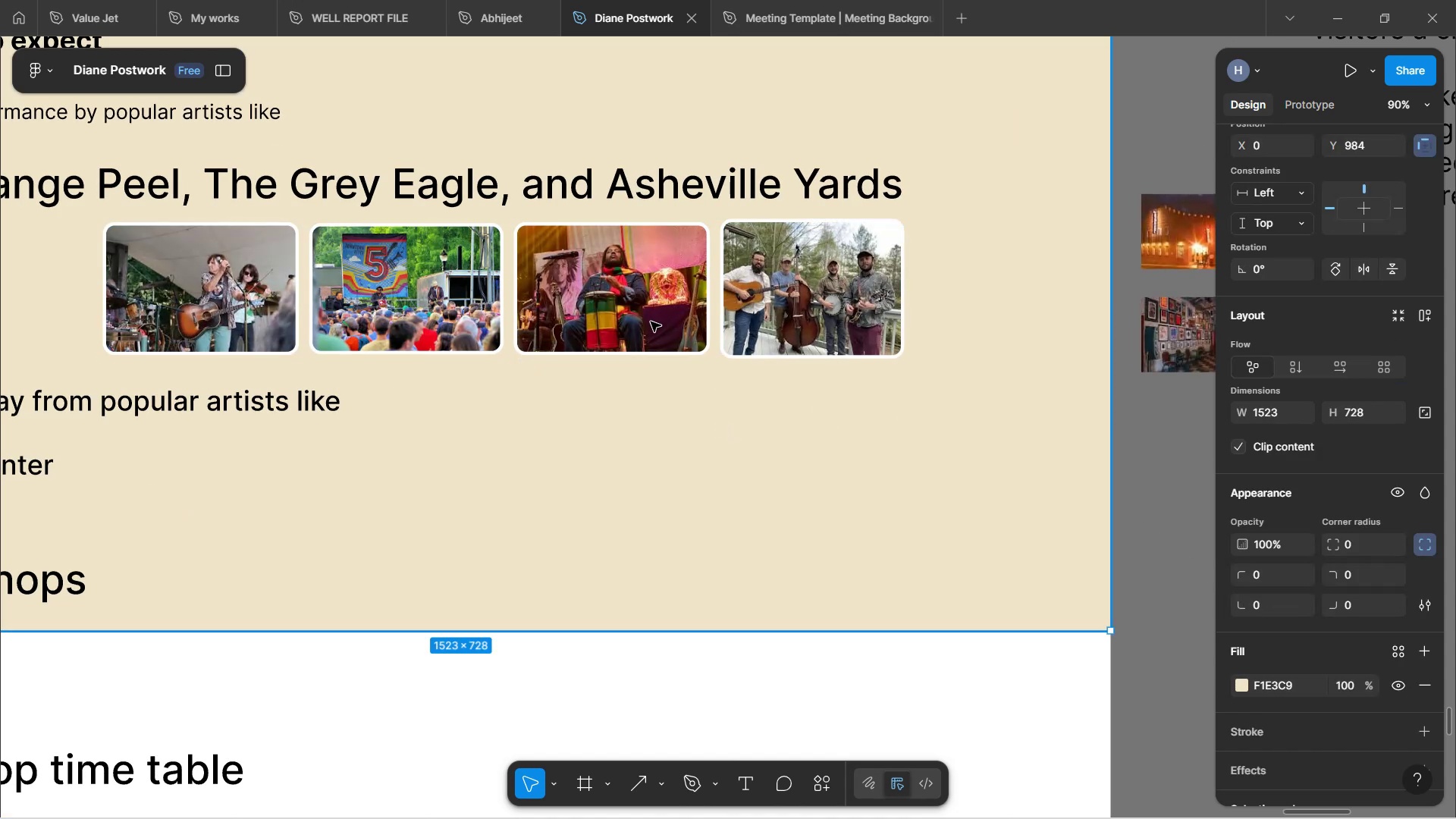 
double_click([651, 322])
 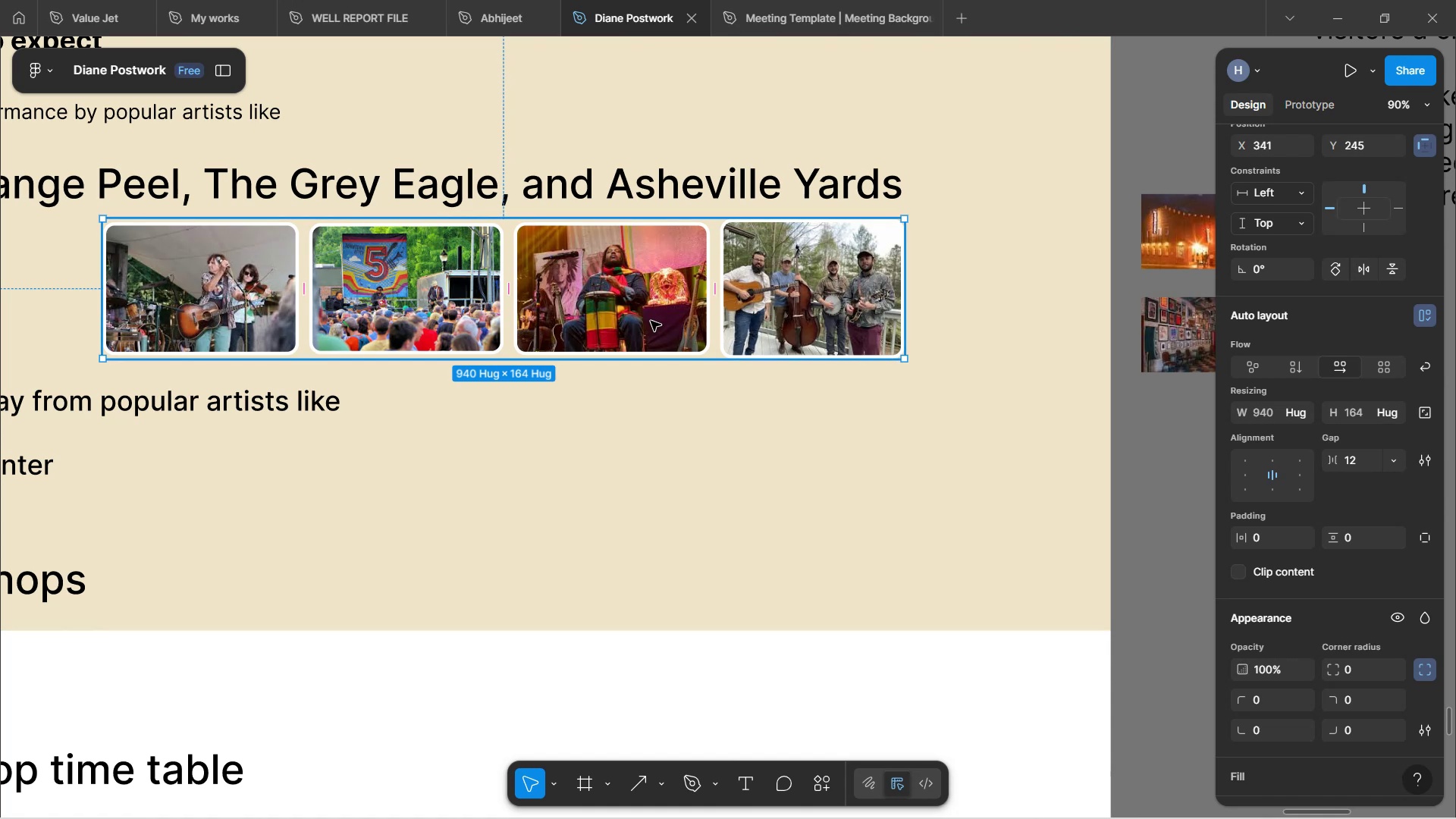 
double_click([651, 321])
 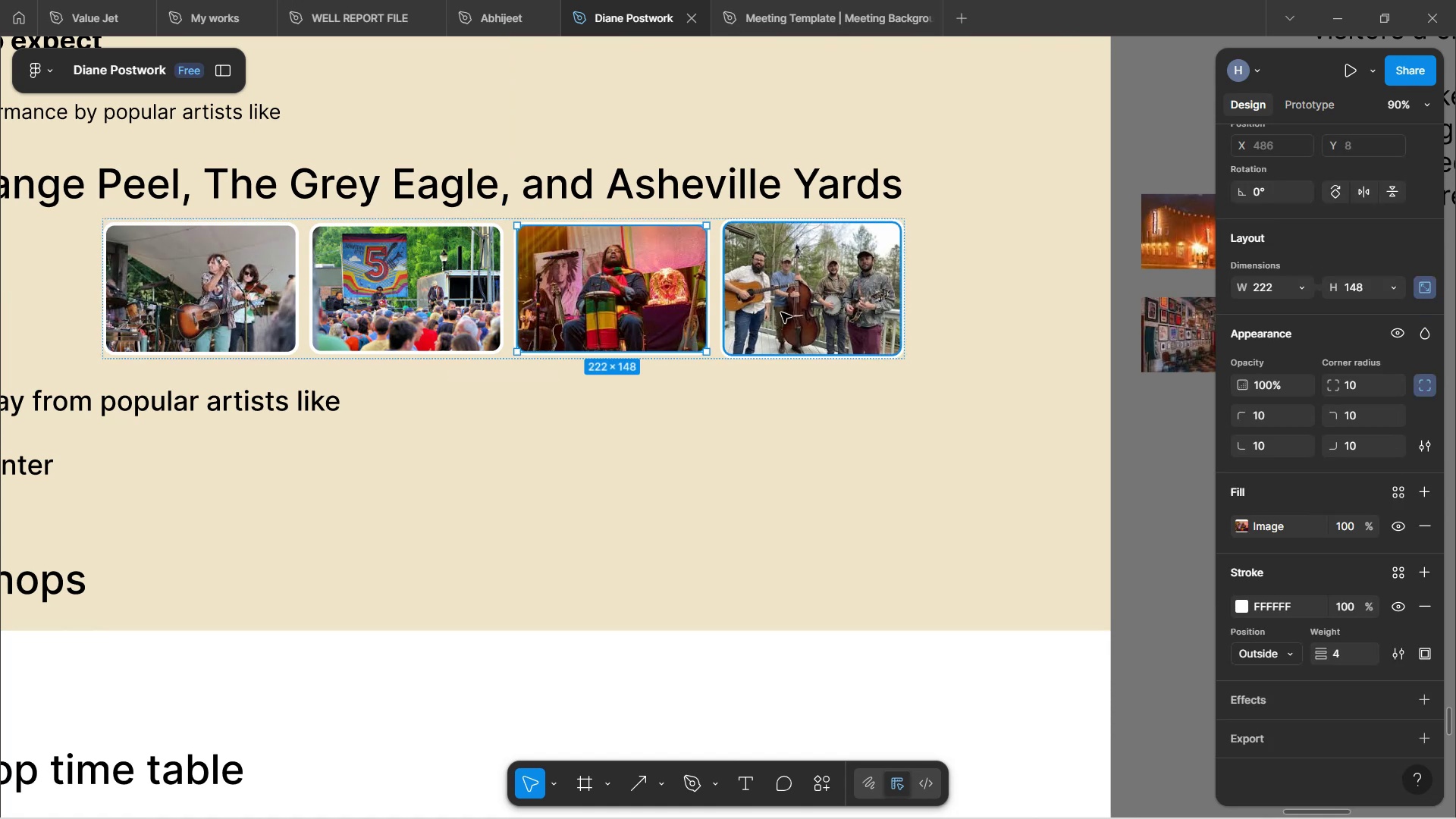 
left_click([783, 312])
 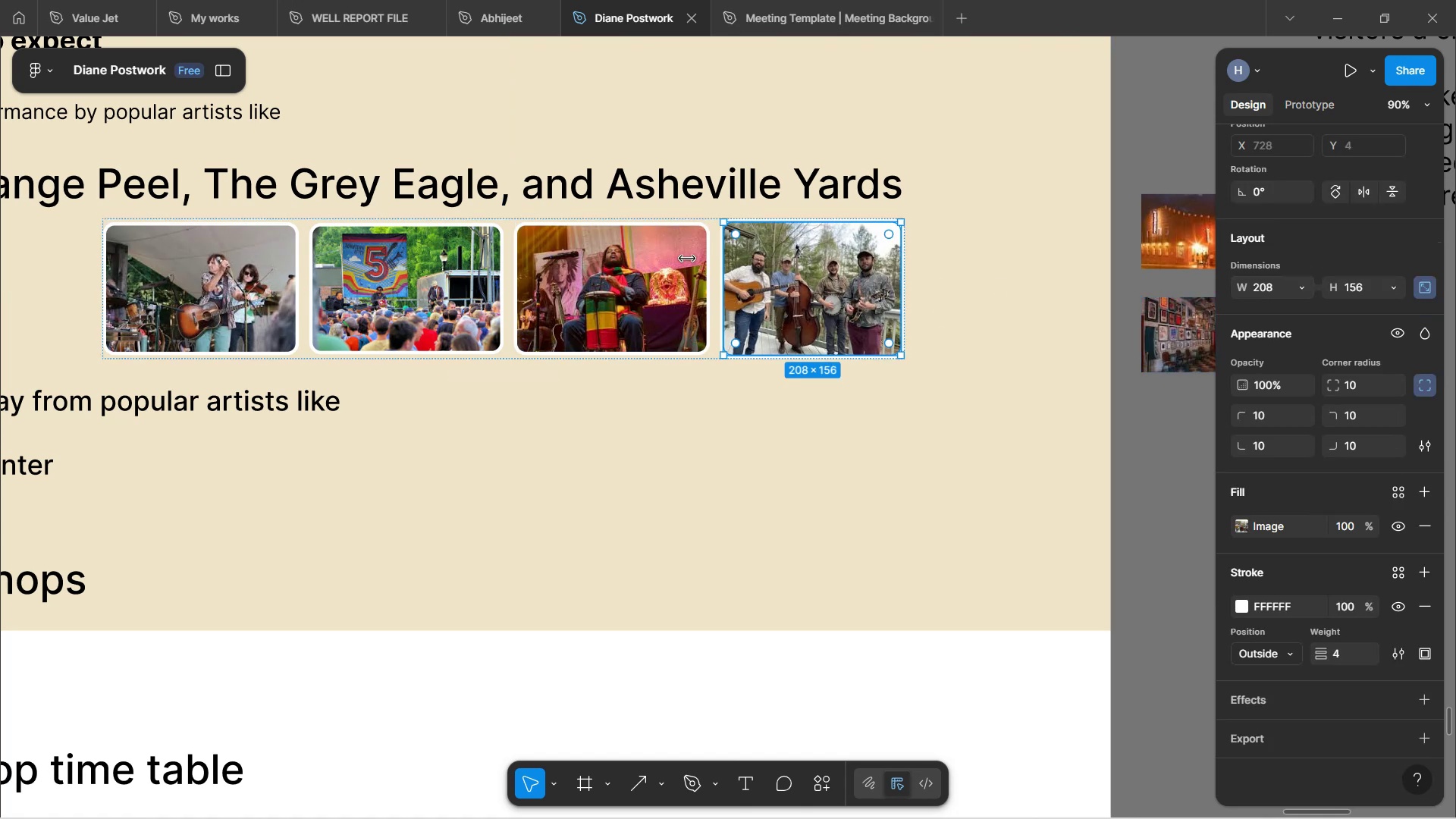 
left_click([675, 269])
 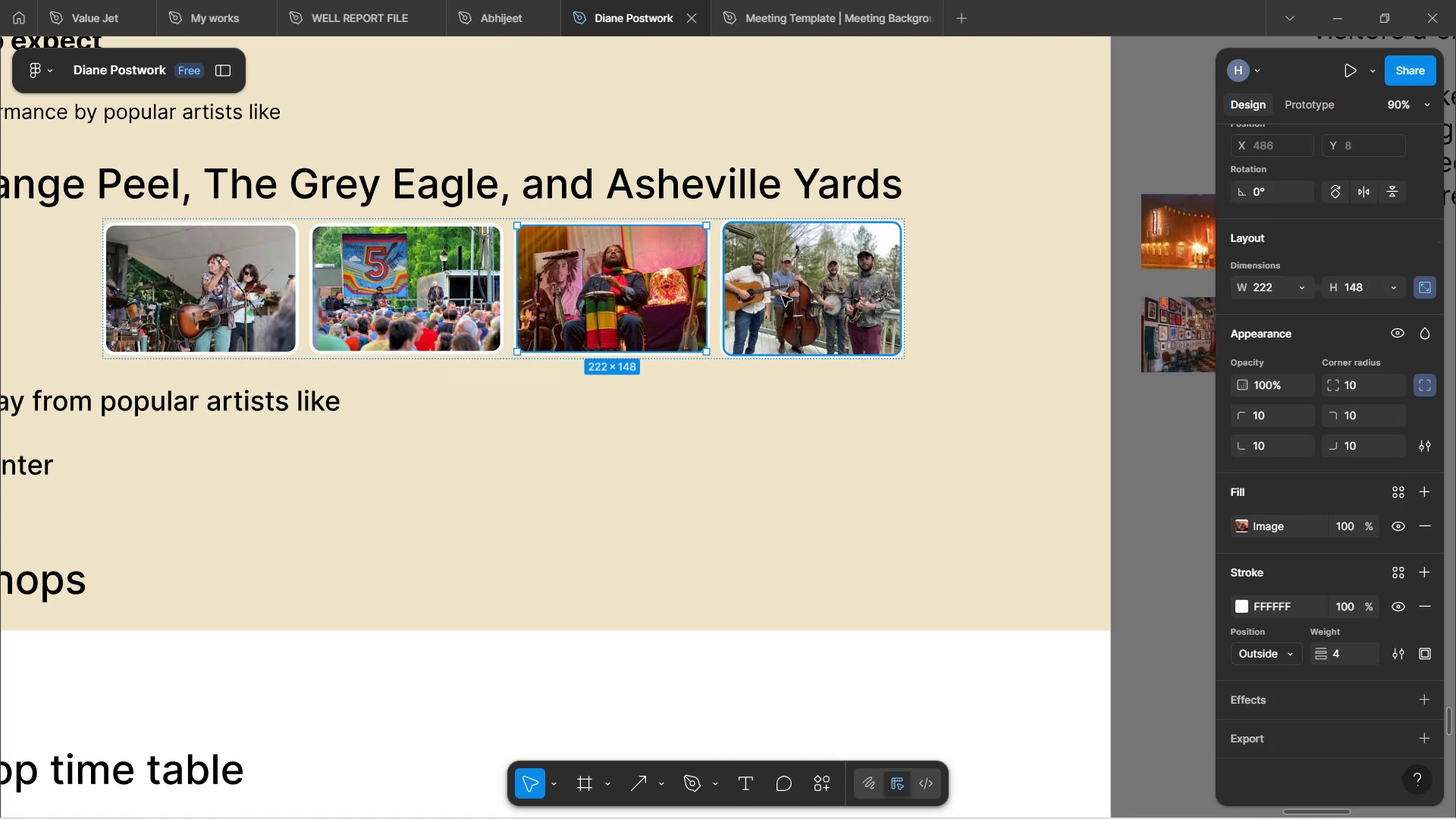 
left_click([782, 296])
 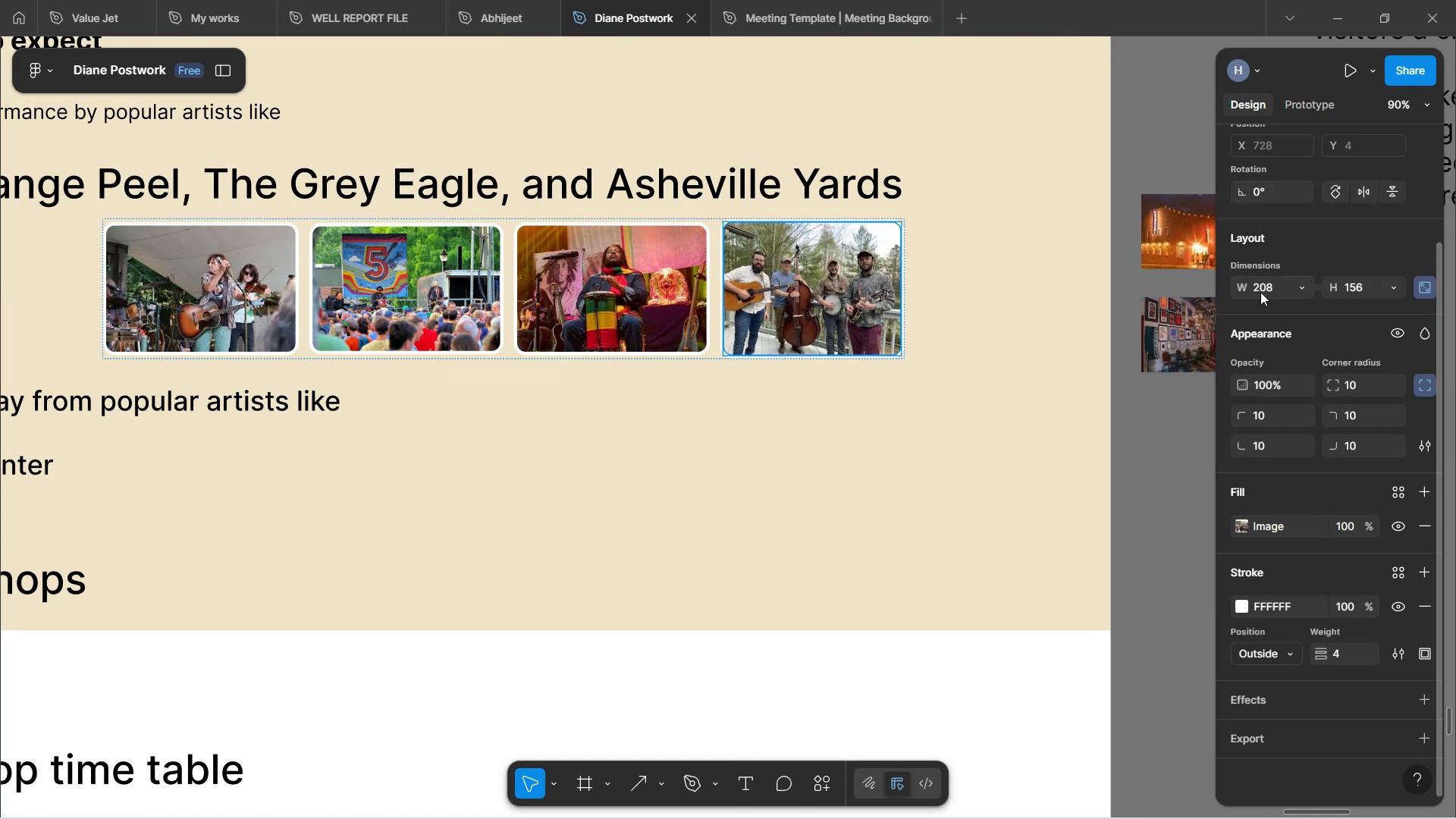 
left_click([1266, 291])
 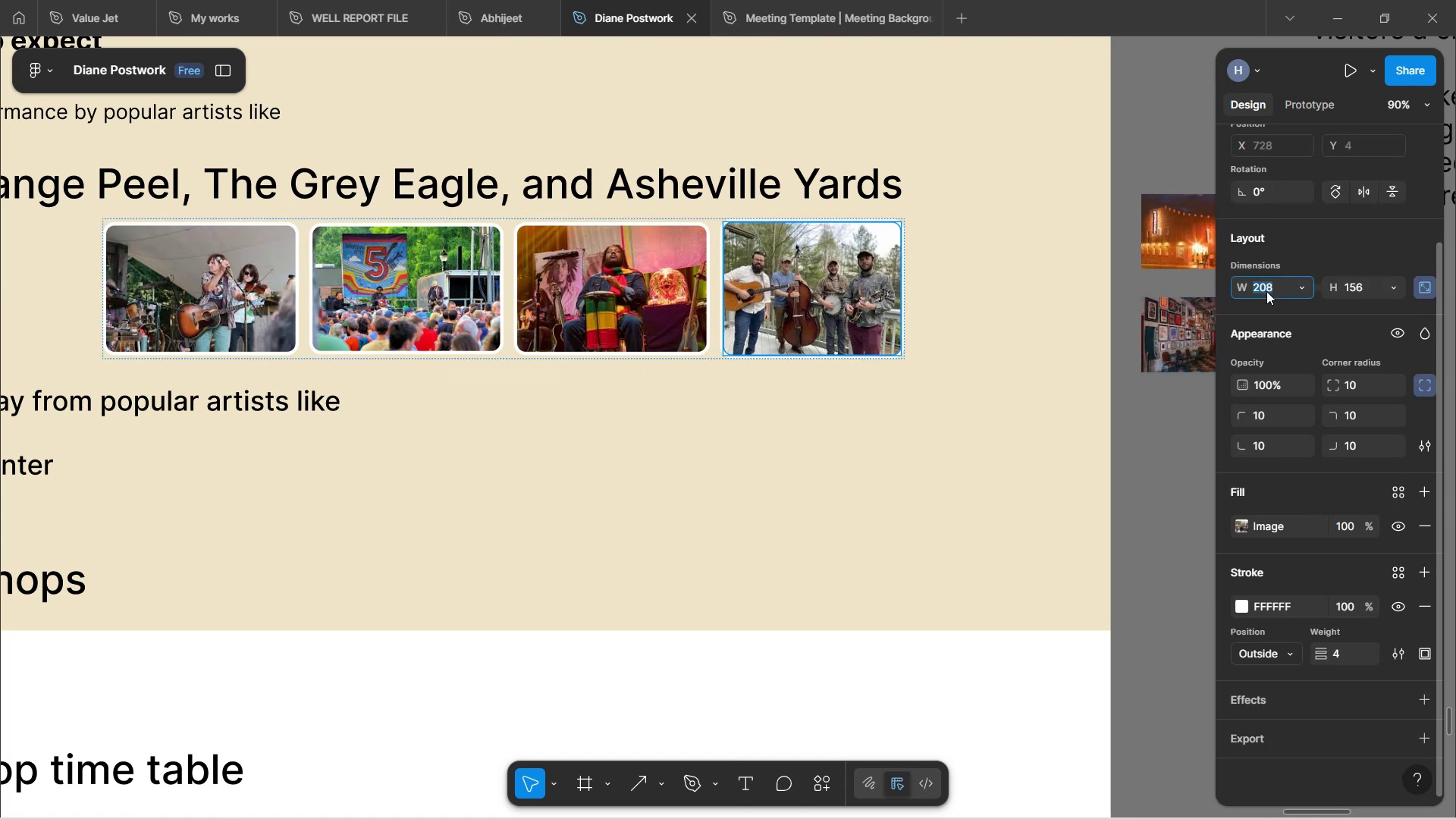 
type(220)
 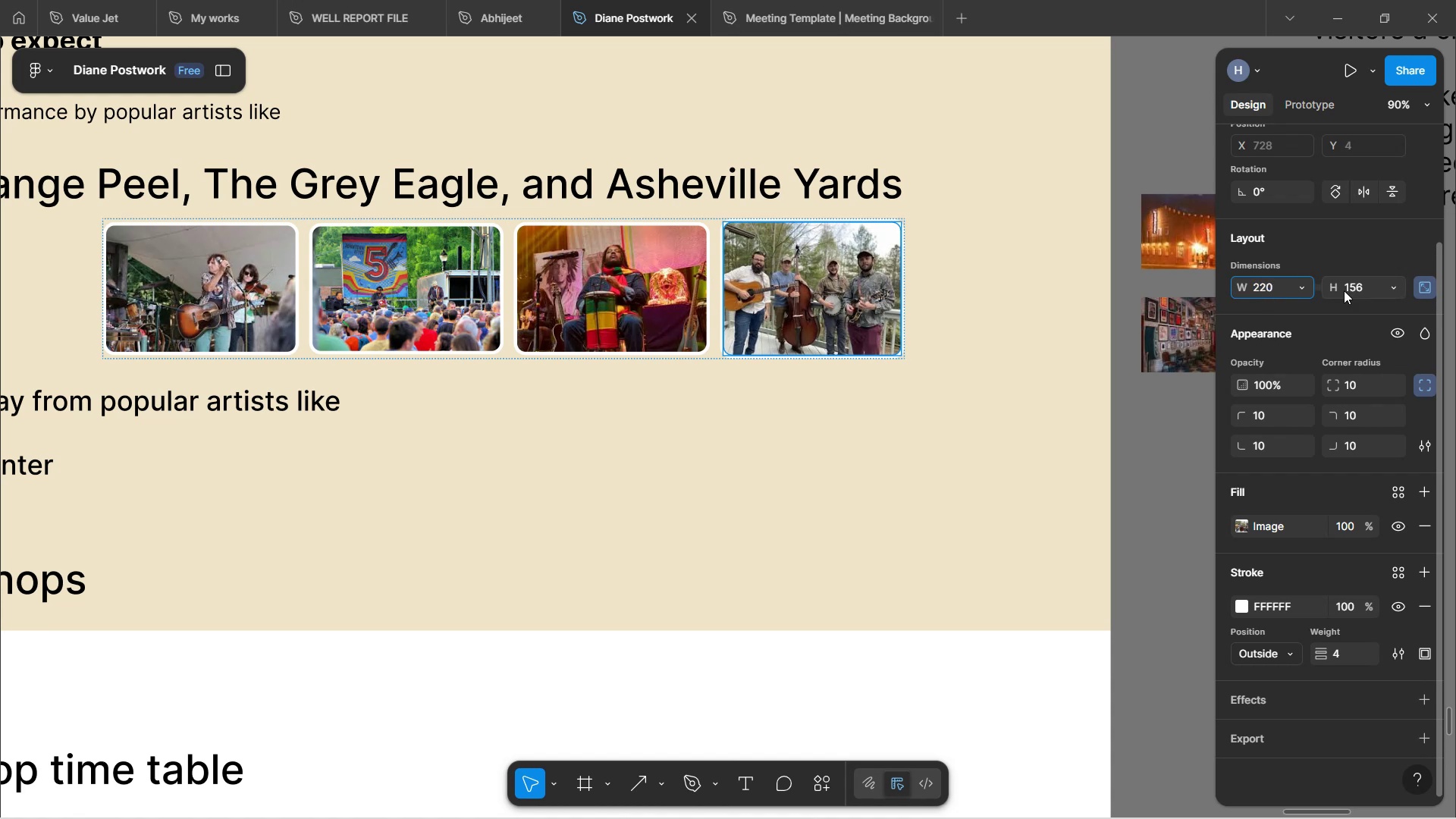 
left_click([1344, 290])
 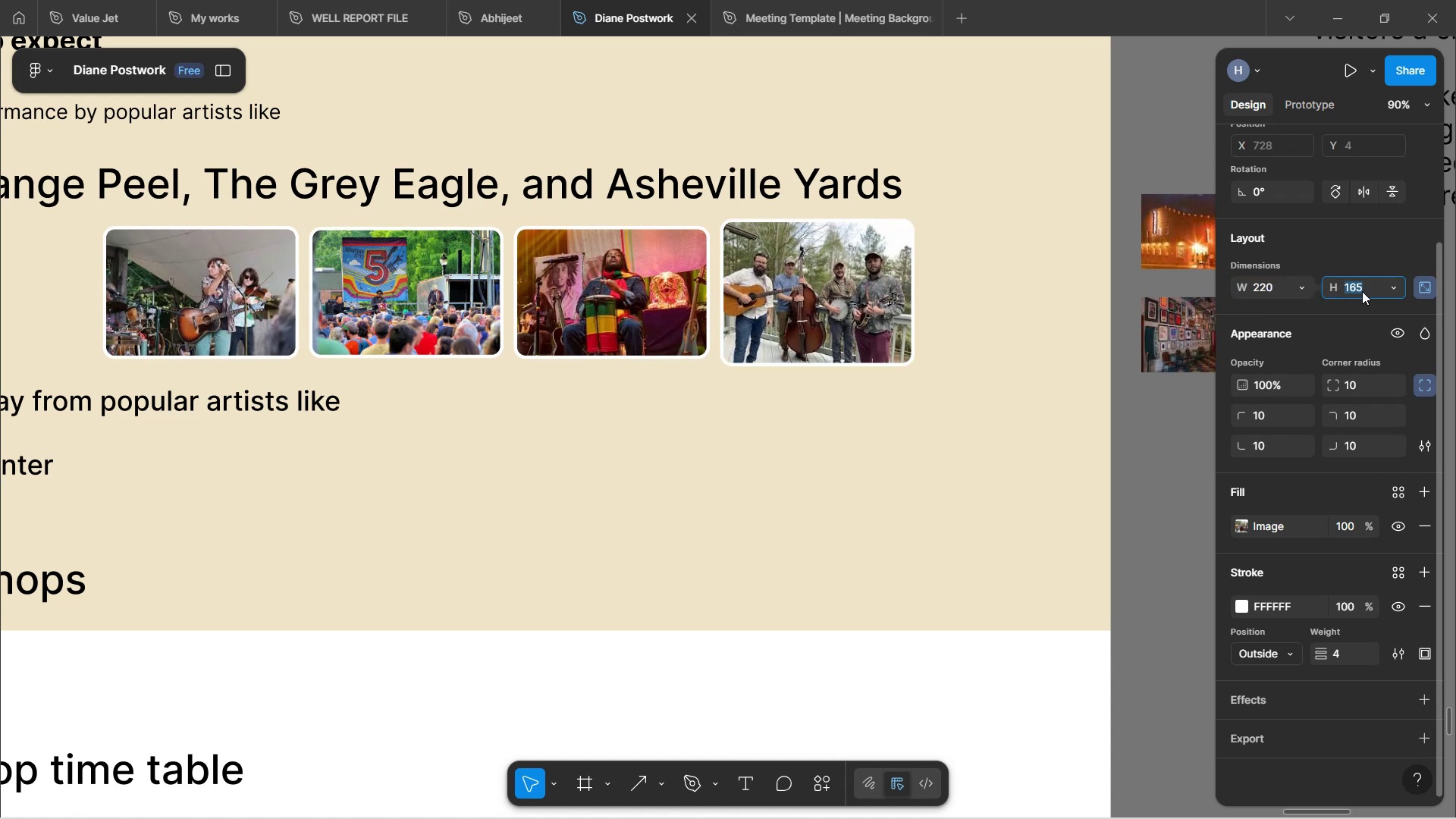 
type(148)
 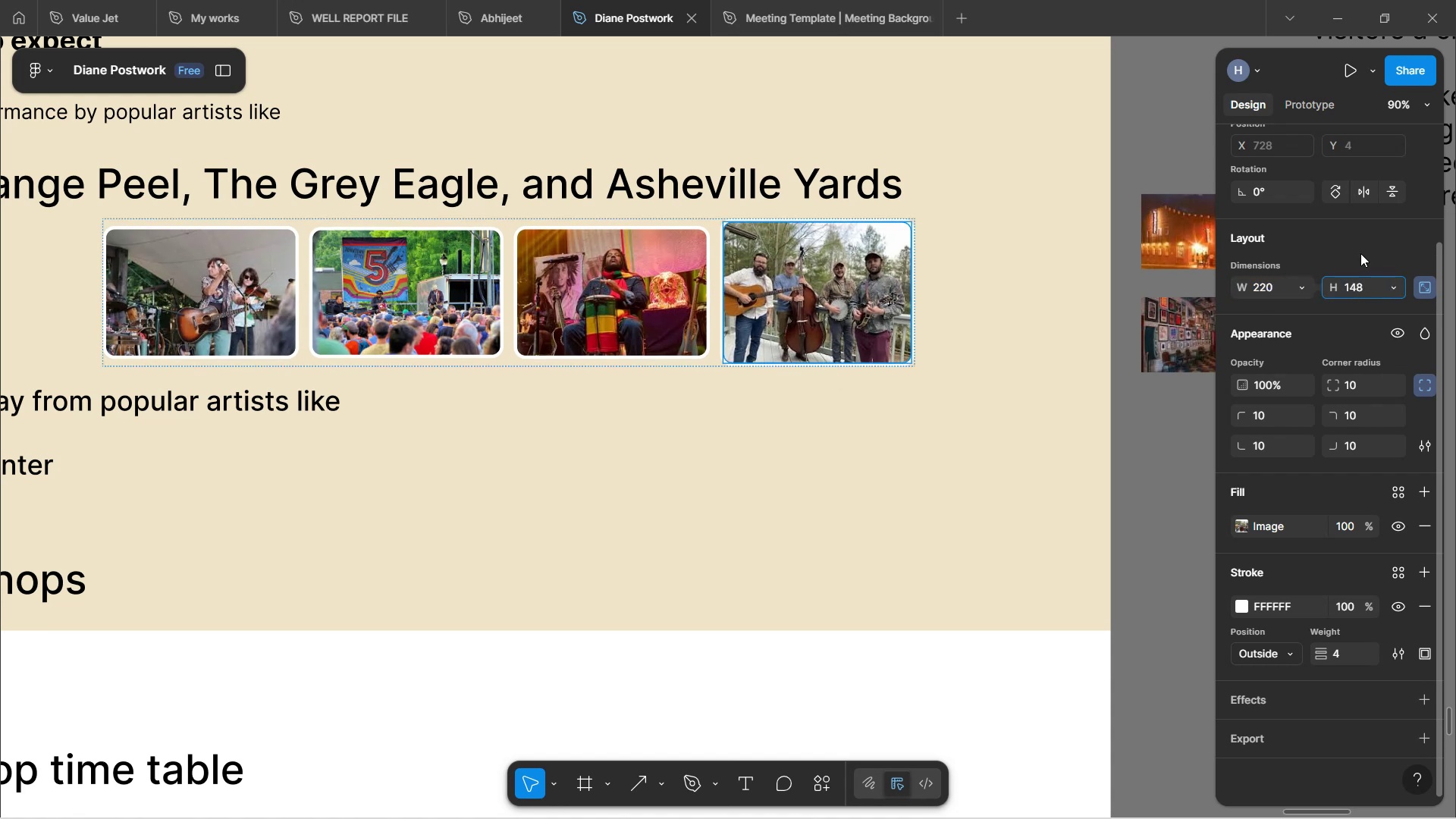 
left_click([1360, 252])
 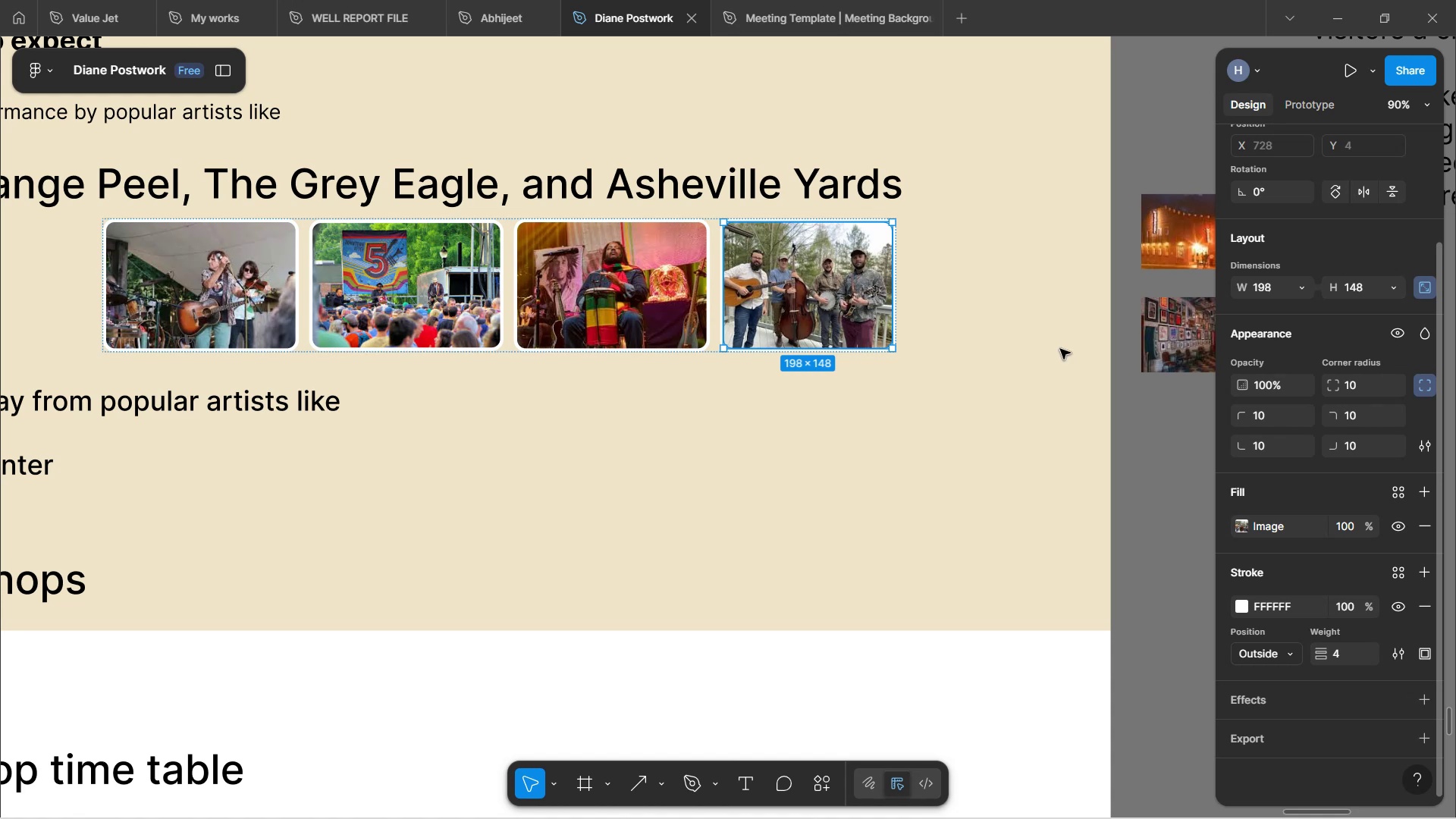 
wait(5.07)
 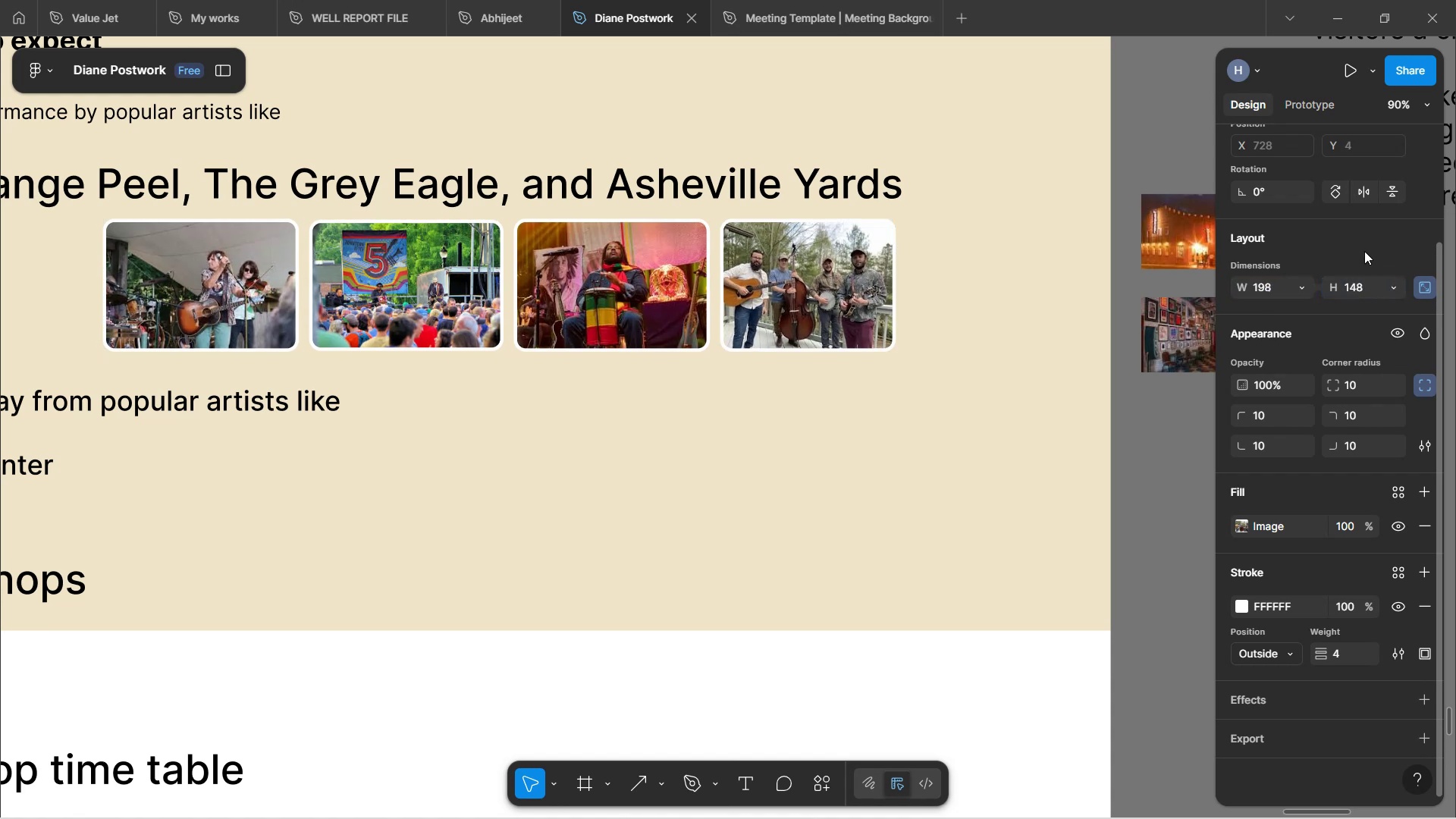 
hold_key(key=ShiftLeft, duration=1.53)
scroll: coordinate [582, 390], scroll_direction: up, amount: 7.0
 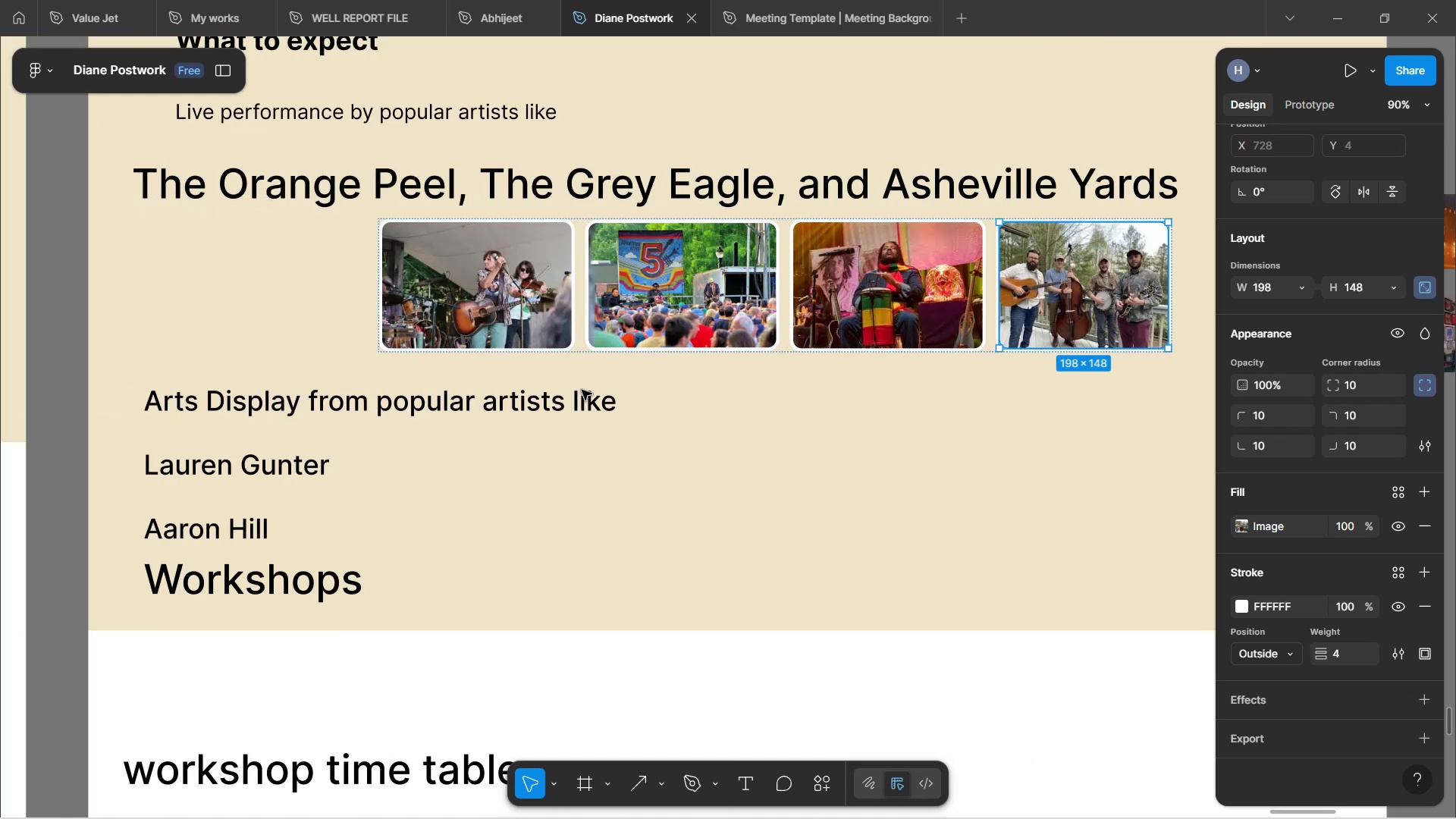 
key(Shift+ShiftLeft)
 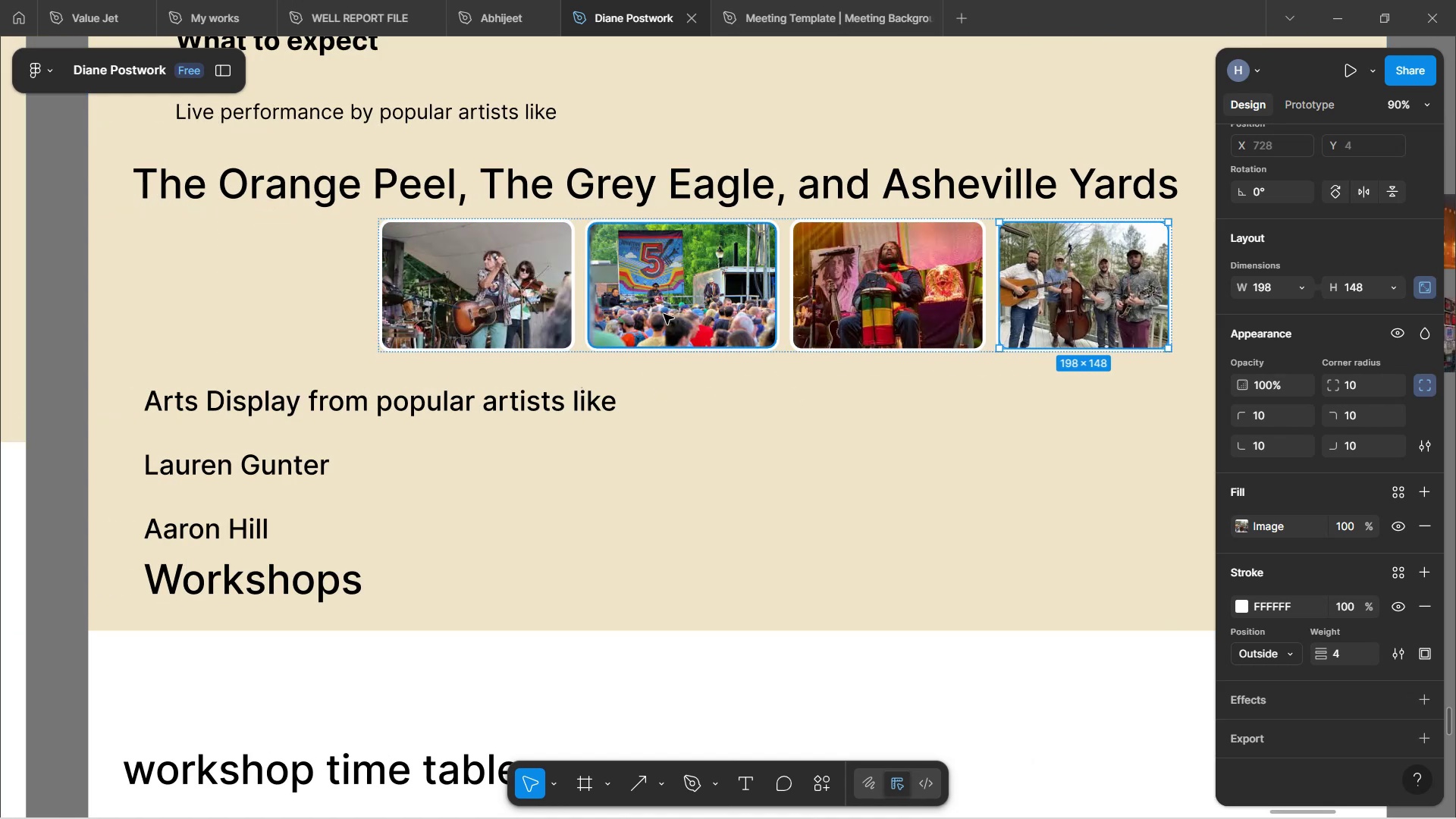 
scroll: coordinate [670, 299], scroll_direction: up, amount: 4.0
 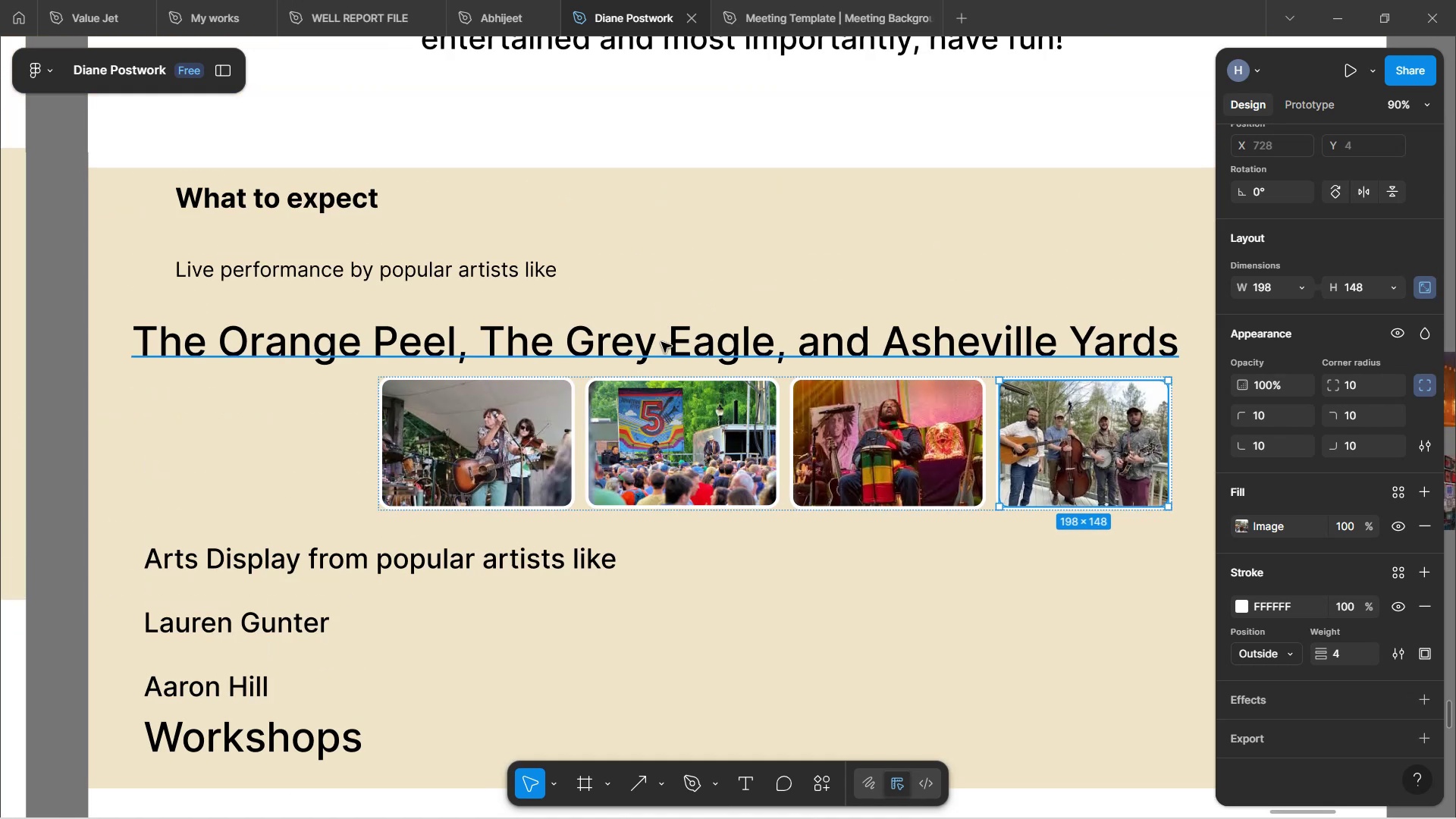 
left_click([661, 342])
 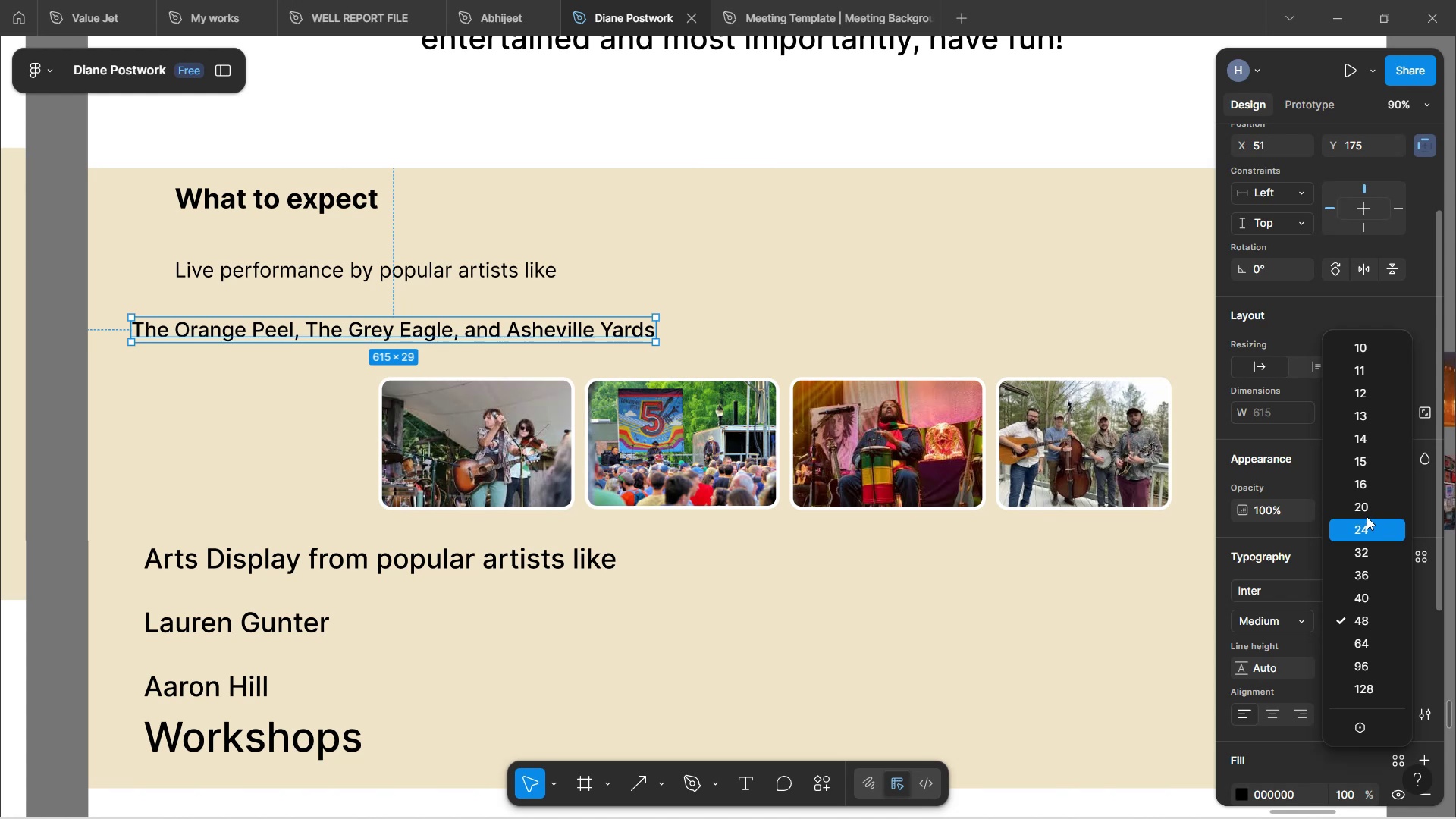 
wait(6.3)
 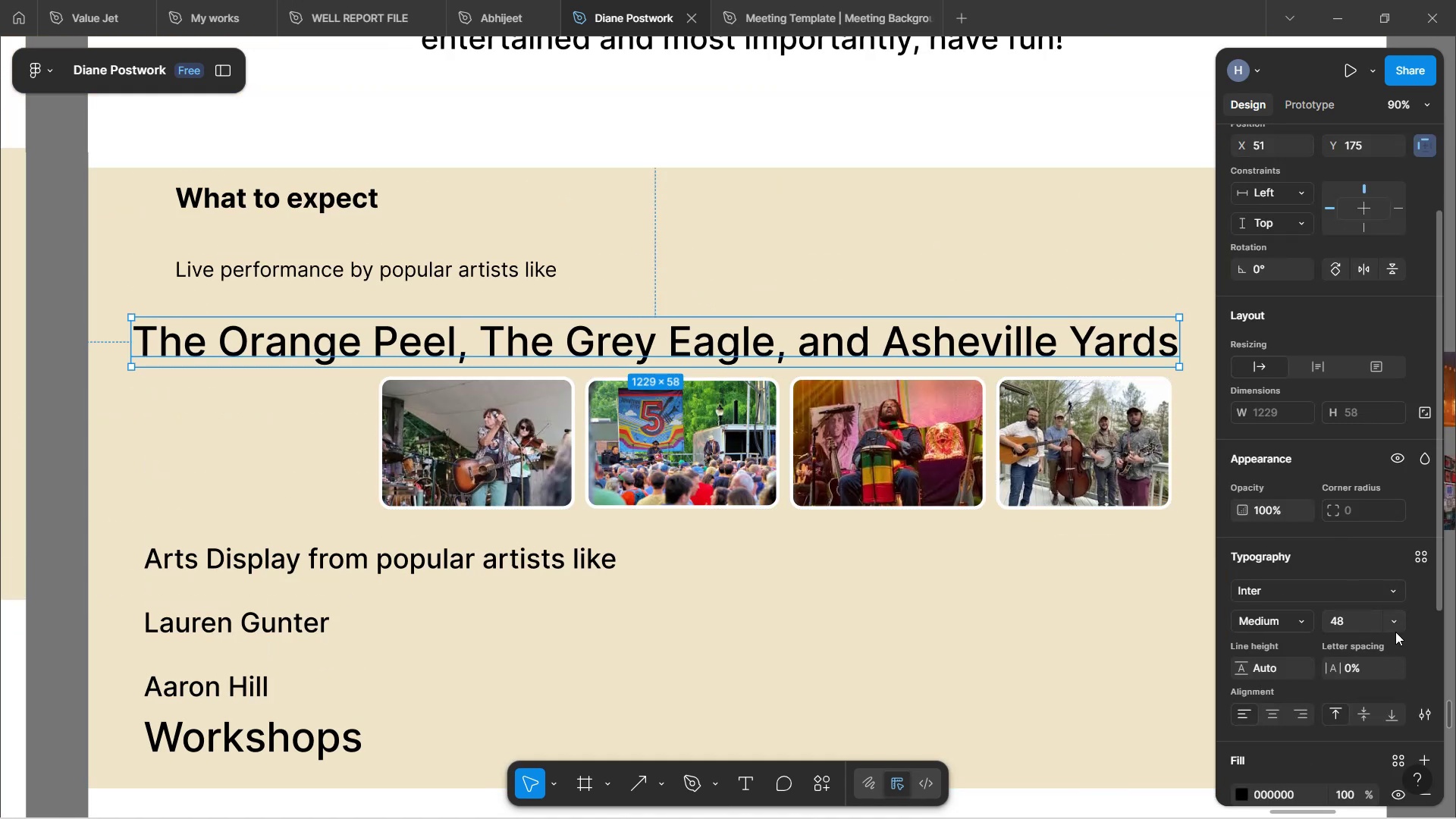 
left_click([1367, 513])
 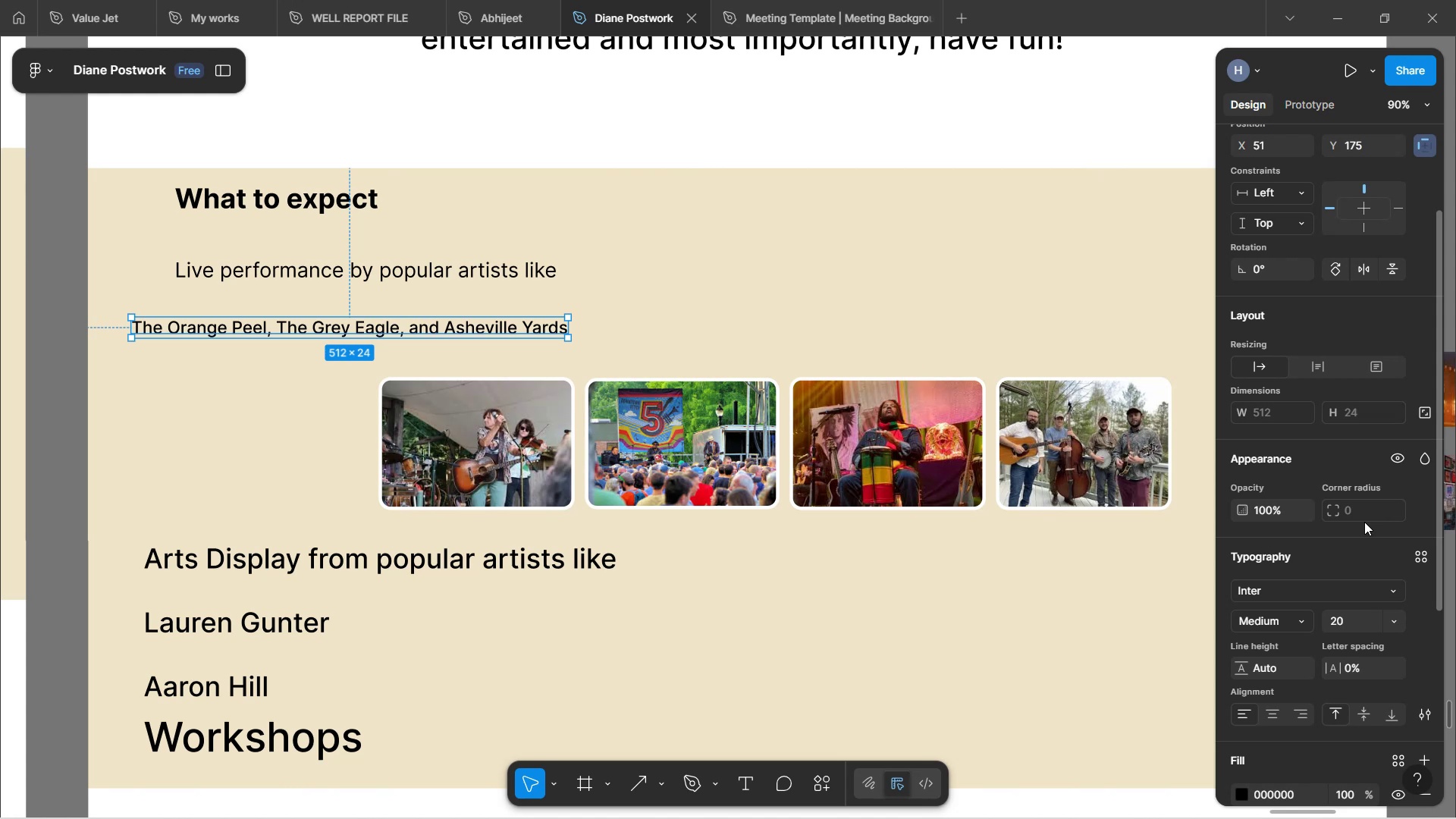 
wait(23.01)
 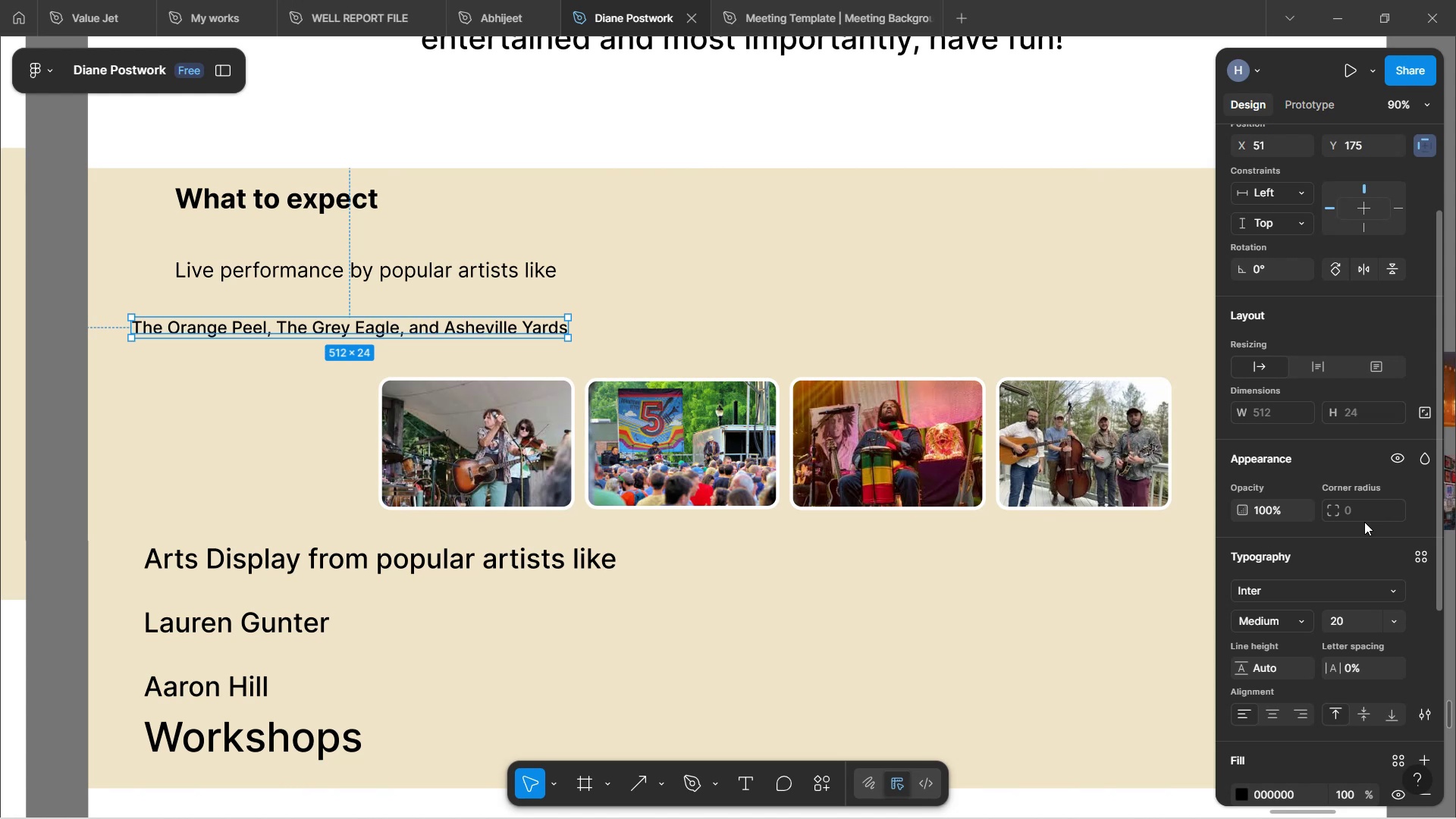 
double_click([687, 461])
 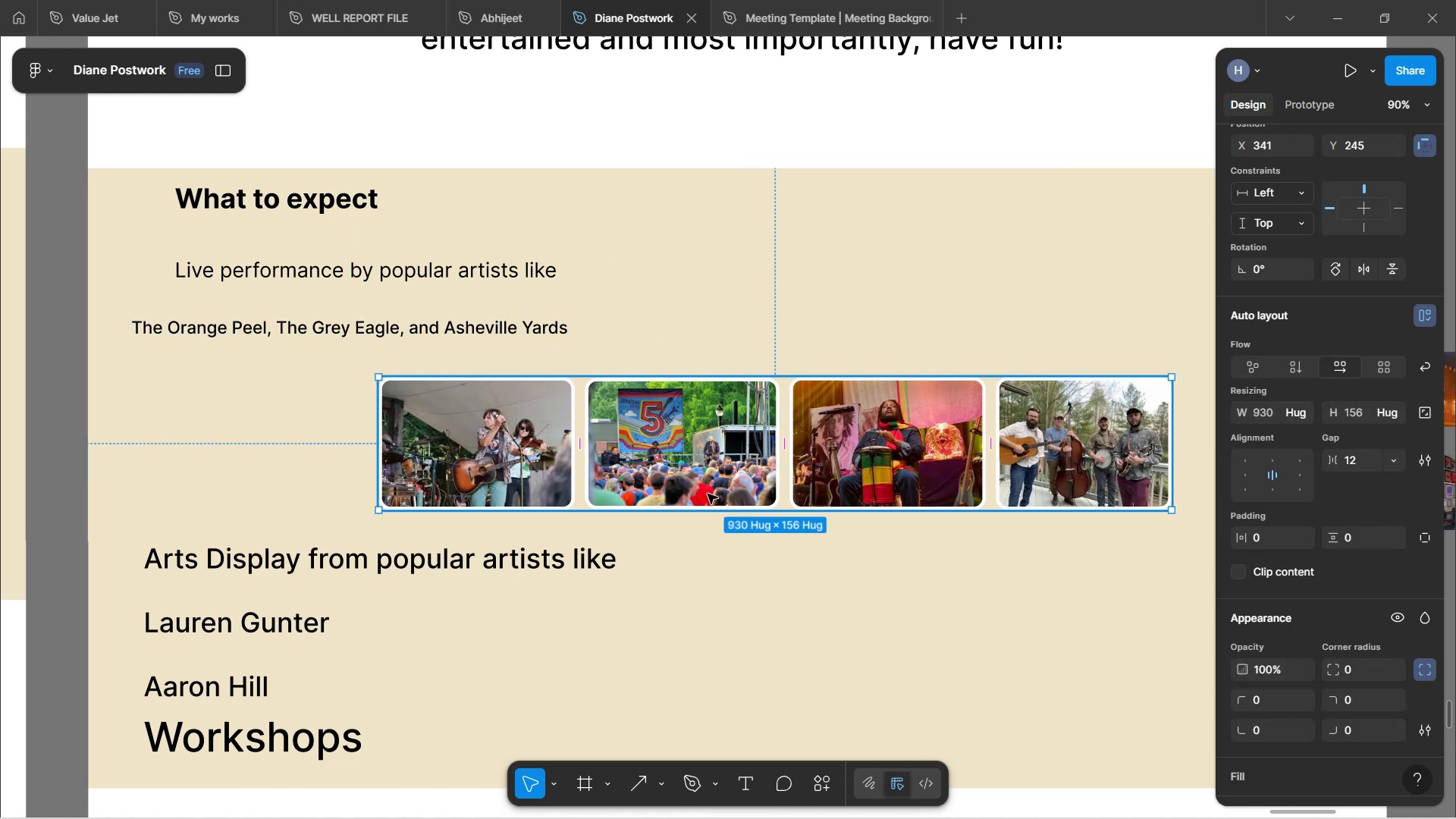 
left_click_drag(start_coordinate=[725, 501], to_coordinate=[755, 474])
 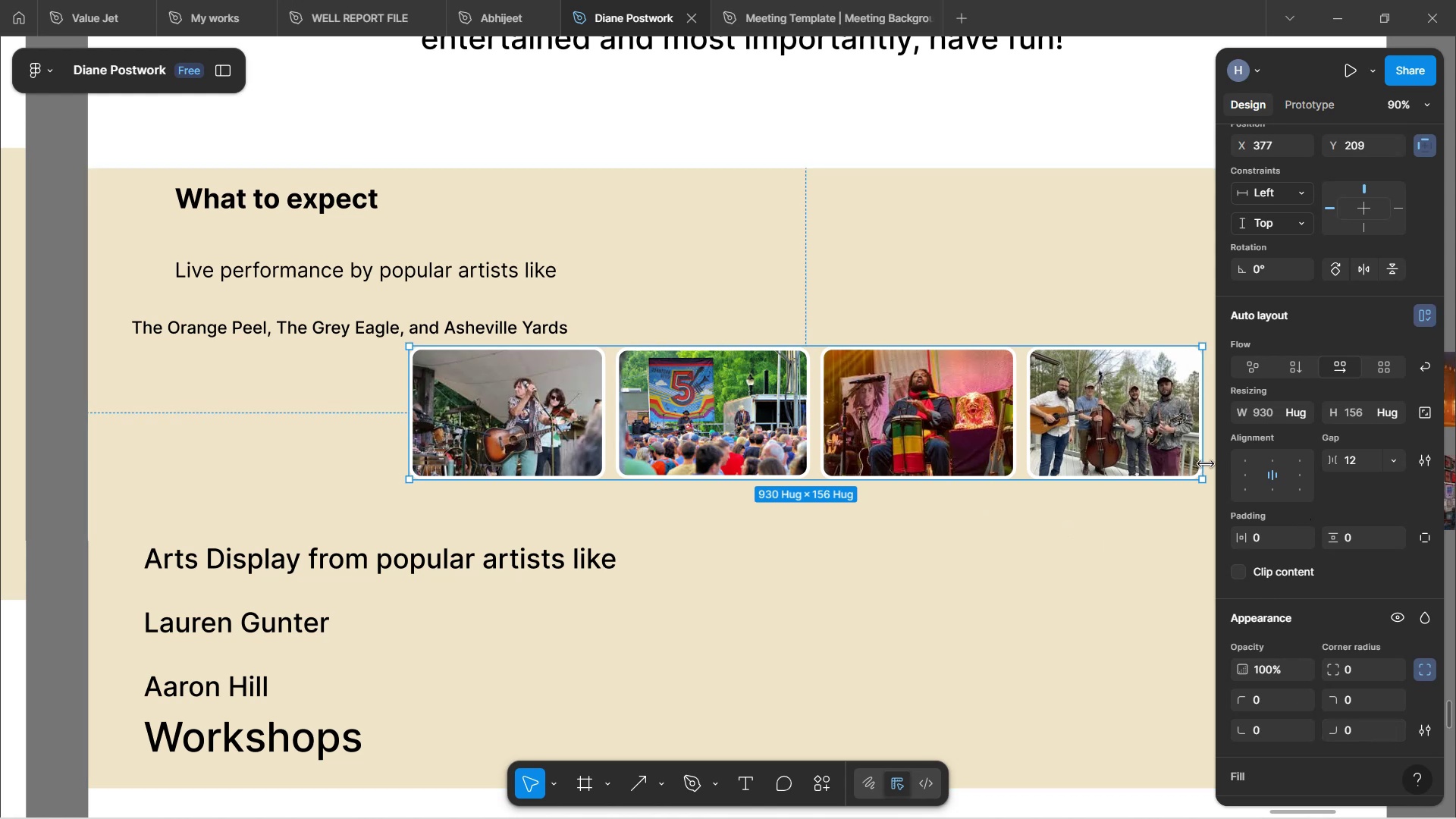 
wait(6.06)
 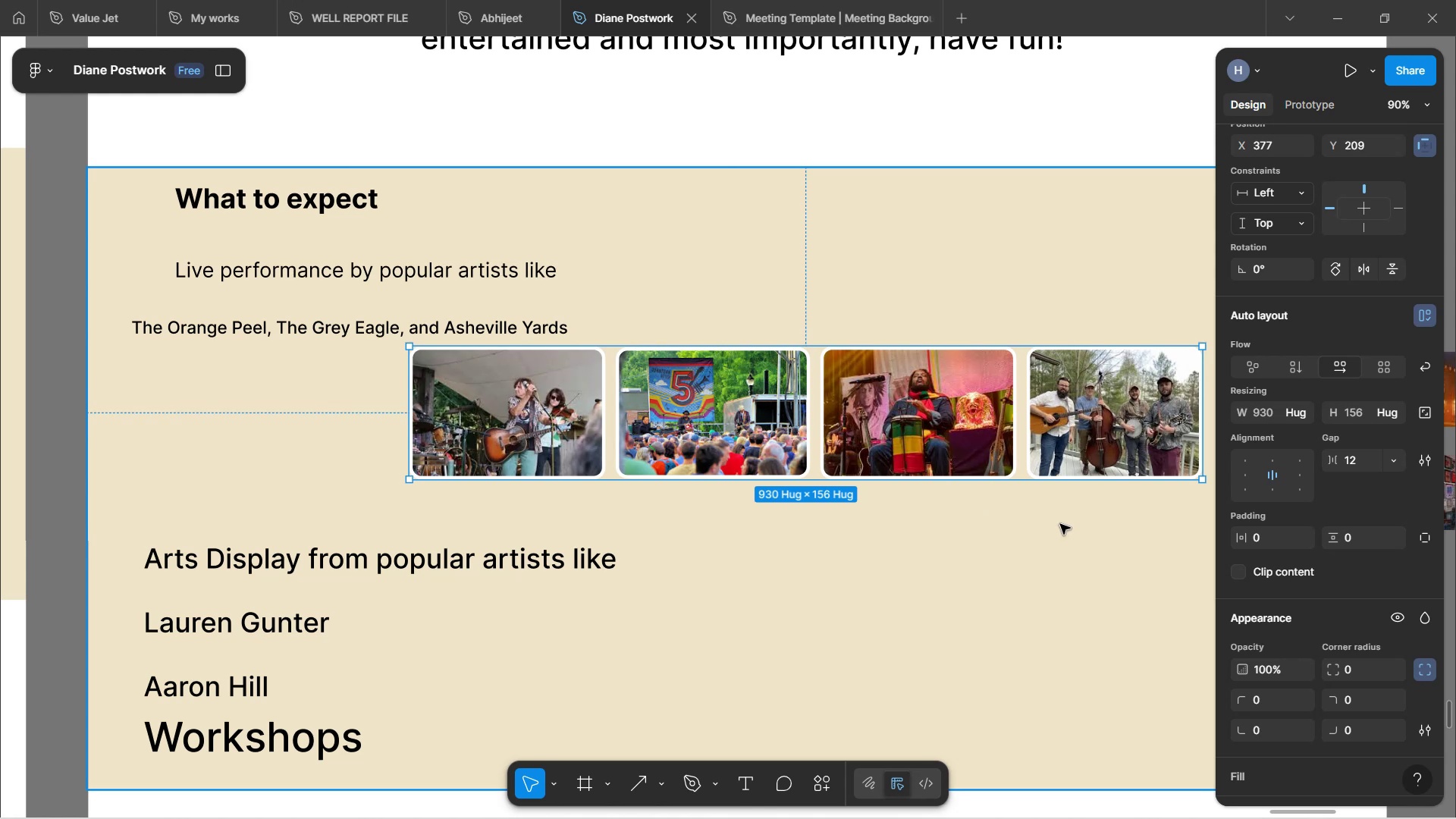 
scroll: coordinate [1398, 462], scroll_direction: down, amount: 1.0
 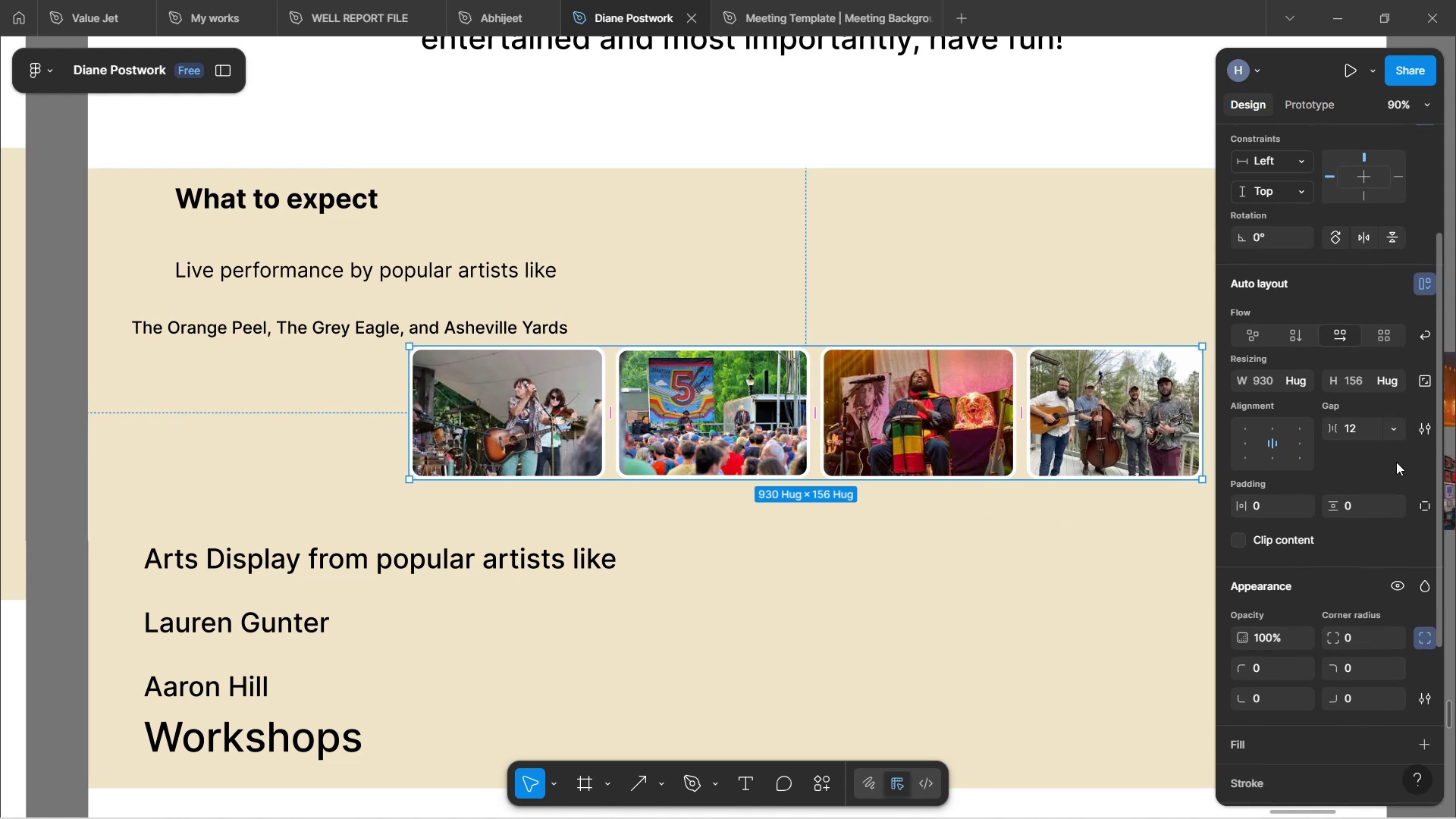 
scroll: coordinate [1395, 460], scroll_direction: up, amount: 4.0
 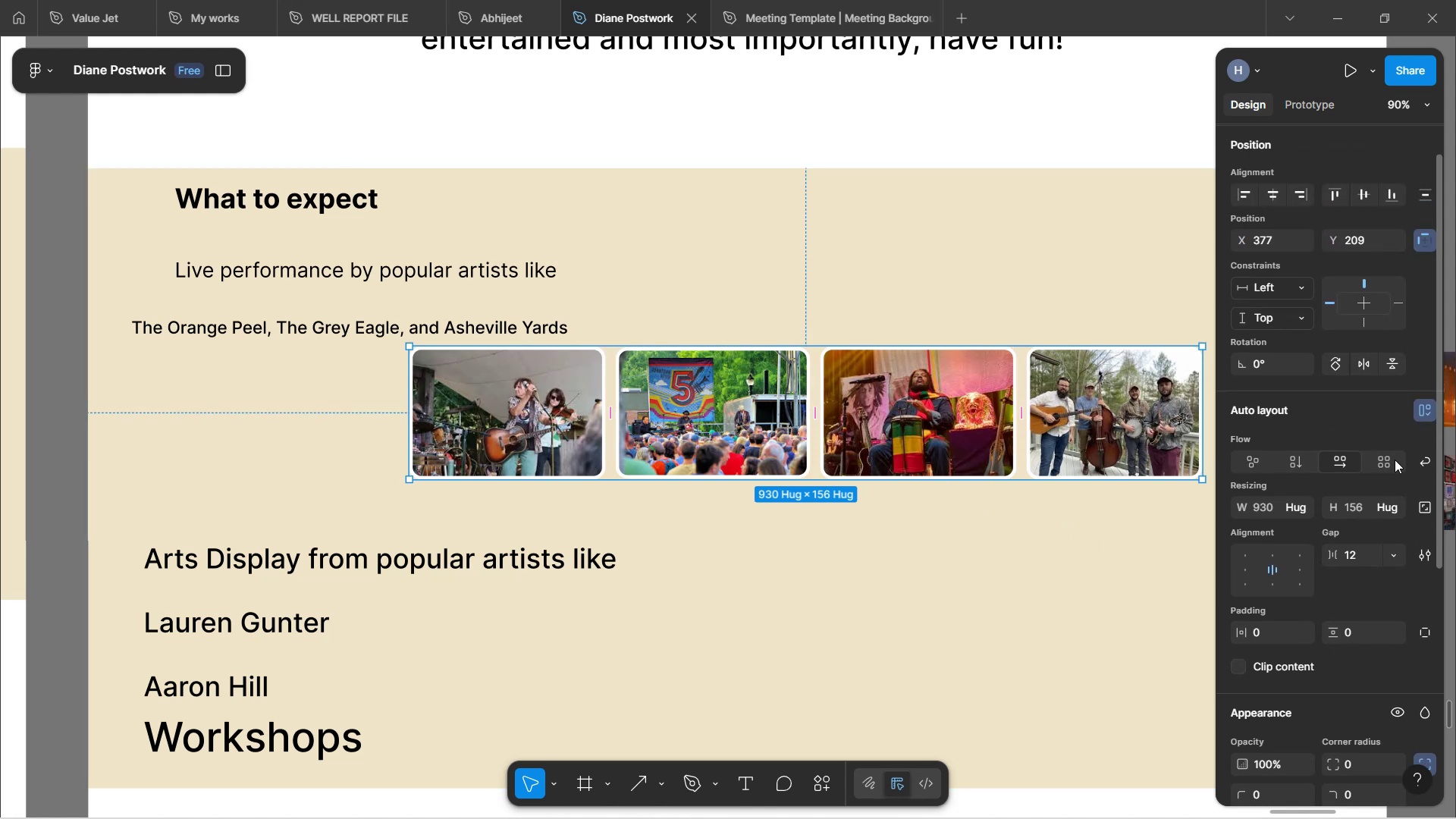 
scroll: coordinate [1395, 458], scroll_direction: down, amount: 3.0
 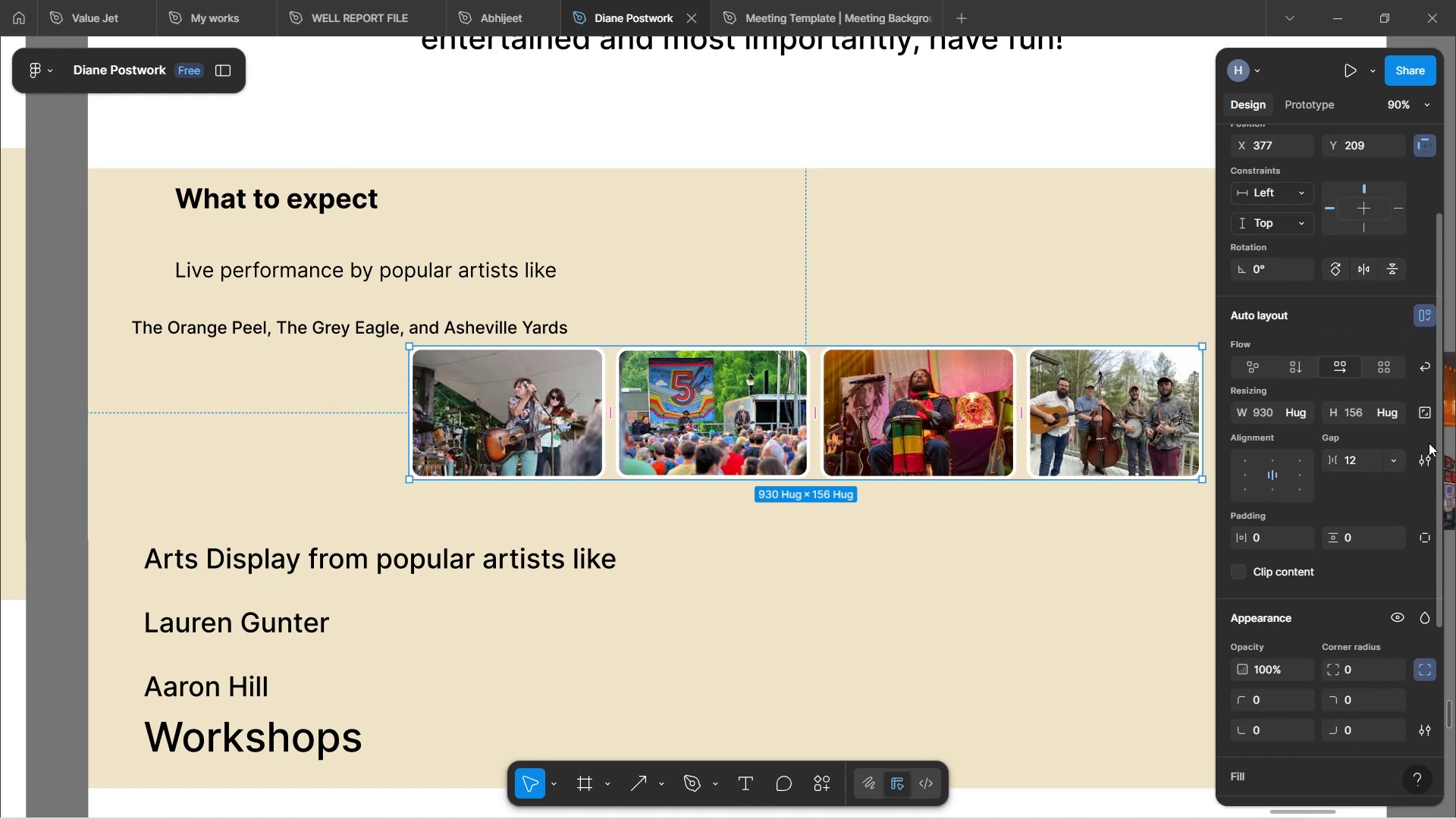 
left_click([1431, 460])
 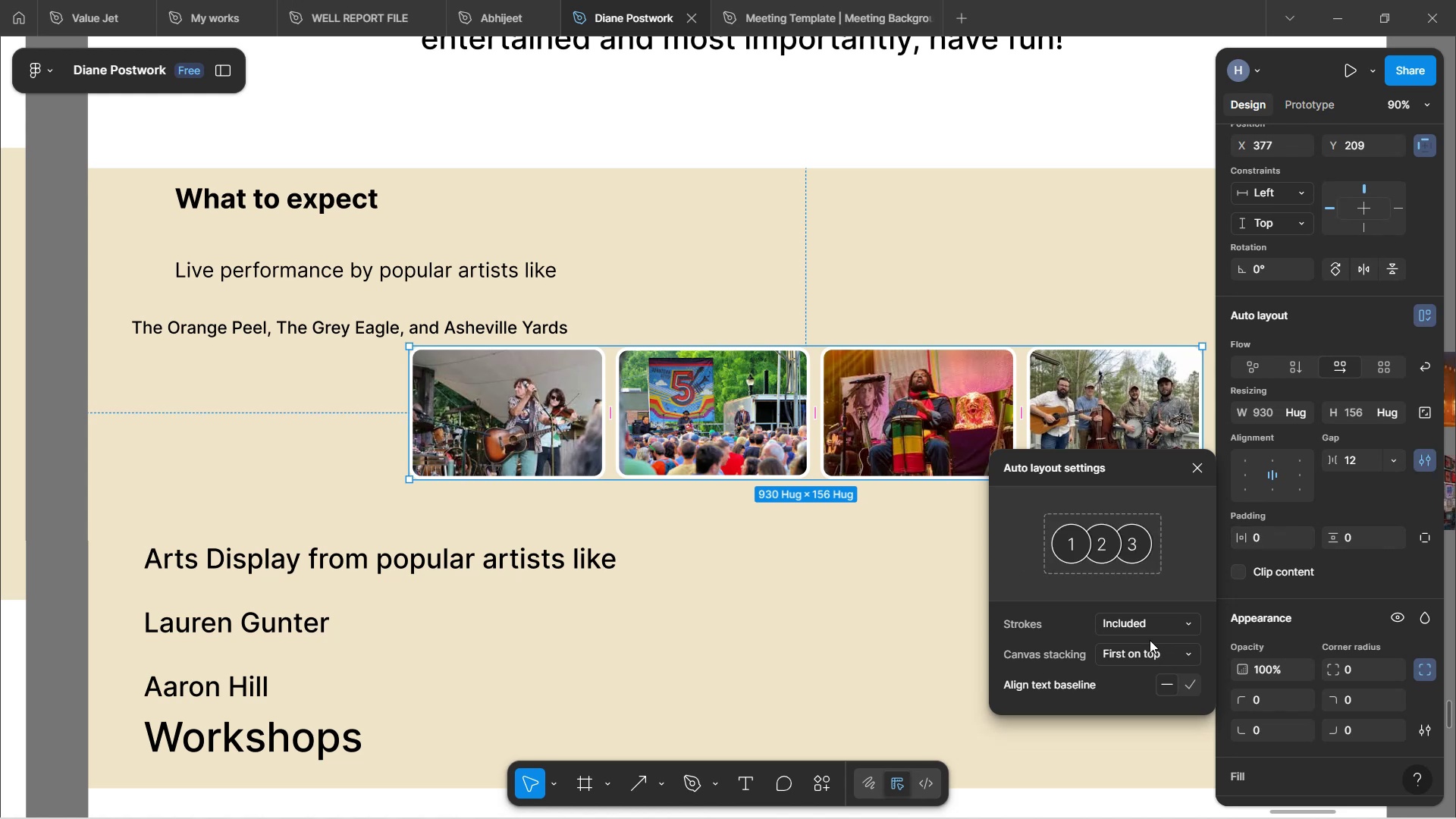 
left_click([780, 553])
 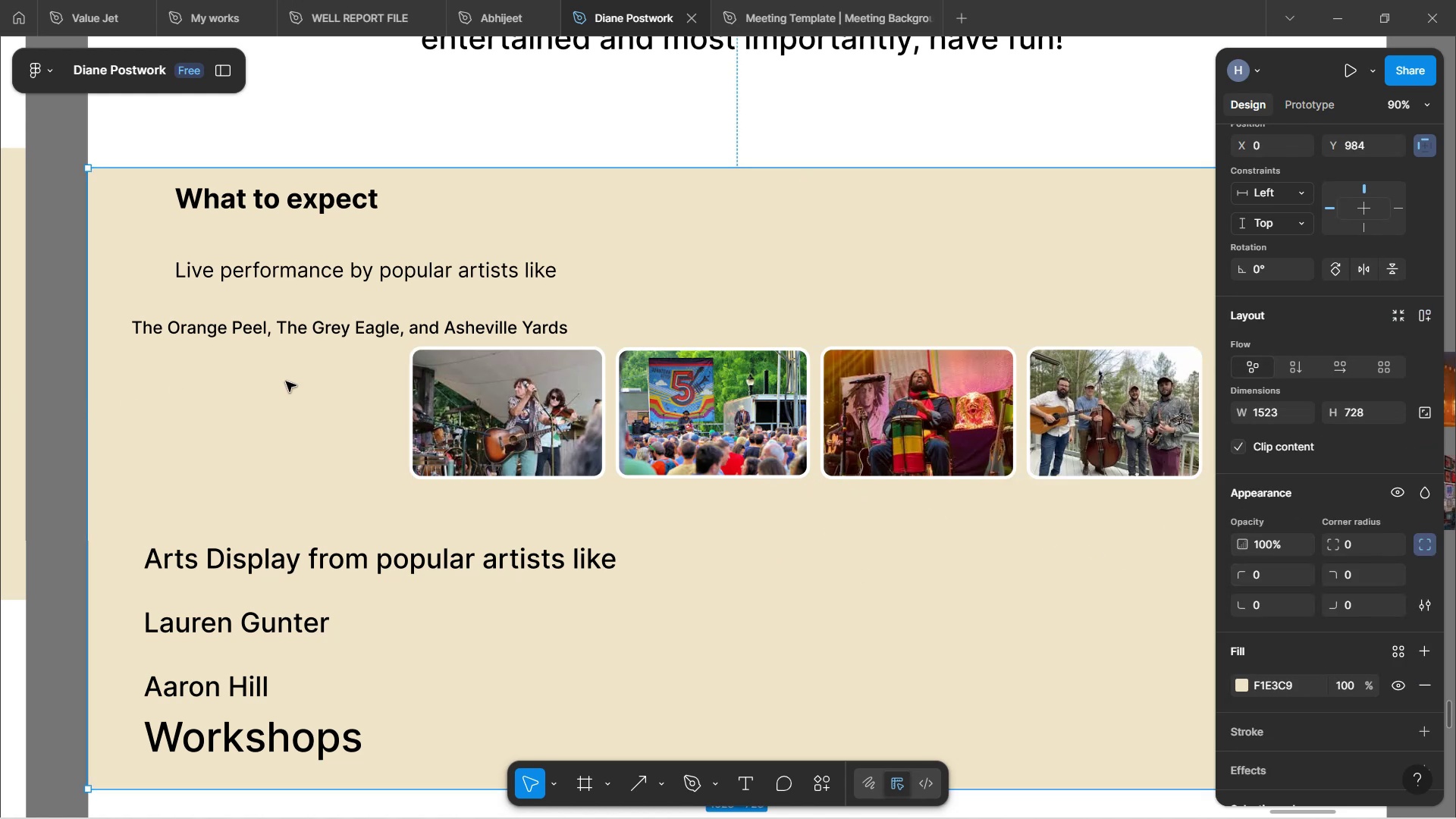 
left_click([461, 428])
 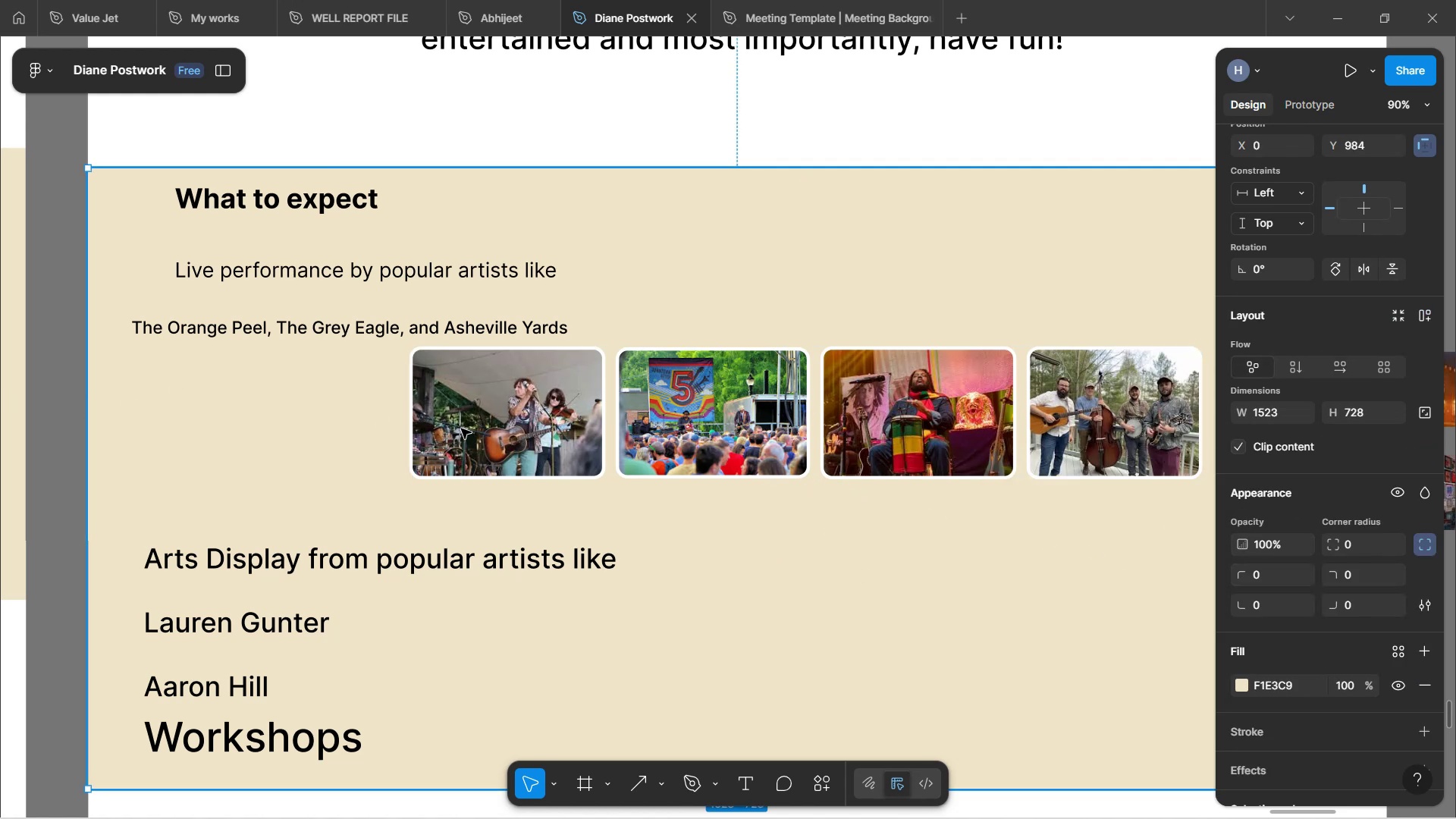 
double_click([461, 428])
 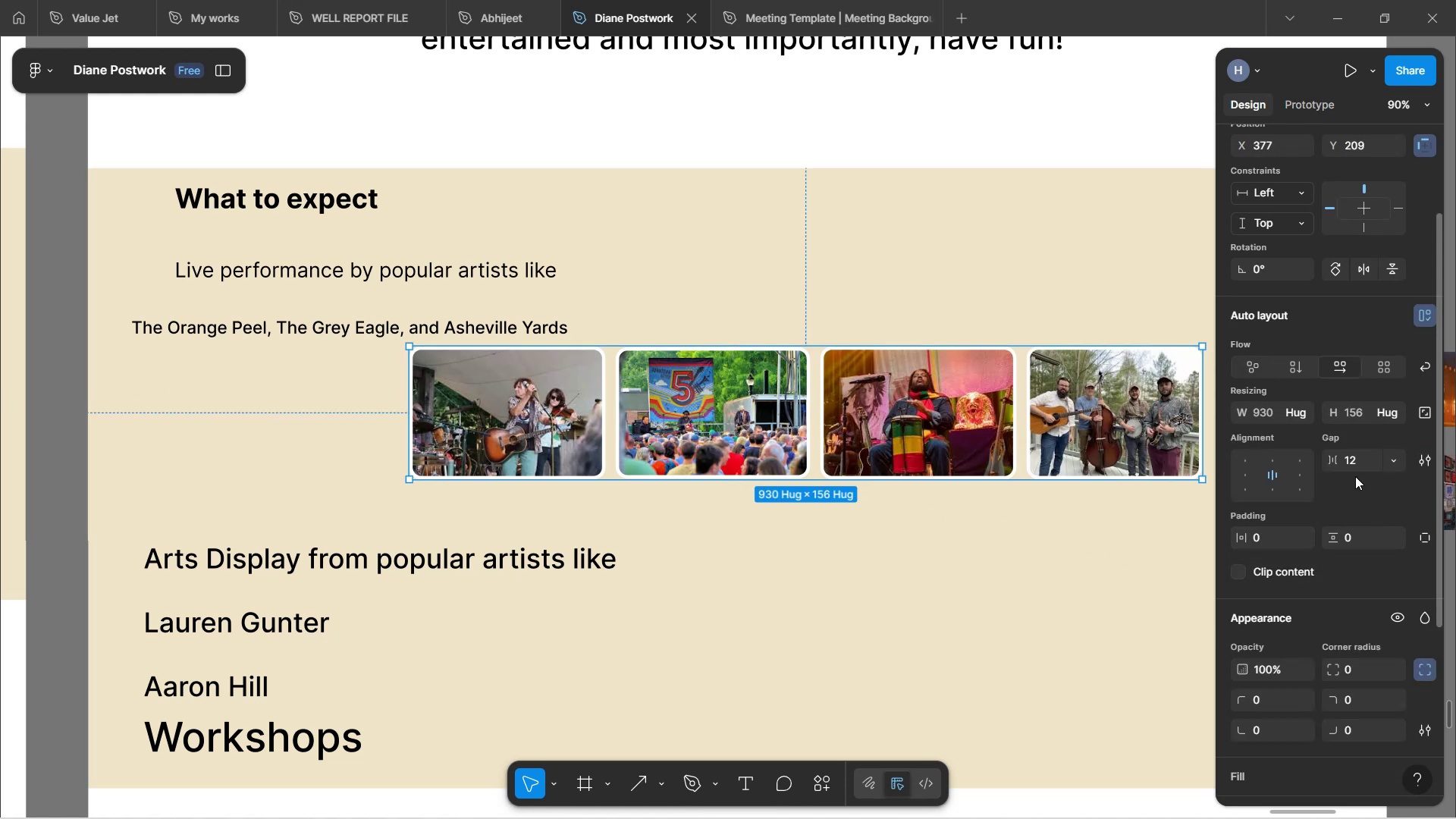 
left_click_drag(start_coordinate=[1338, 466], to_coordinate=[720, 425])
 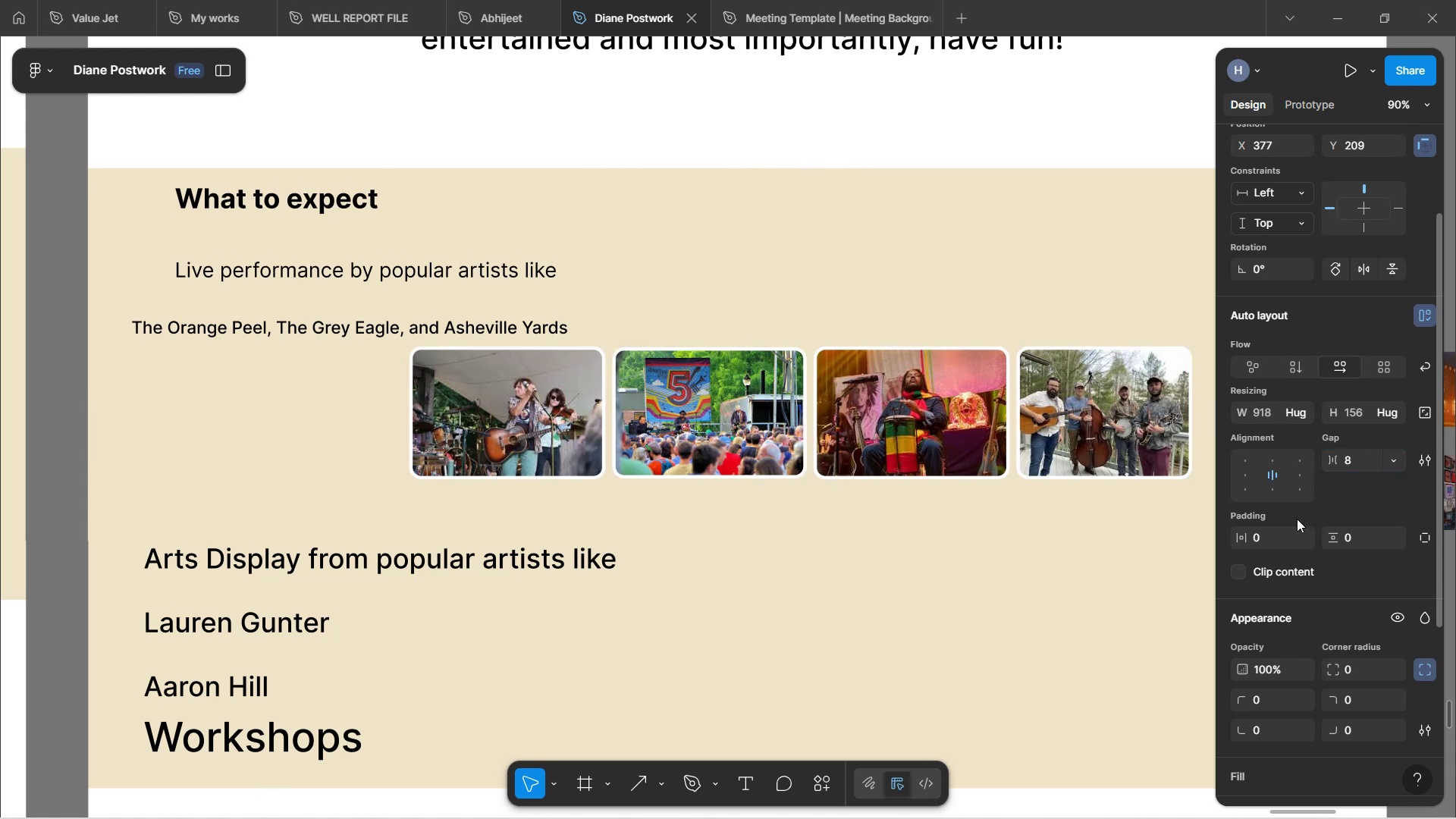 
scroll: coordinate [1310, 507], scroll_direction: down, amount: 11.0
 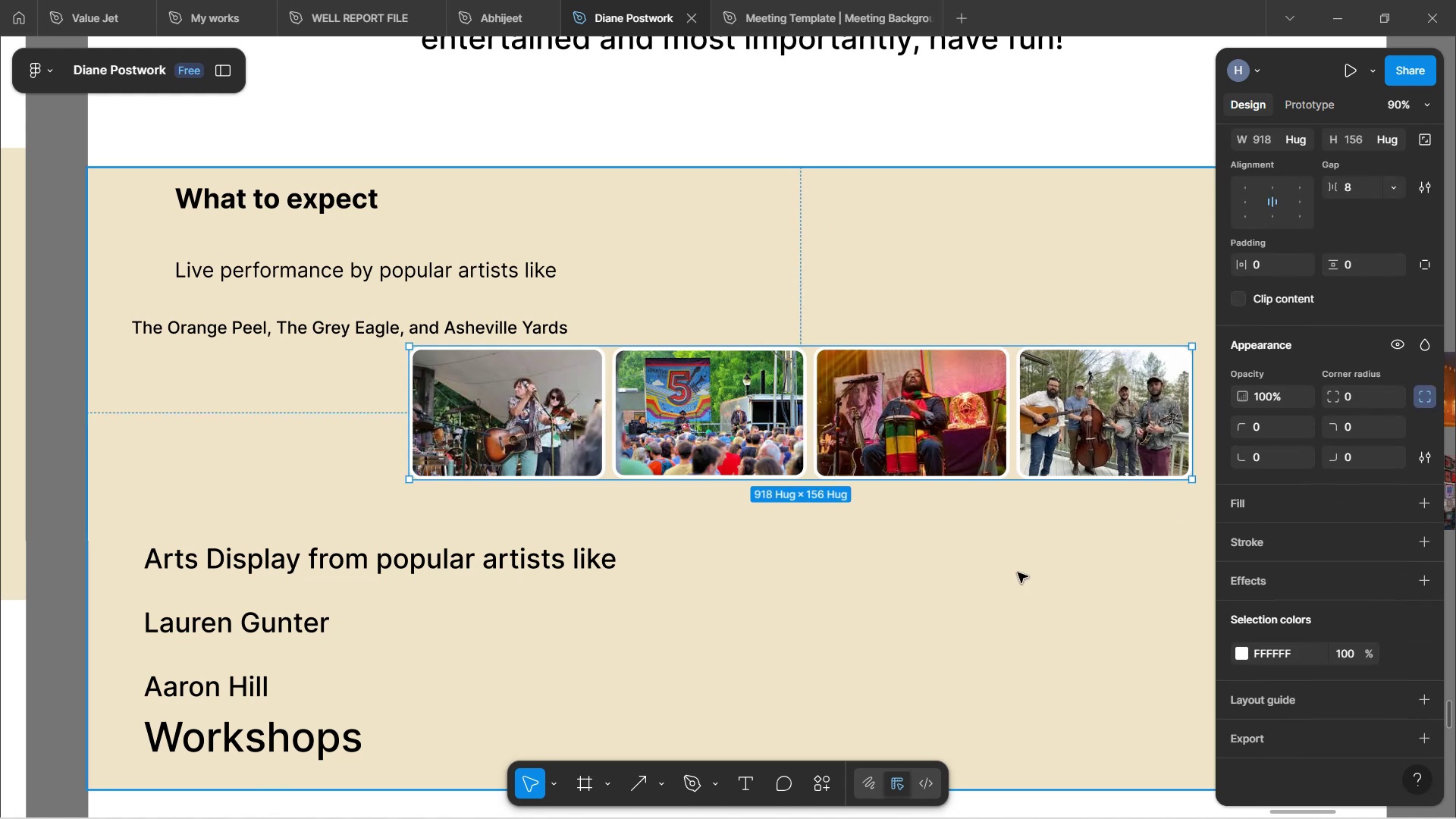 
left_click([1018, 573])
 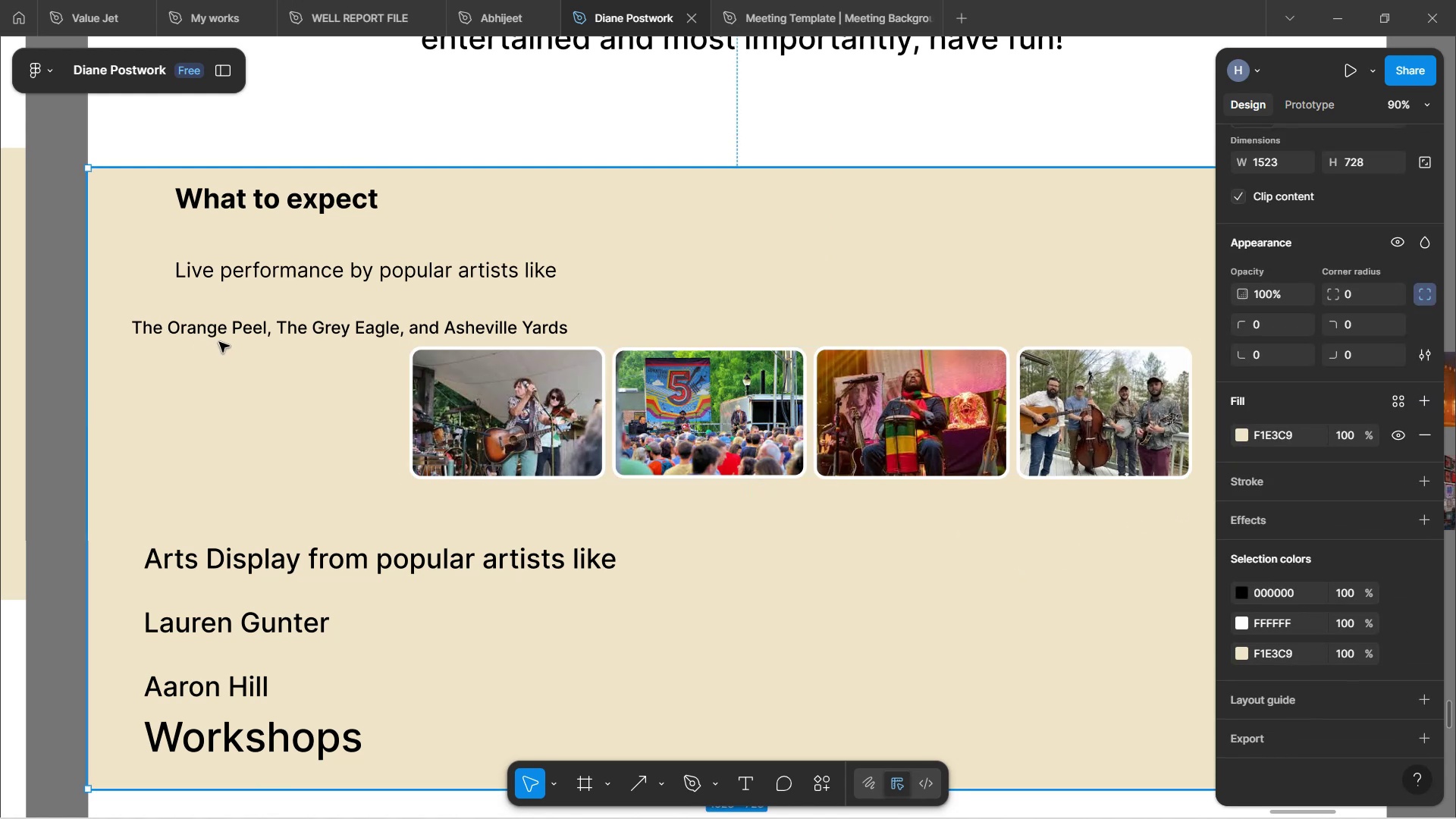 
double_click([230, 339])
 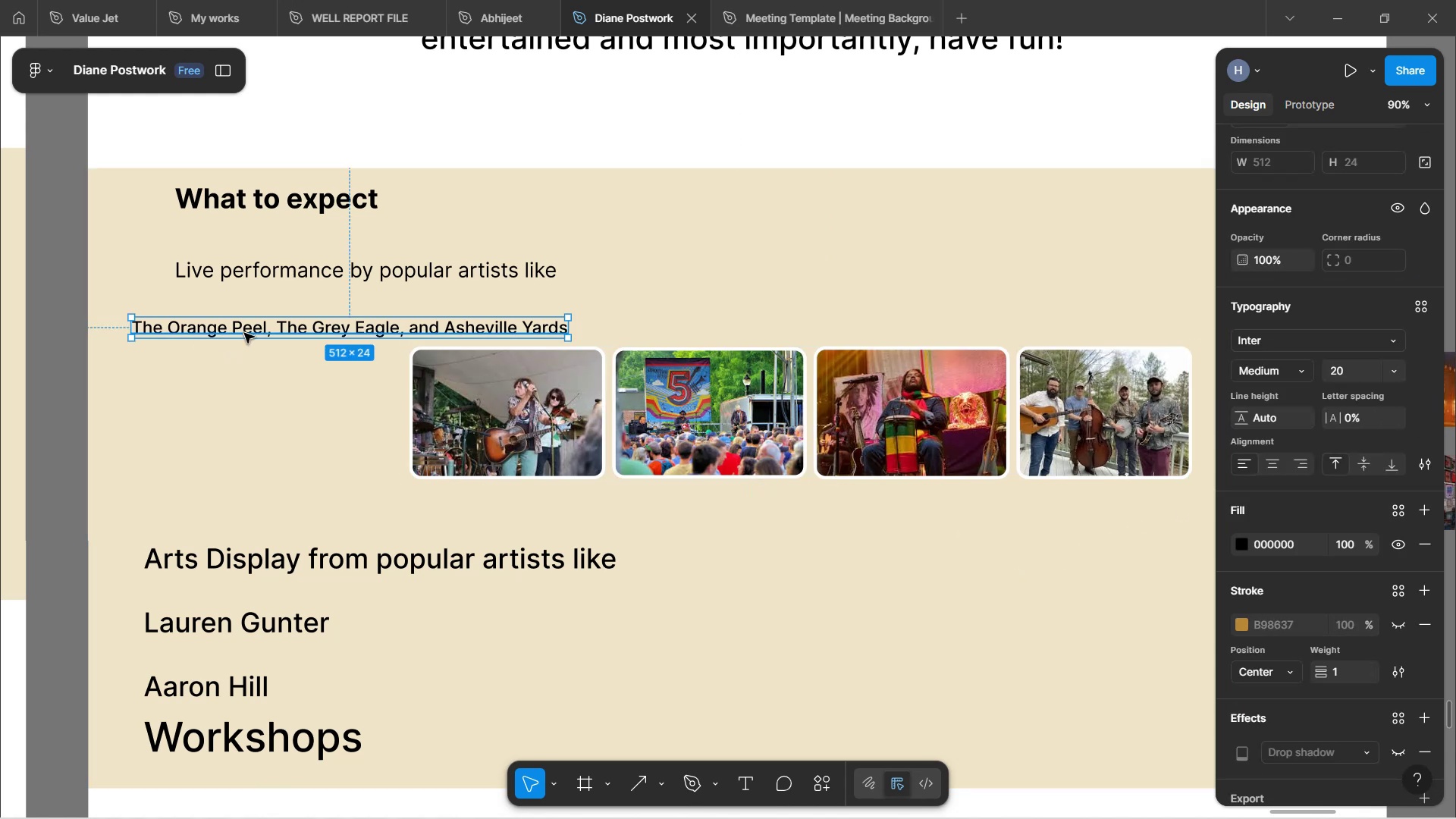 
left_click_drag(start_coordinate=[248, 329], to_coordinate=[290, 303])
 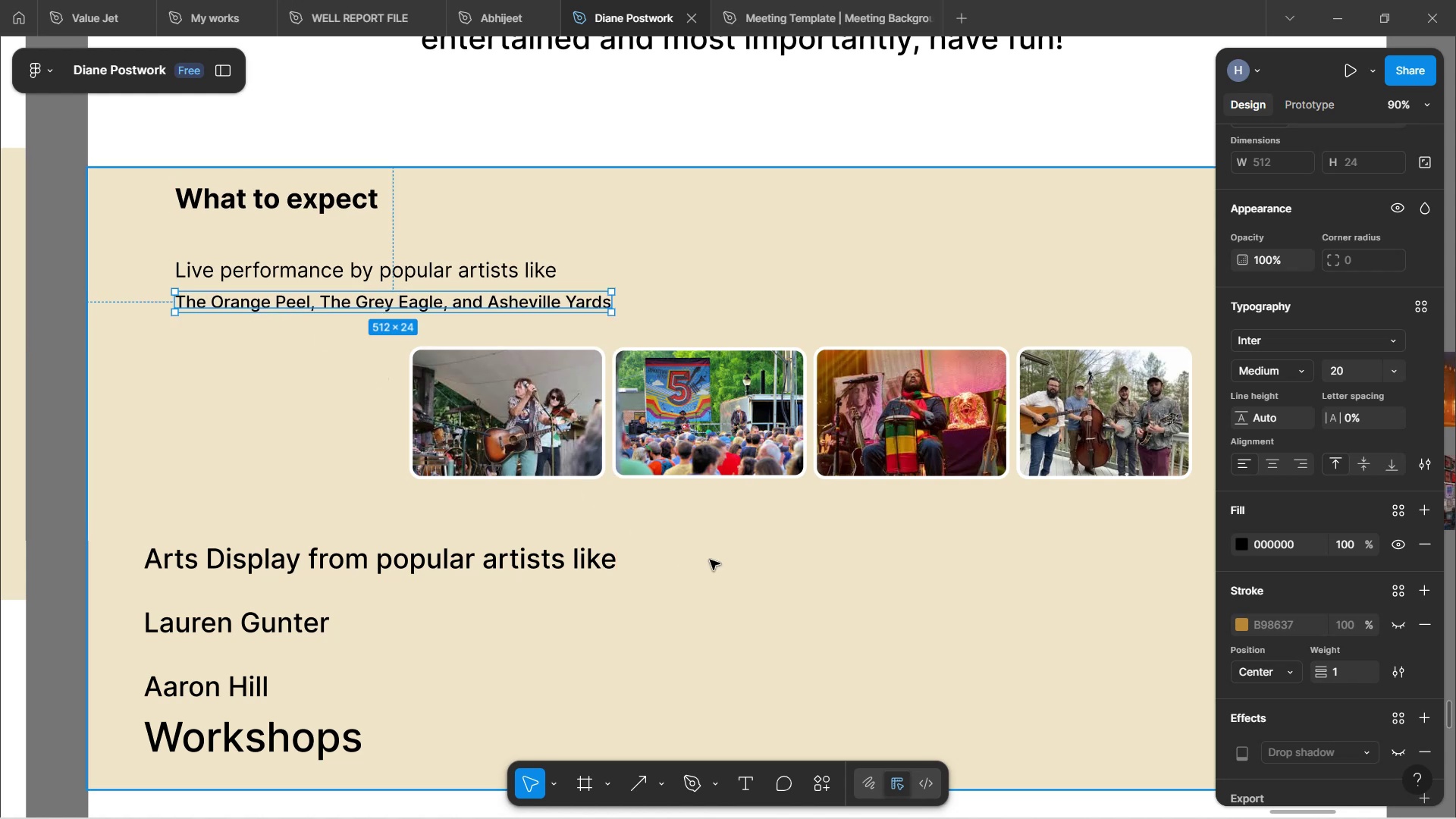 
left_click([772, 561])
 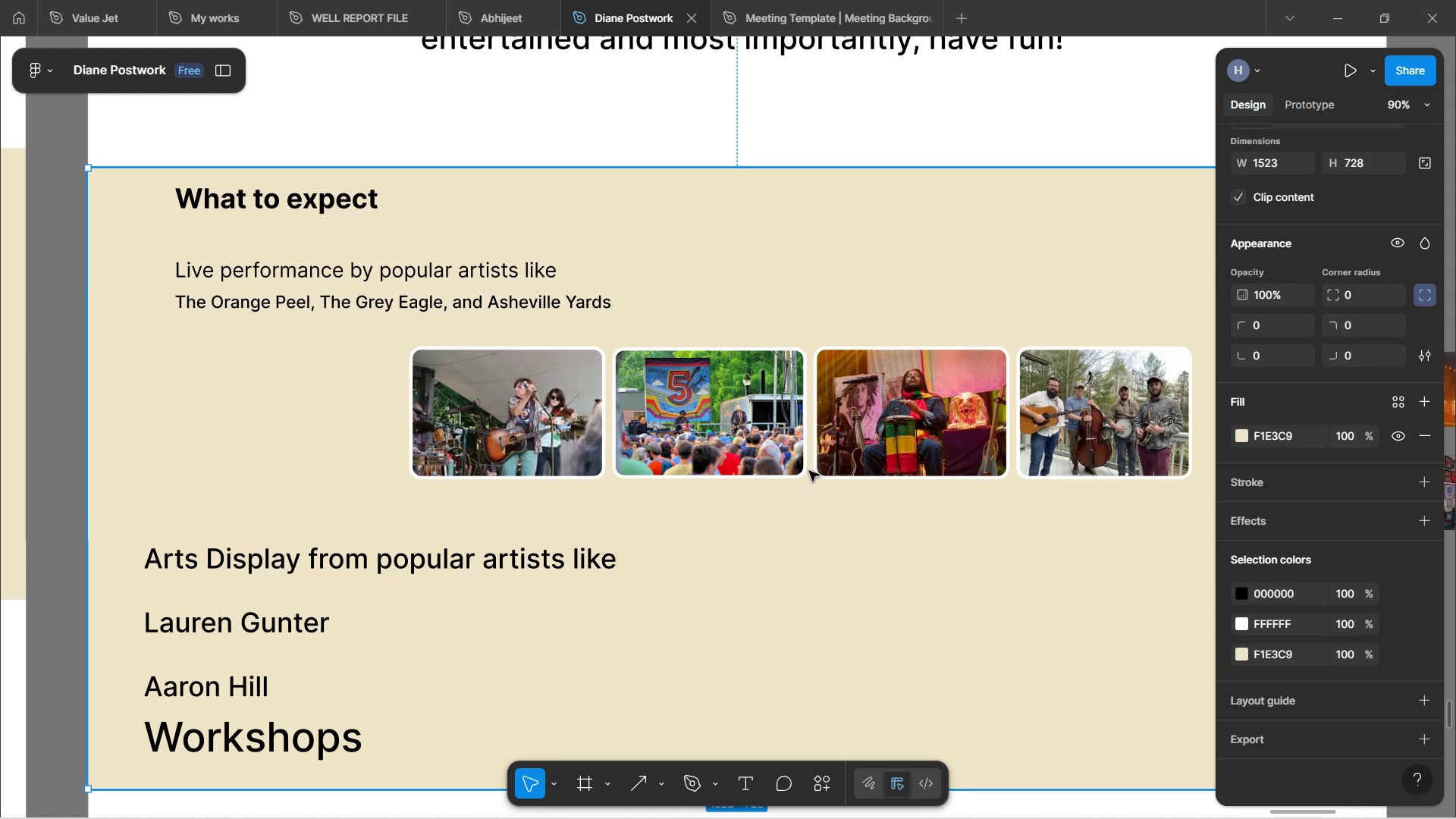 
hold_key(key=ControlLeft, duration=0.43)
scroll: coordinate [809, 468], scroll_direction: down, amount: 3.0
 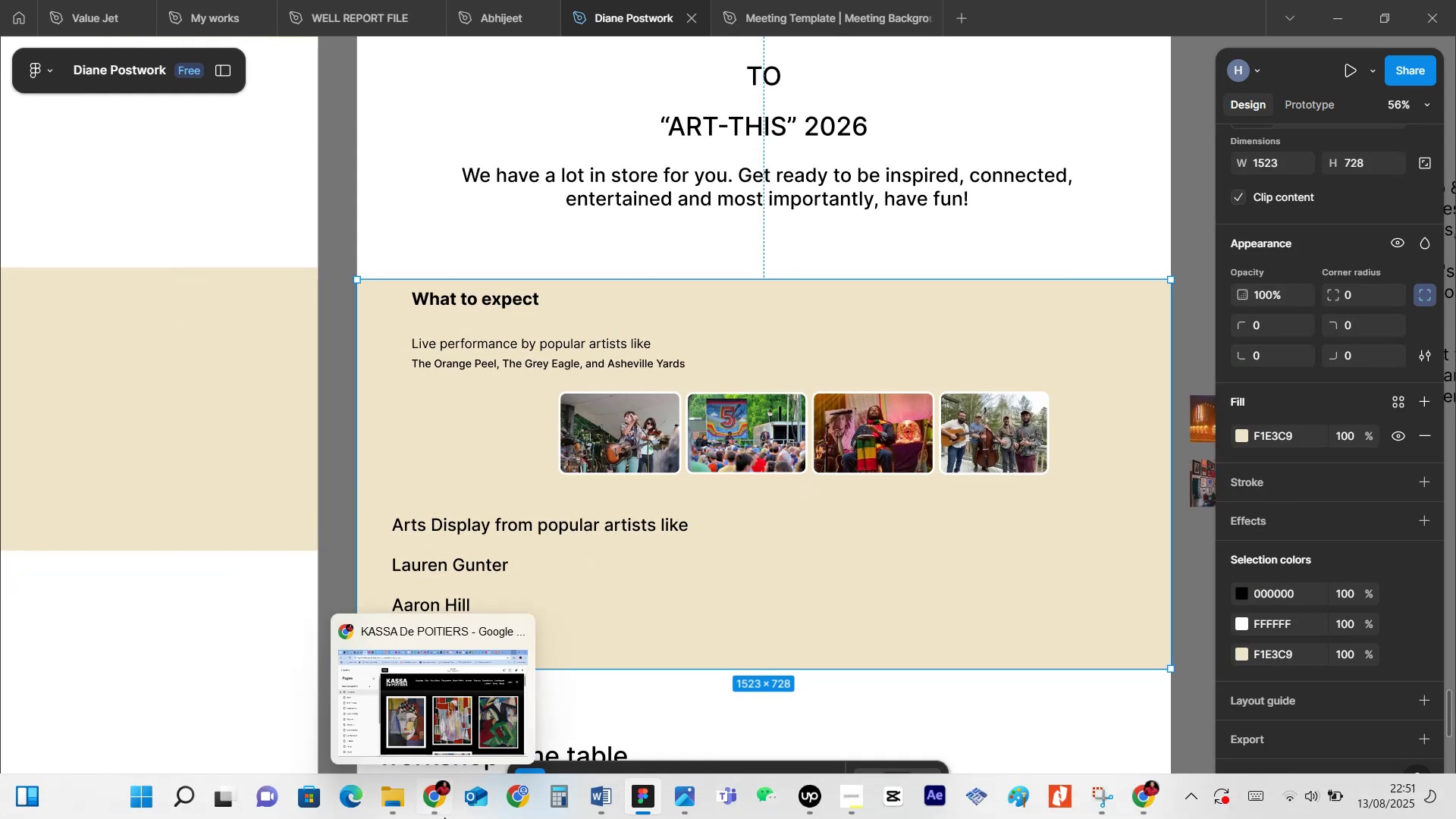 
wait(5.65)
 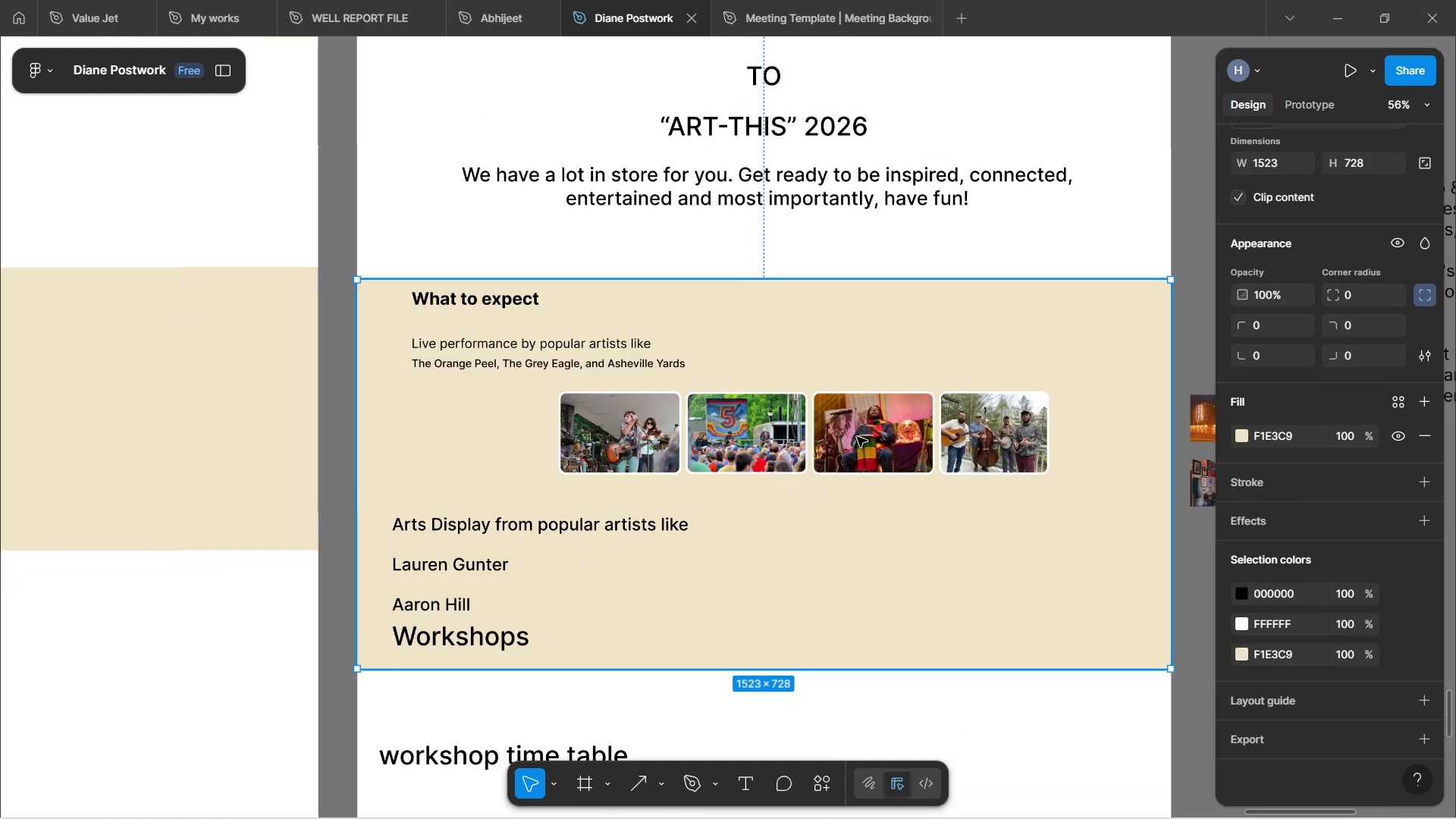 
mouse_move([1331, 802])
 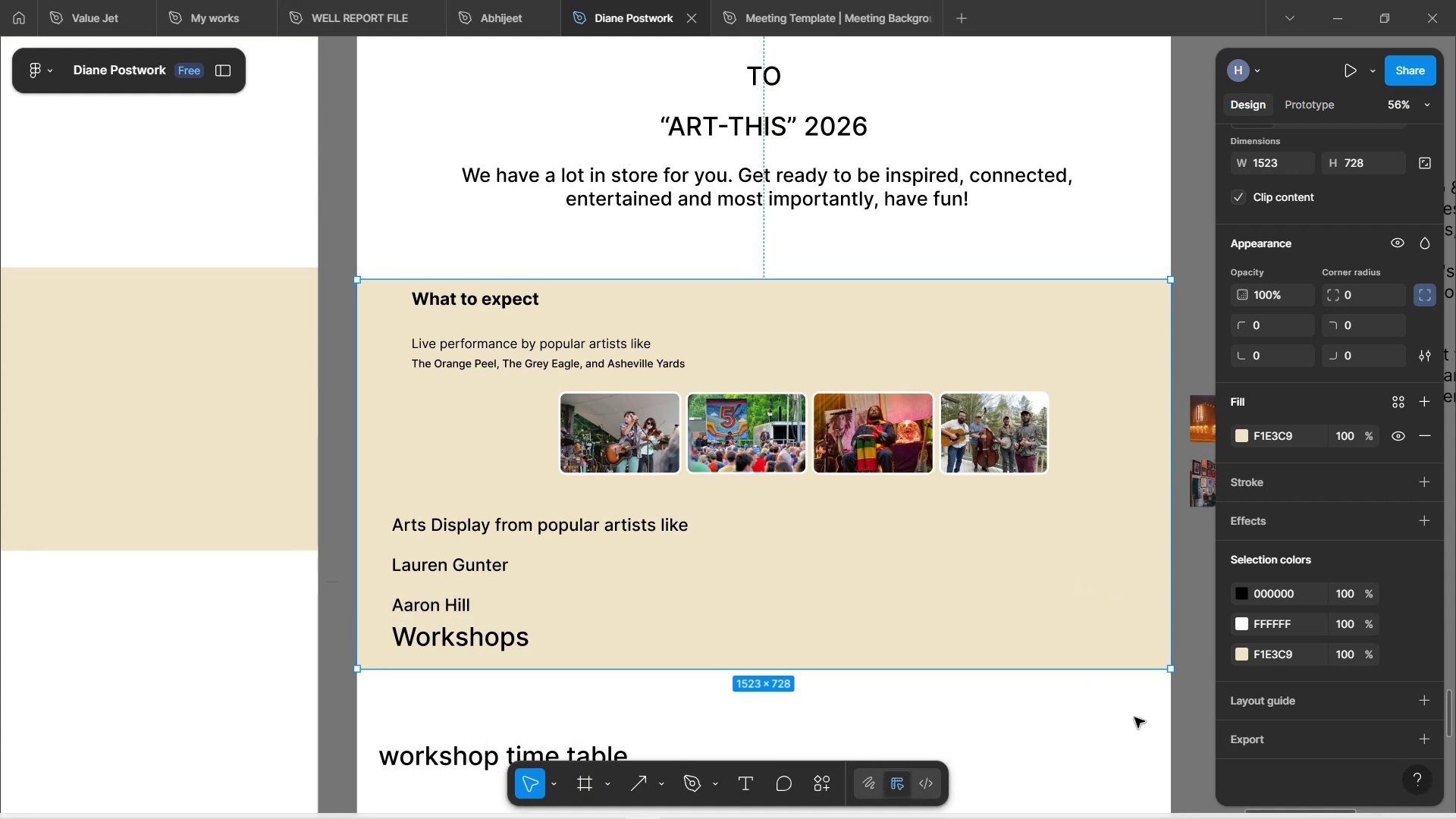 
left_click([1187, 712])
 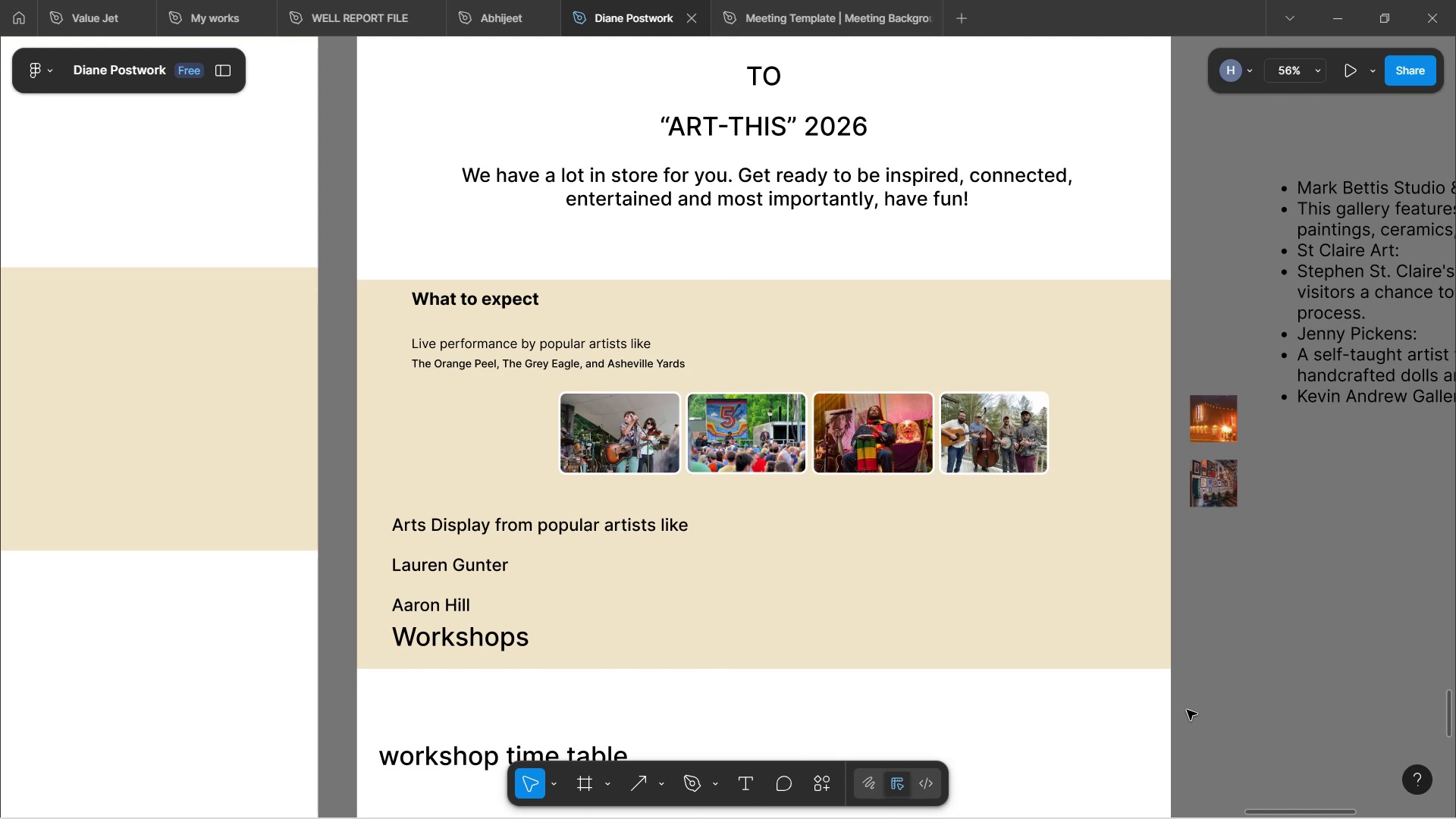 
wait(5.35)
 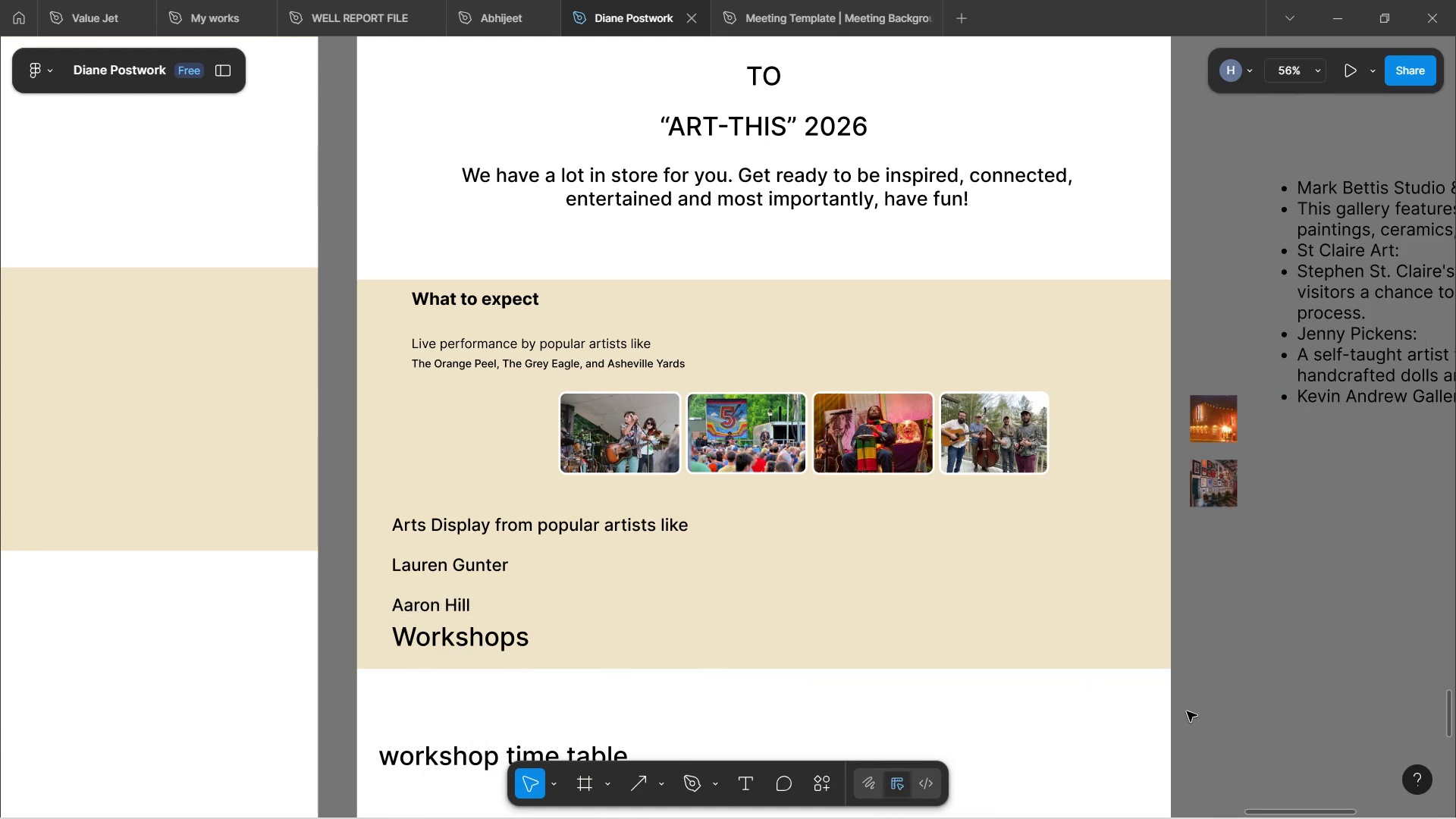 
hold_key(key=ShiftLeft, duration=1.31)
scroll: coordinate [1080, 598], scroll_direction: down, amount: 7.0
 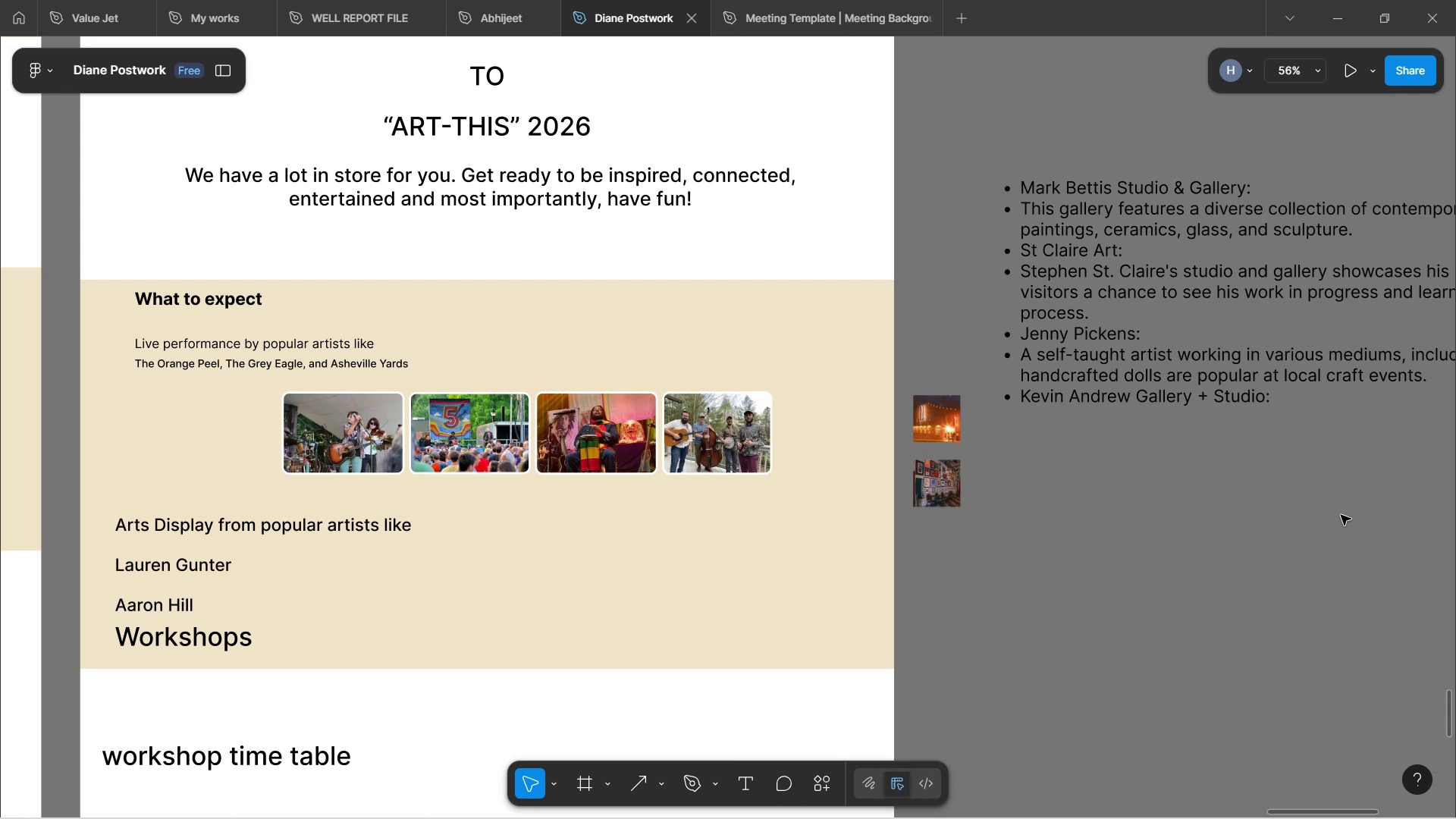 
wait(20.14)
 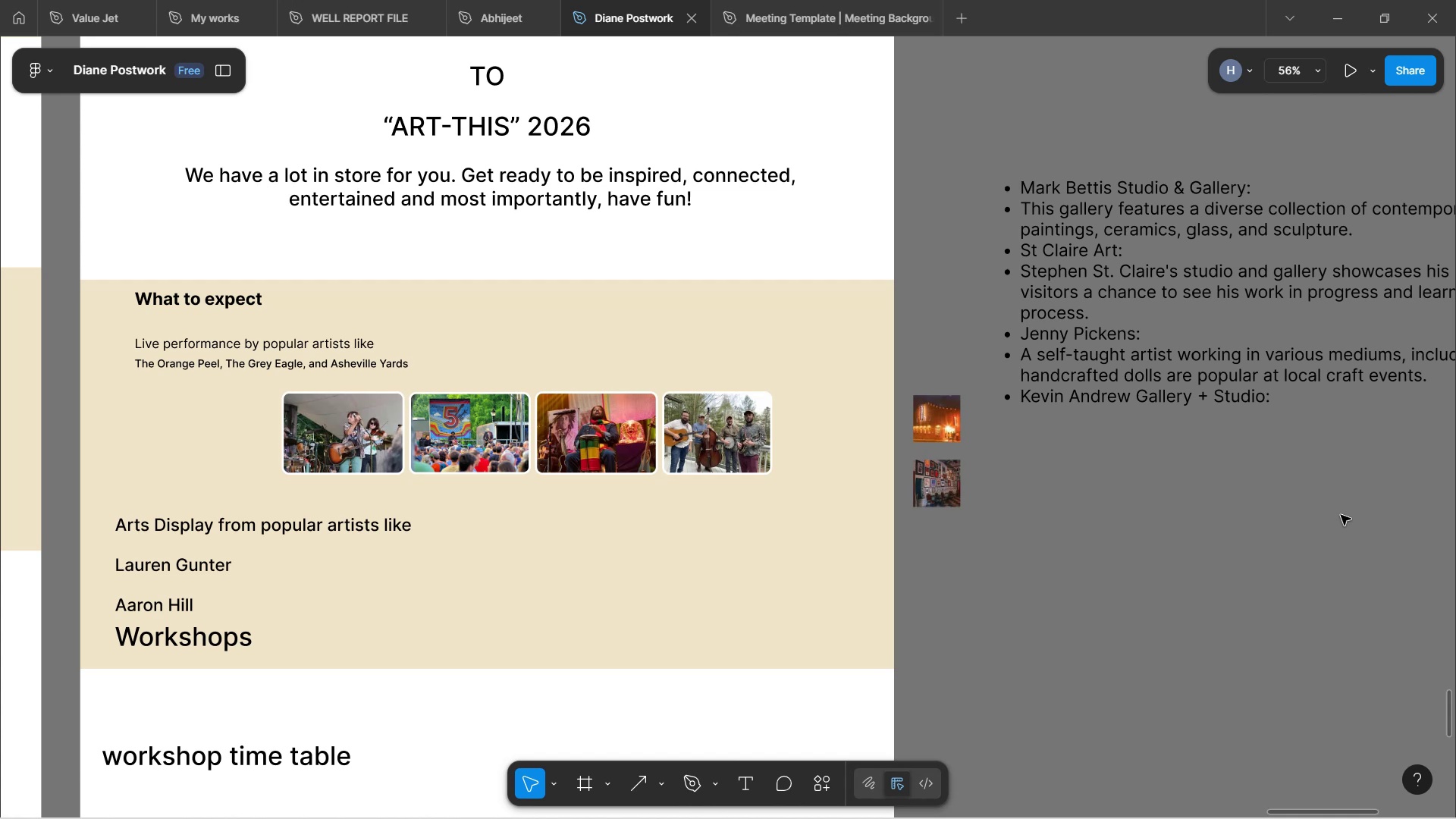 
left_click([664, 780])
 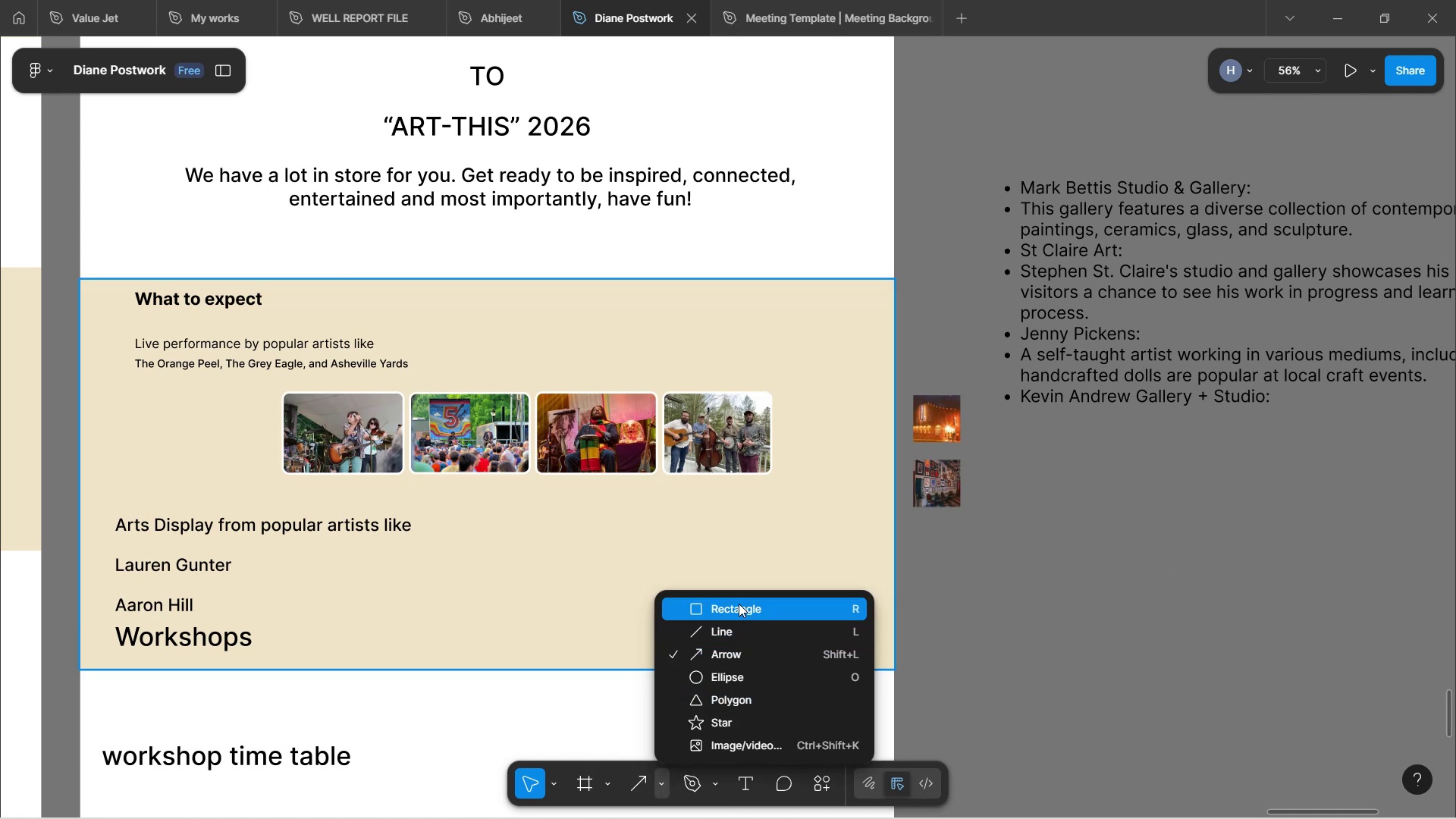 
left_click([739, 604])
 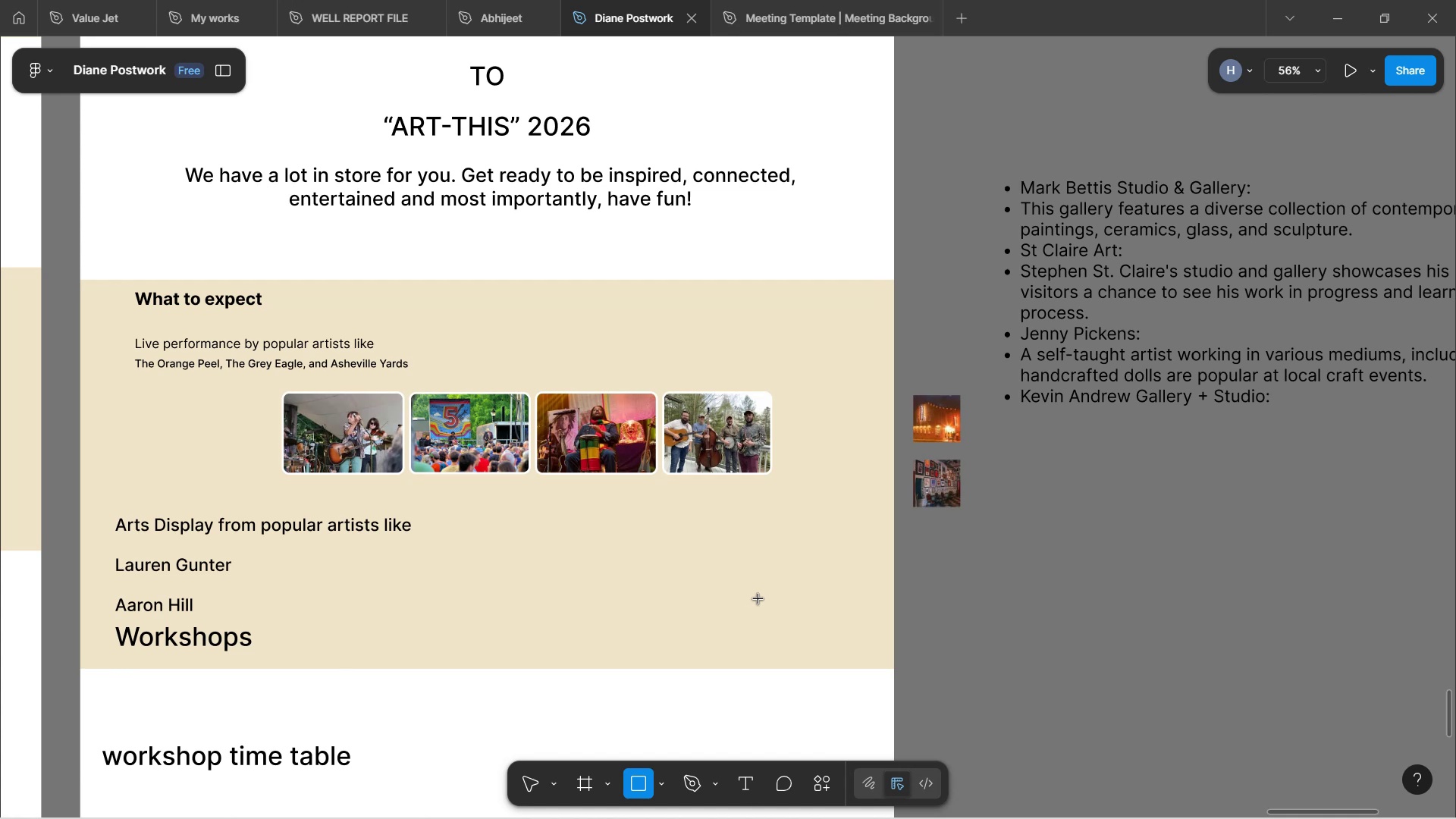 
wait(5.78)
 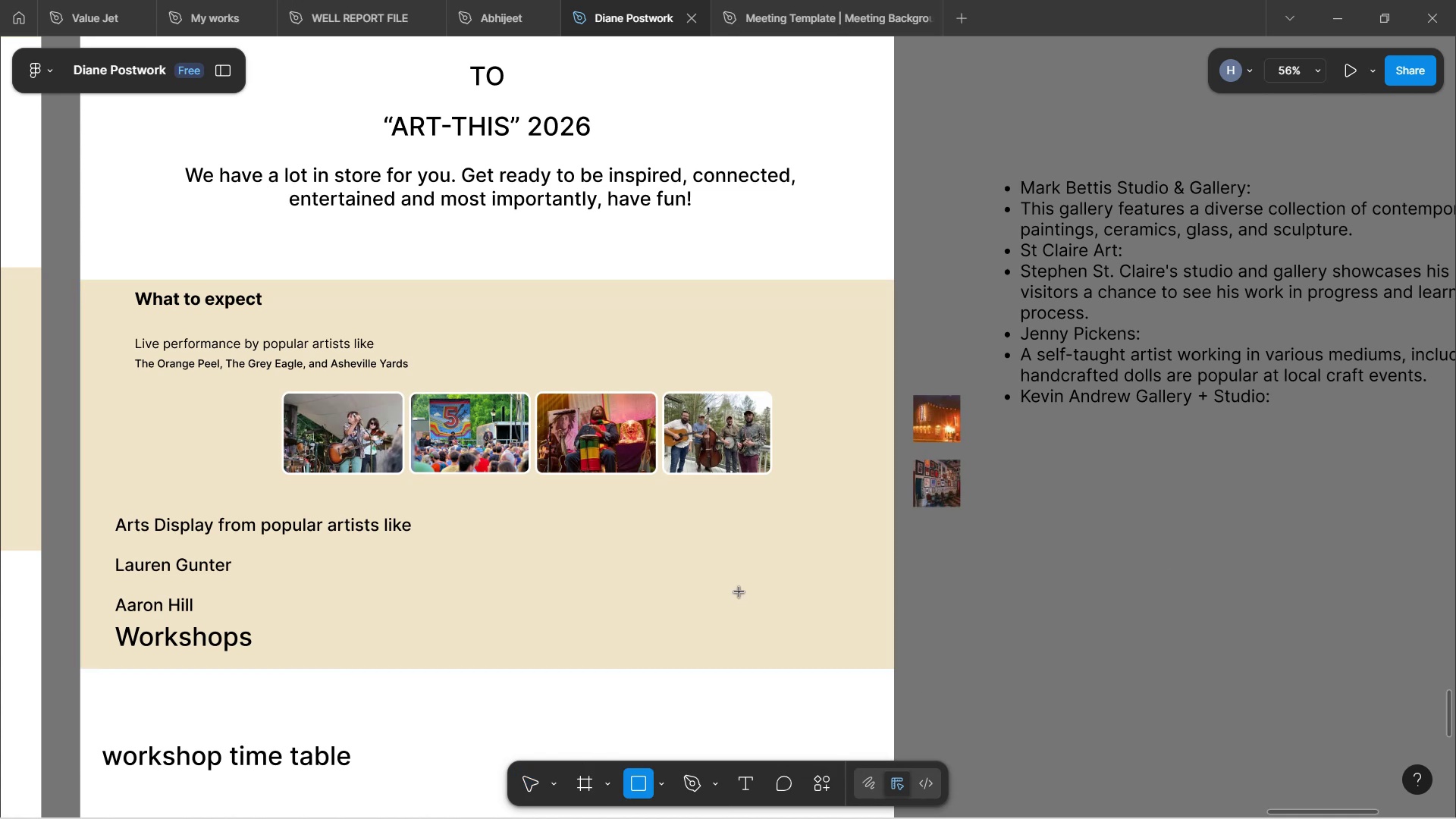 
left_click_drag(start_coordinate=[1017, 491], to_coordinate=[1084, 566])
 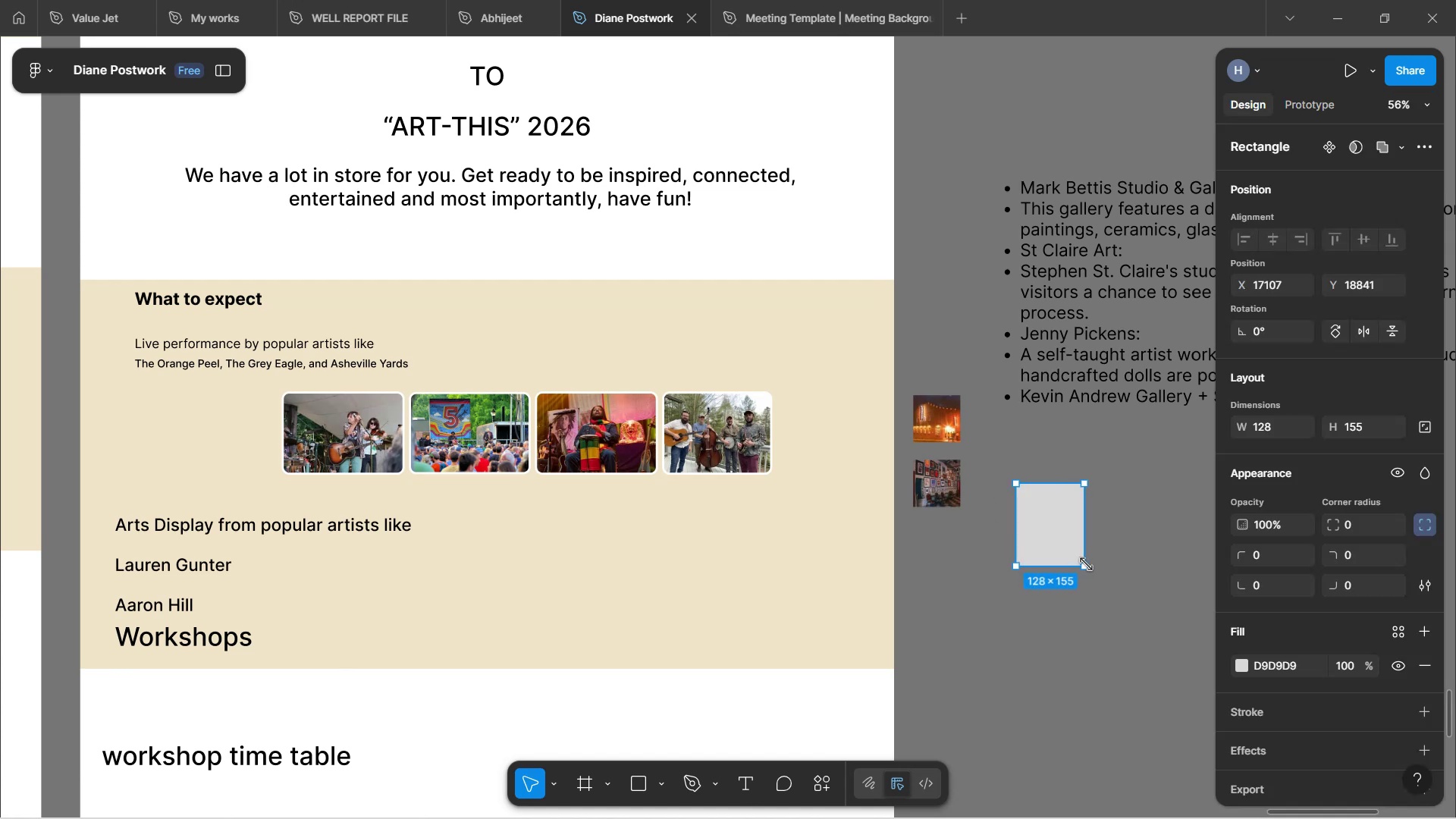 
hold_key(key=ControlLeft, duration=0.57)
scroll: coordinate [1086, 564], scroll_direction: up, amount: 3.0
 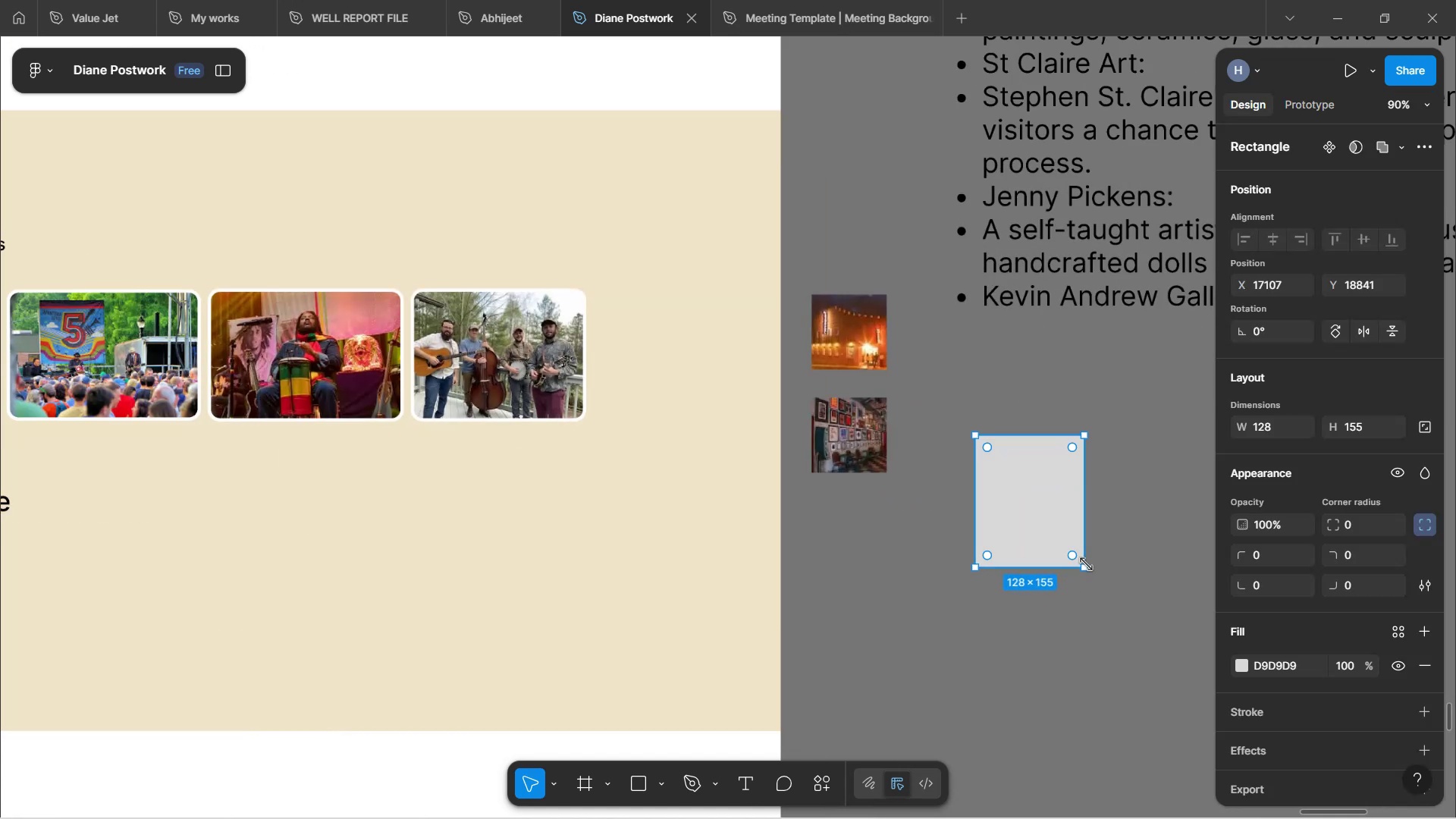 
hold_key(key=ShiftLeft, duration=1.44)
scroll: coordinate [1083, 562], scroll_direction: down, amount: 3.0
 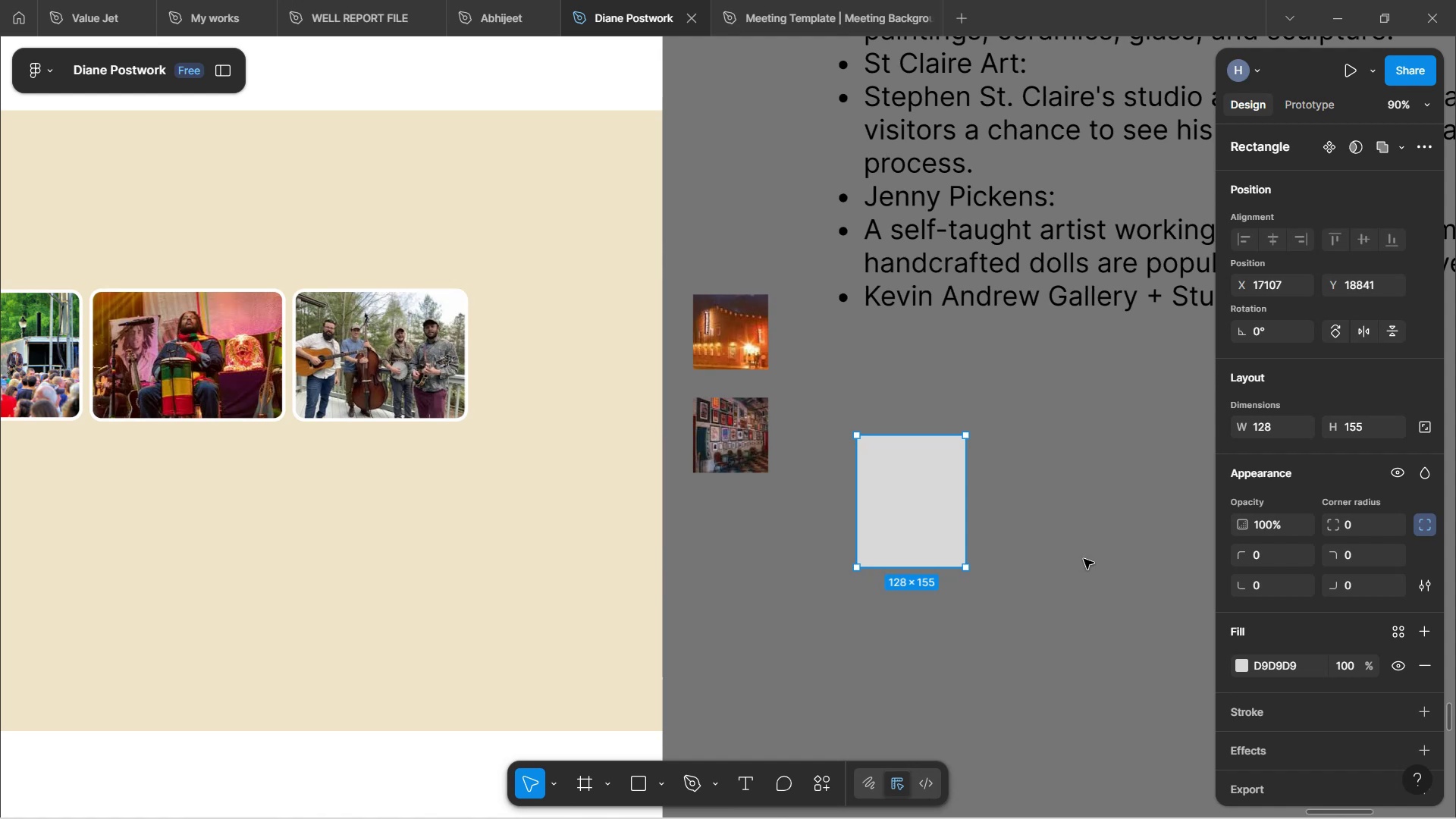 
wait(8.88)
 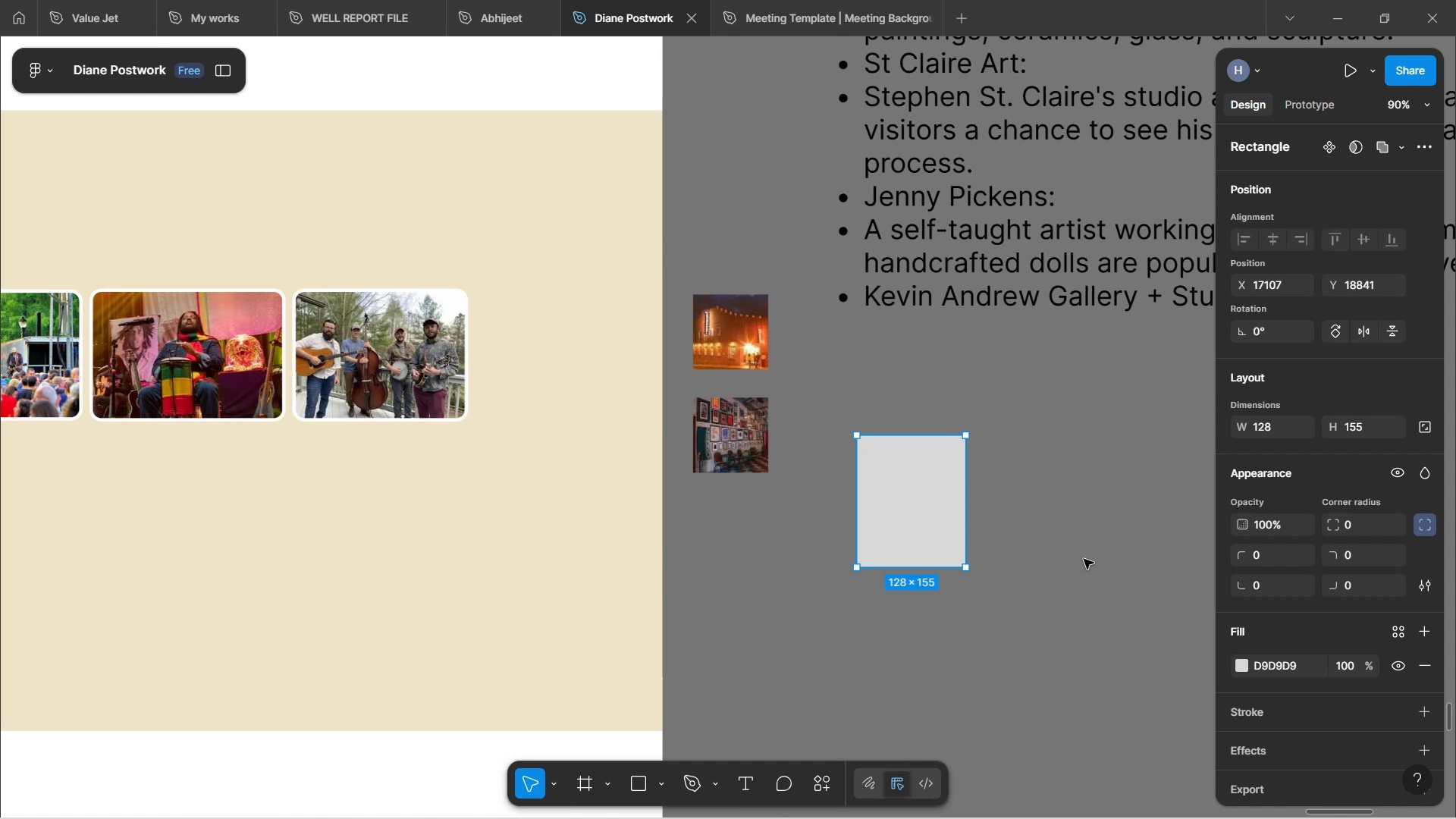 
double_click([917, 523])
 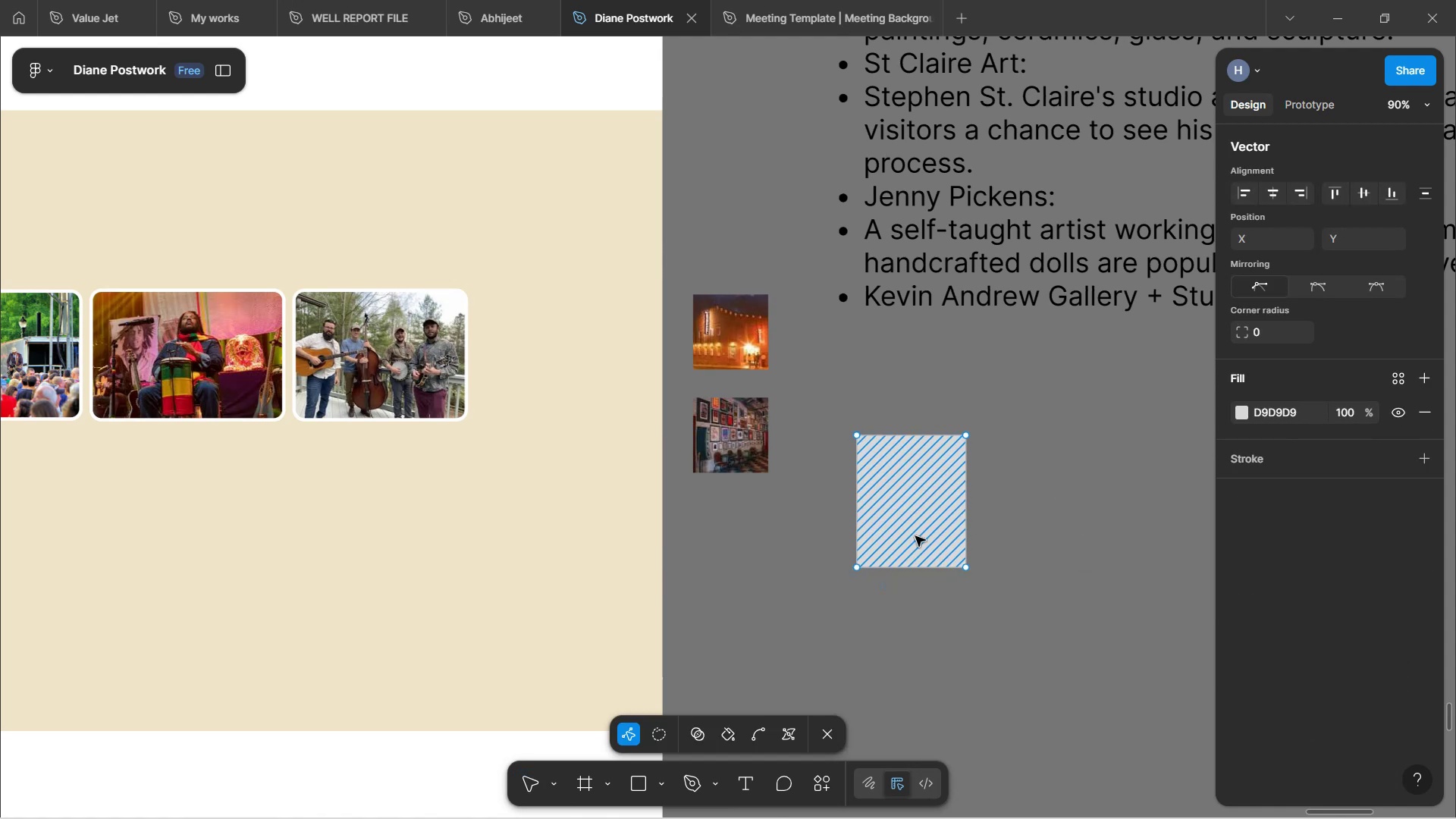 
hold_key(key=ControlLeft, duration=0.53)
scroll: coordinate [913, 540], scroll_direction: up, amount: 3.0
 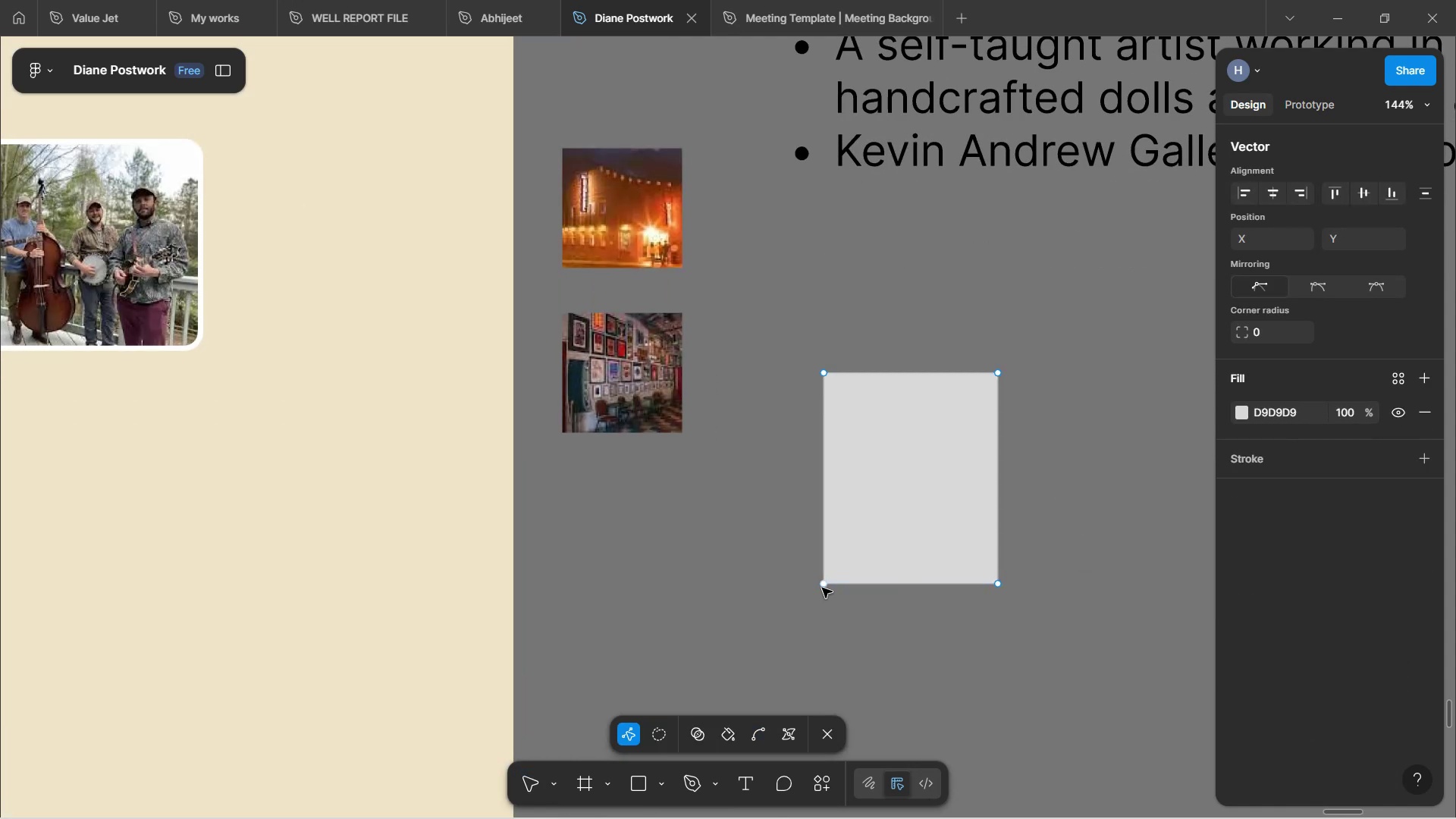 
left_click_drag(start_coordinate=[824, 583], to_coordinate=[825, 542])
 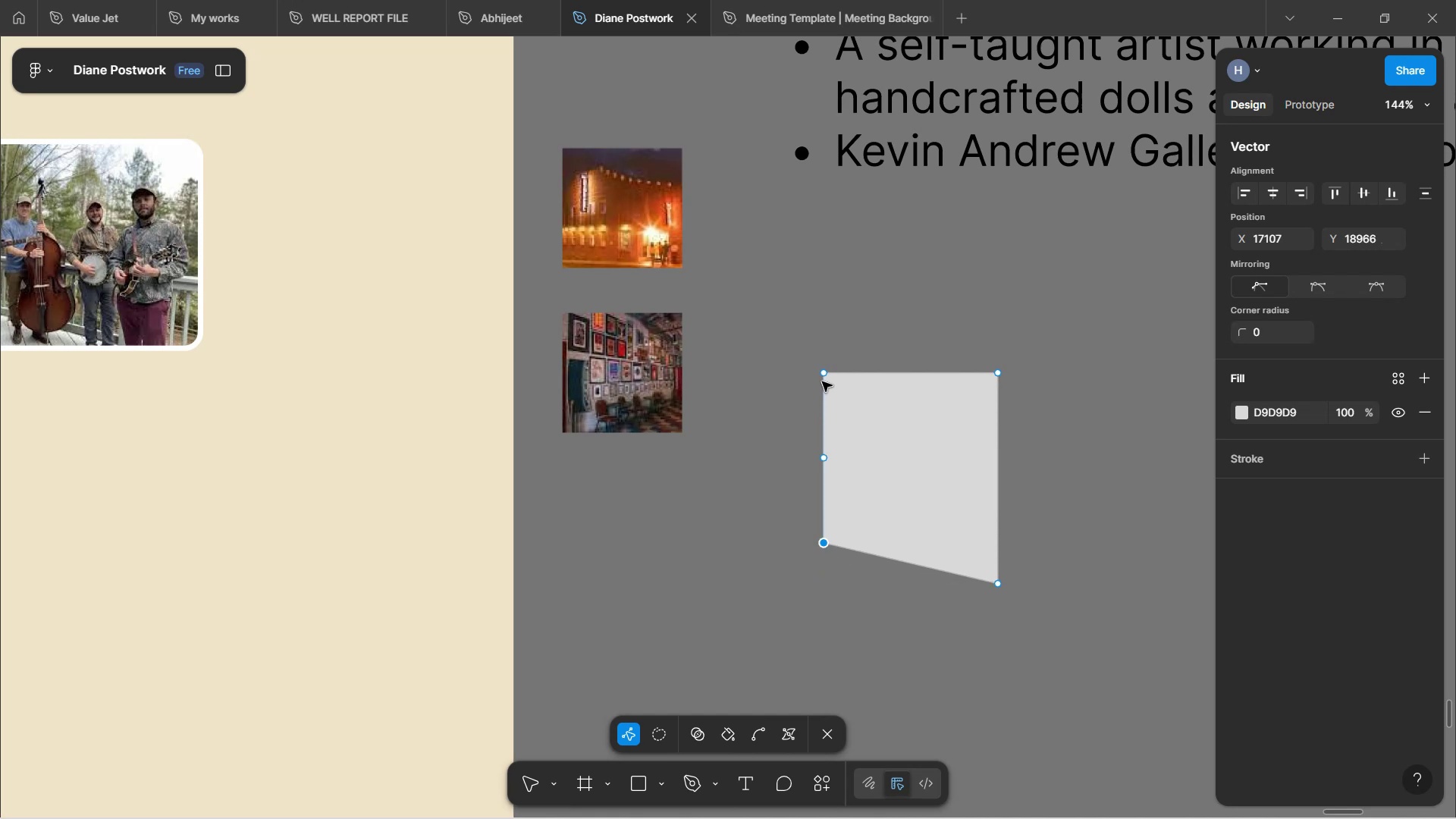 
left_click_drag(start_coordinate=[824, 374], to_coordinate=[827, 340])
 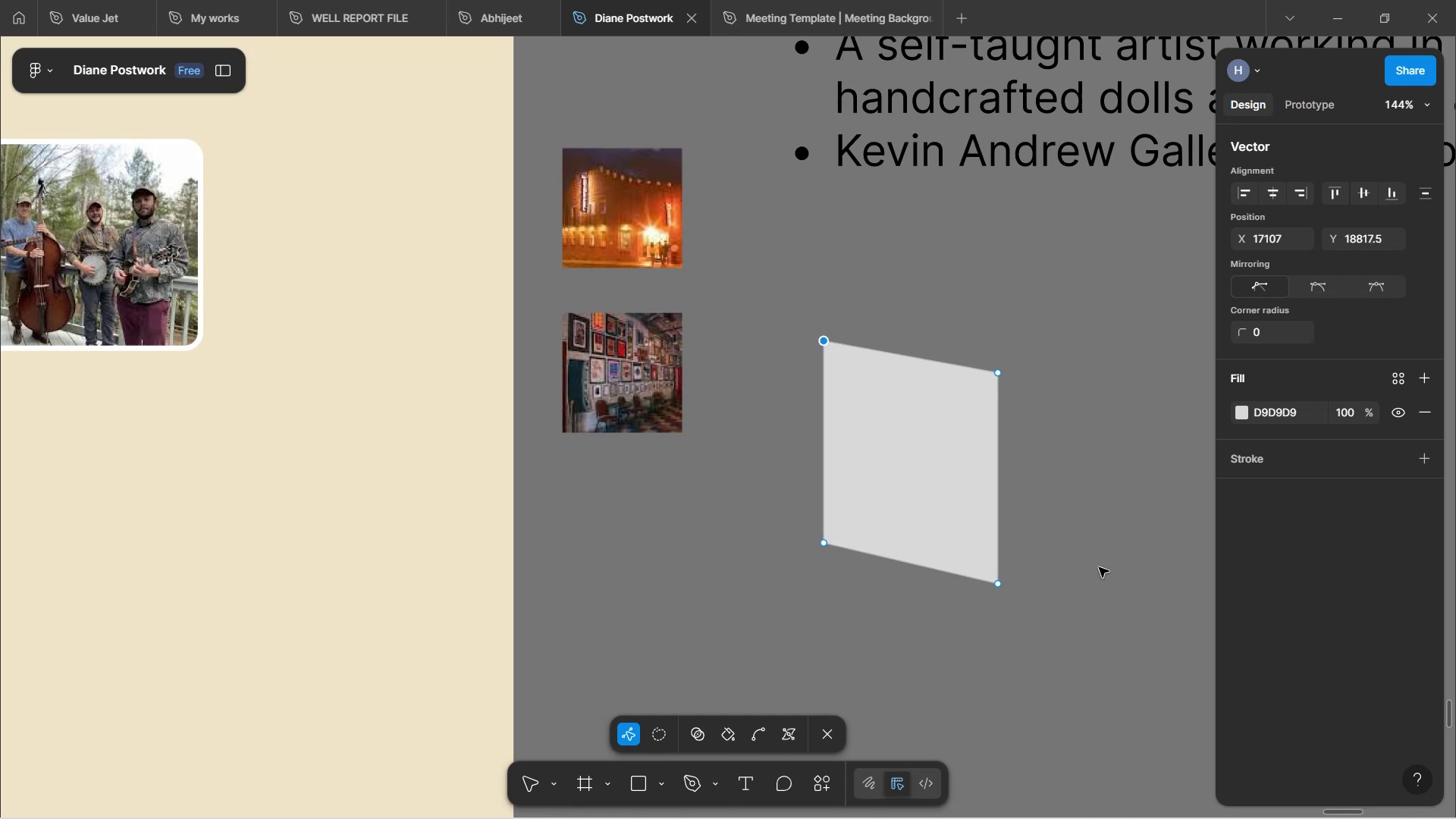 
double_click([1098, 563])
 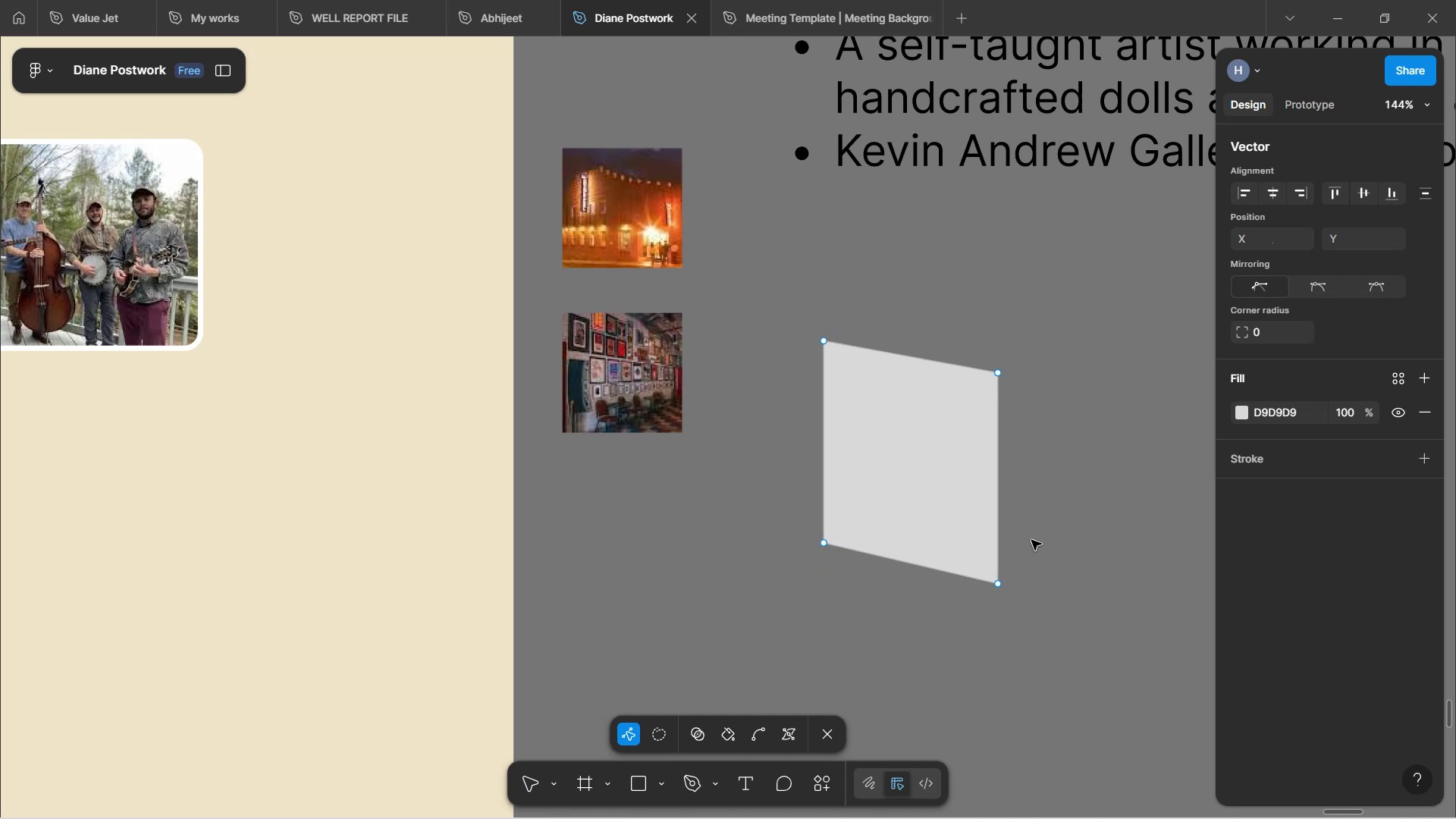 
left_click([1031, 540])
 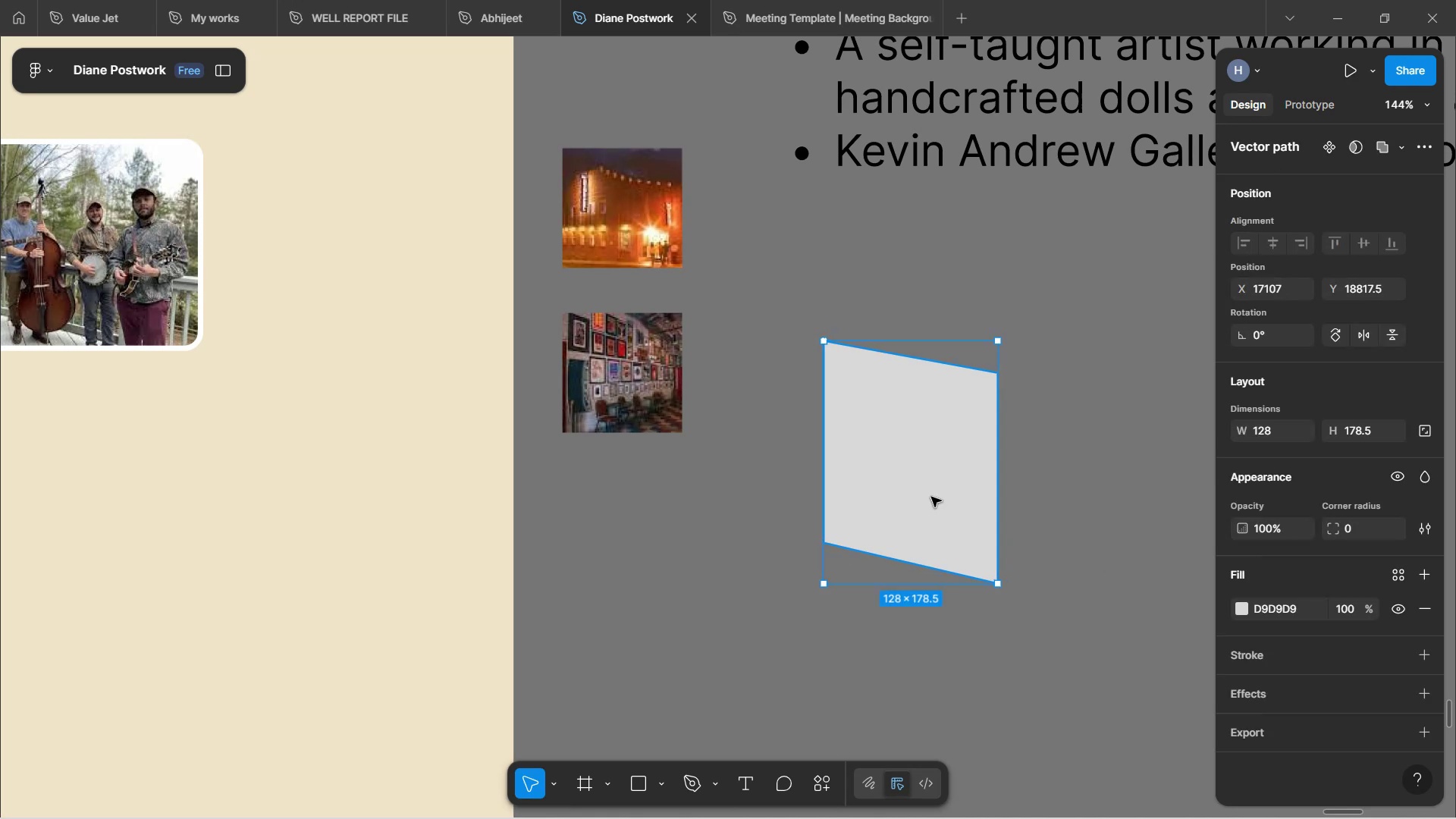 
hold_key(key=AltLeft, duration=1.51)
left_click_drag(start_coordinate=[931, 496], to_coordinate=[1055, 499])
 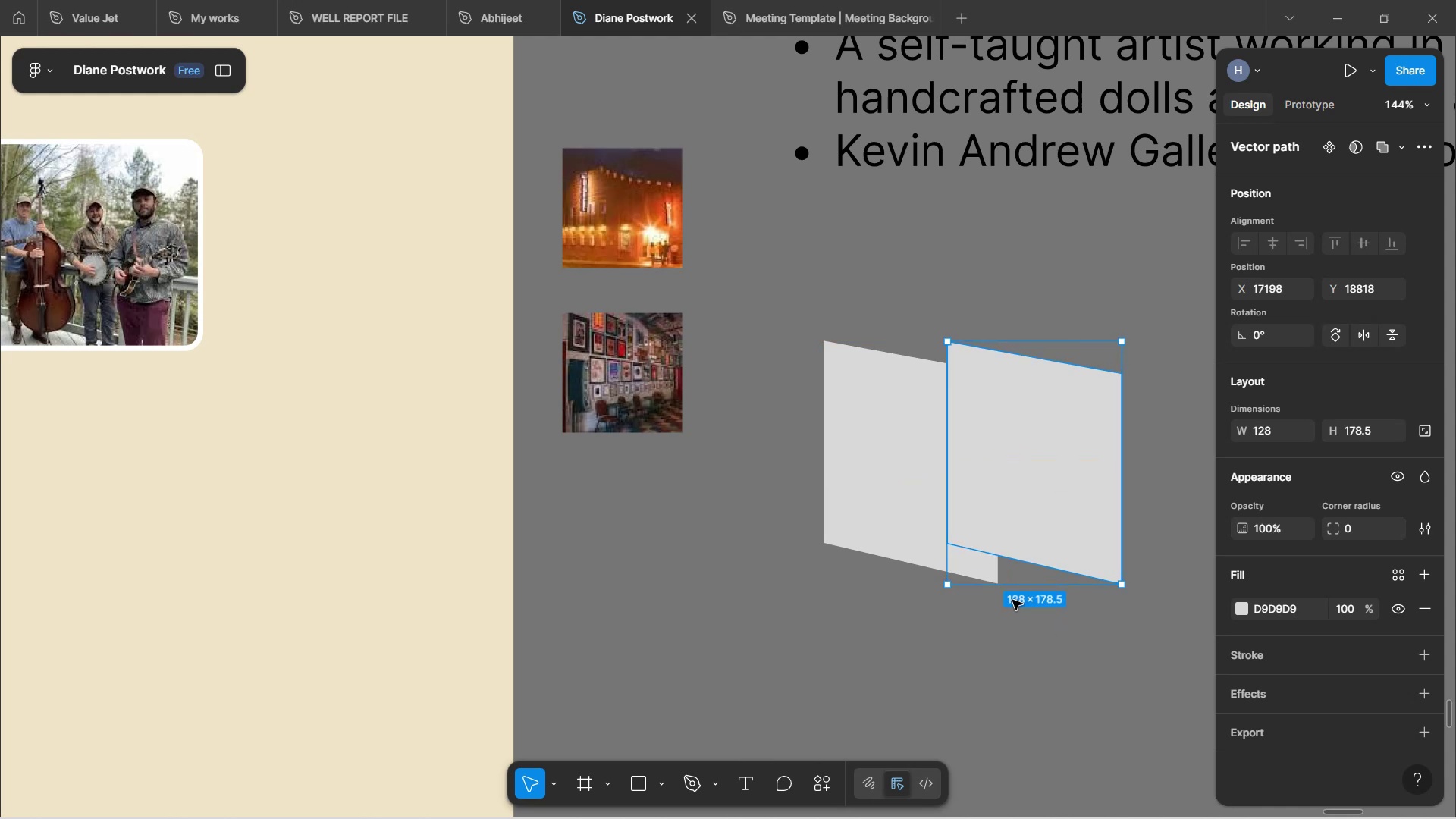 
hold_key(key=AltLeft, duration=0.75)
 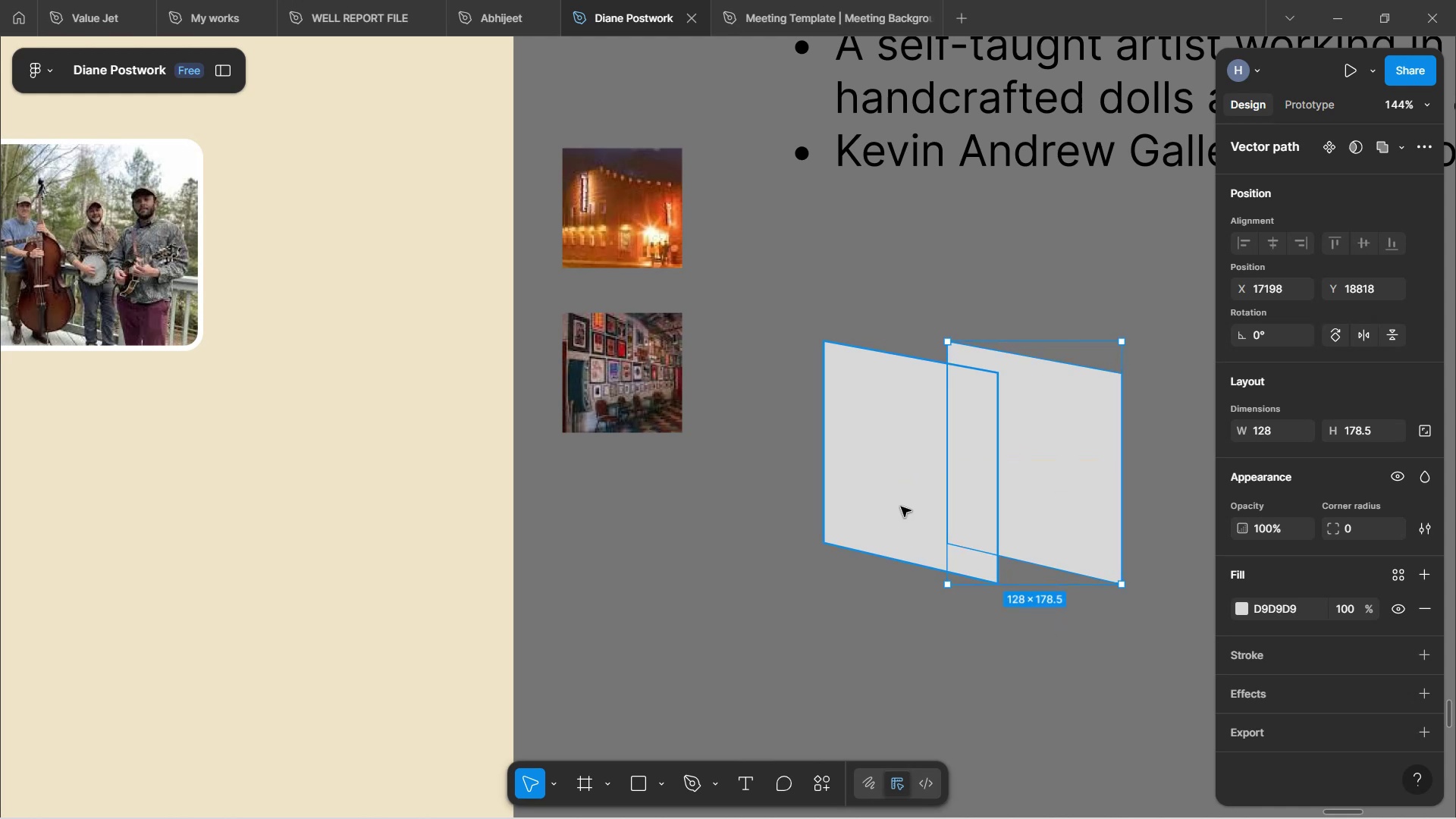 
left_click([901, 507])
 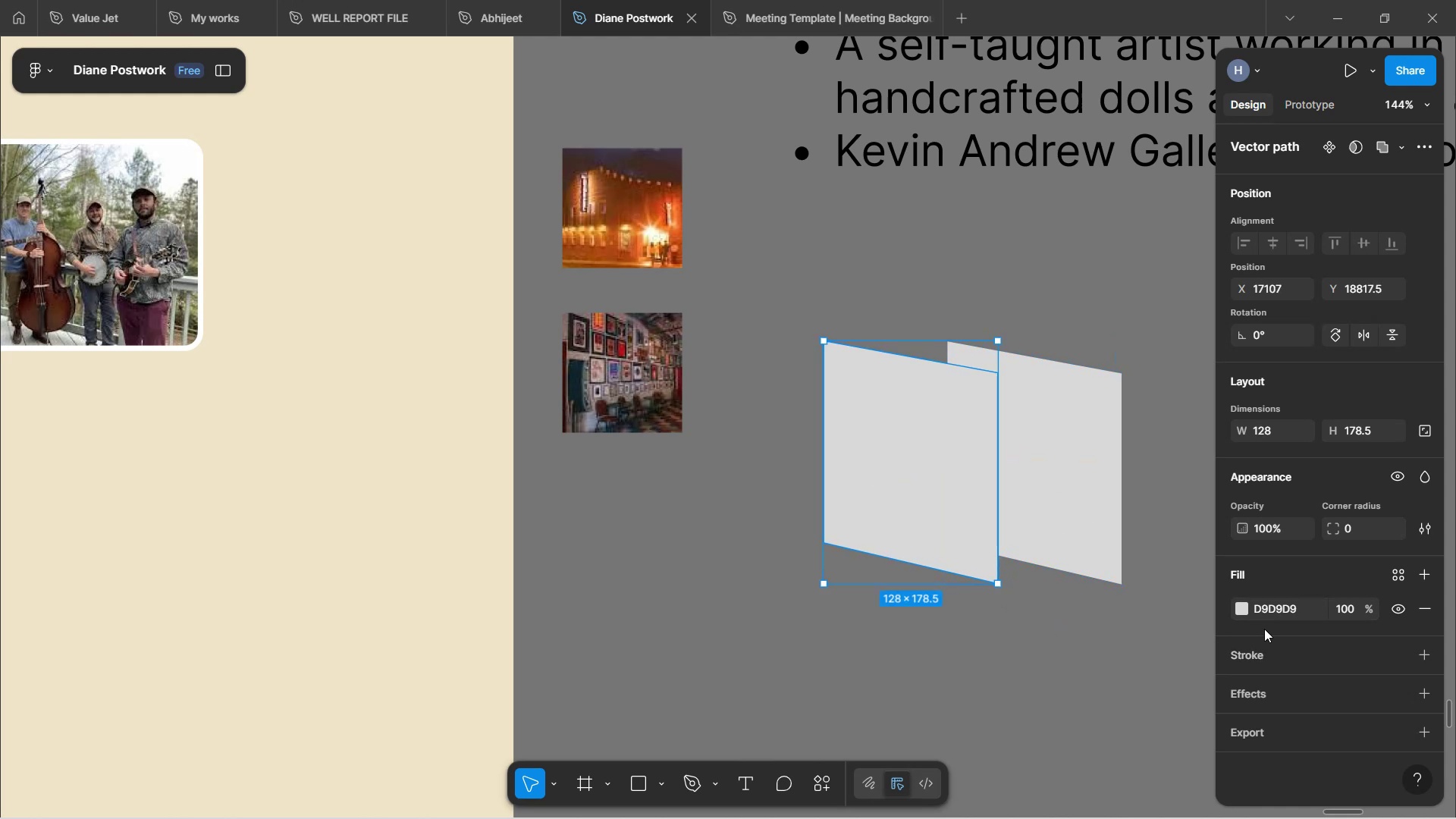 
left_click([1239, 611])
 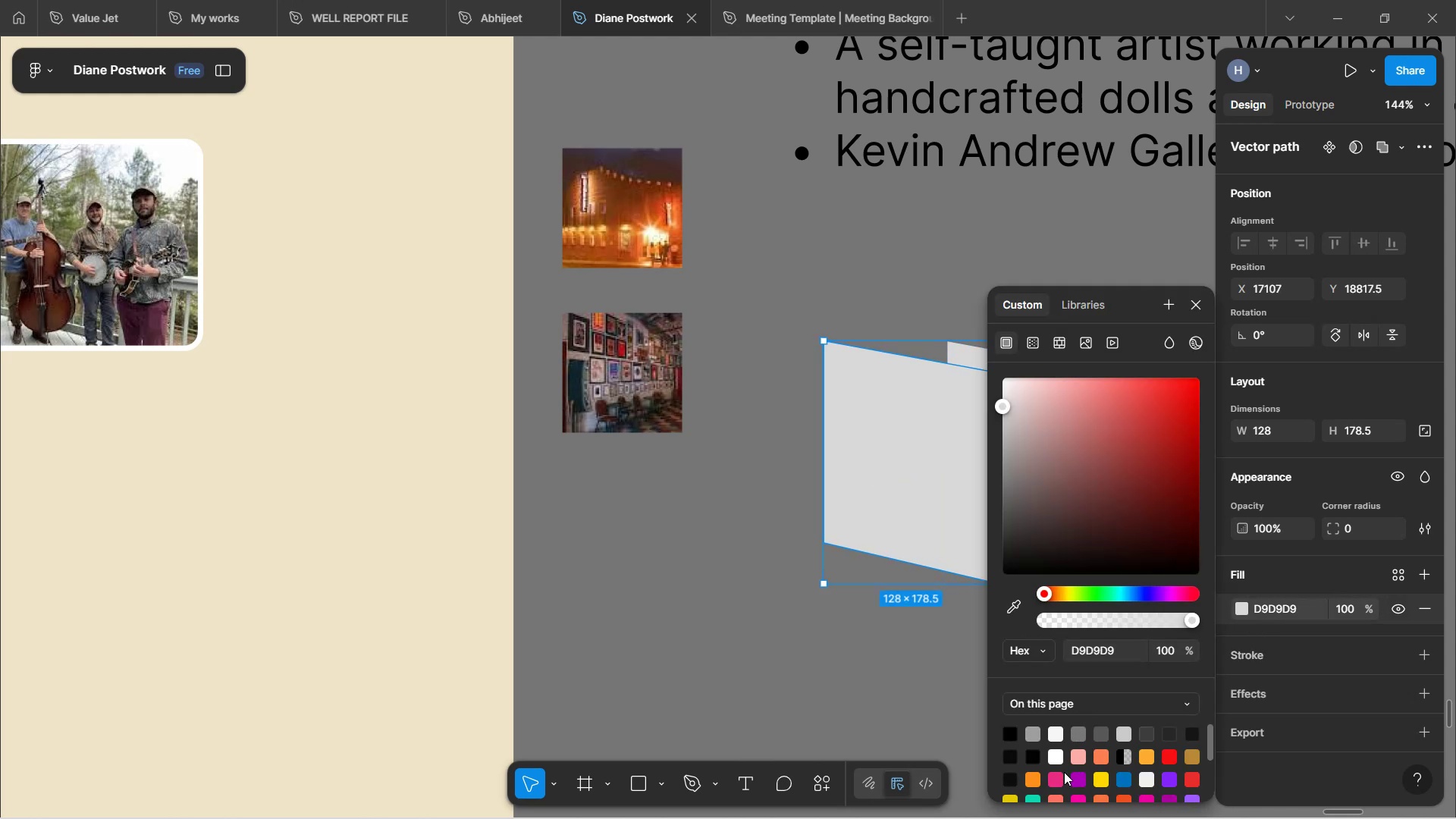 
left_click([1079, 751])
 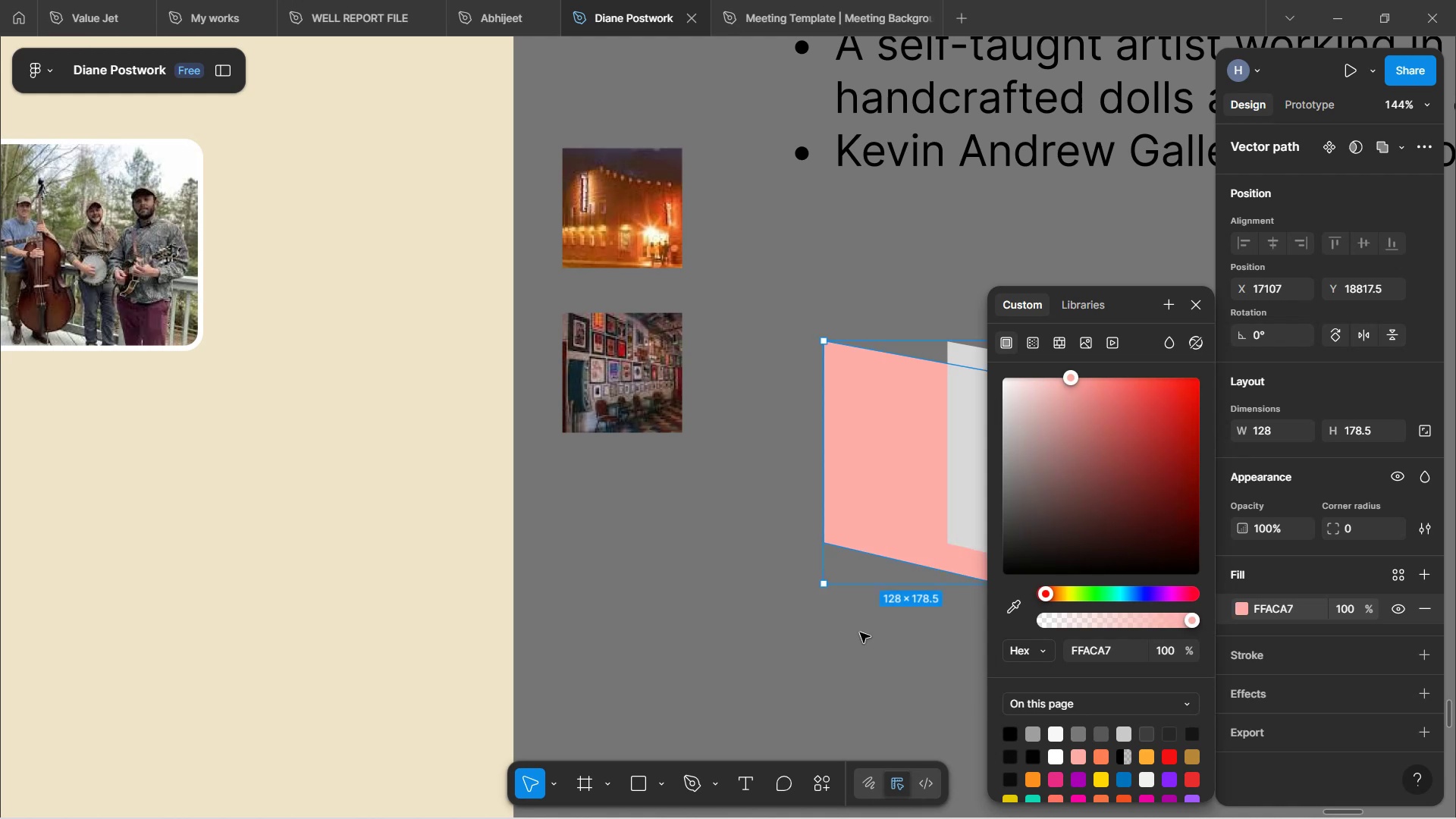 
hold_key(key=ShiftLeft, duration=0.95)
scroll: coordinate [762, 610], scroll_direction: down, amount: 5.0
 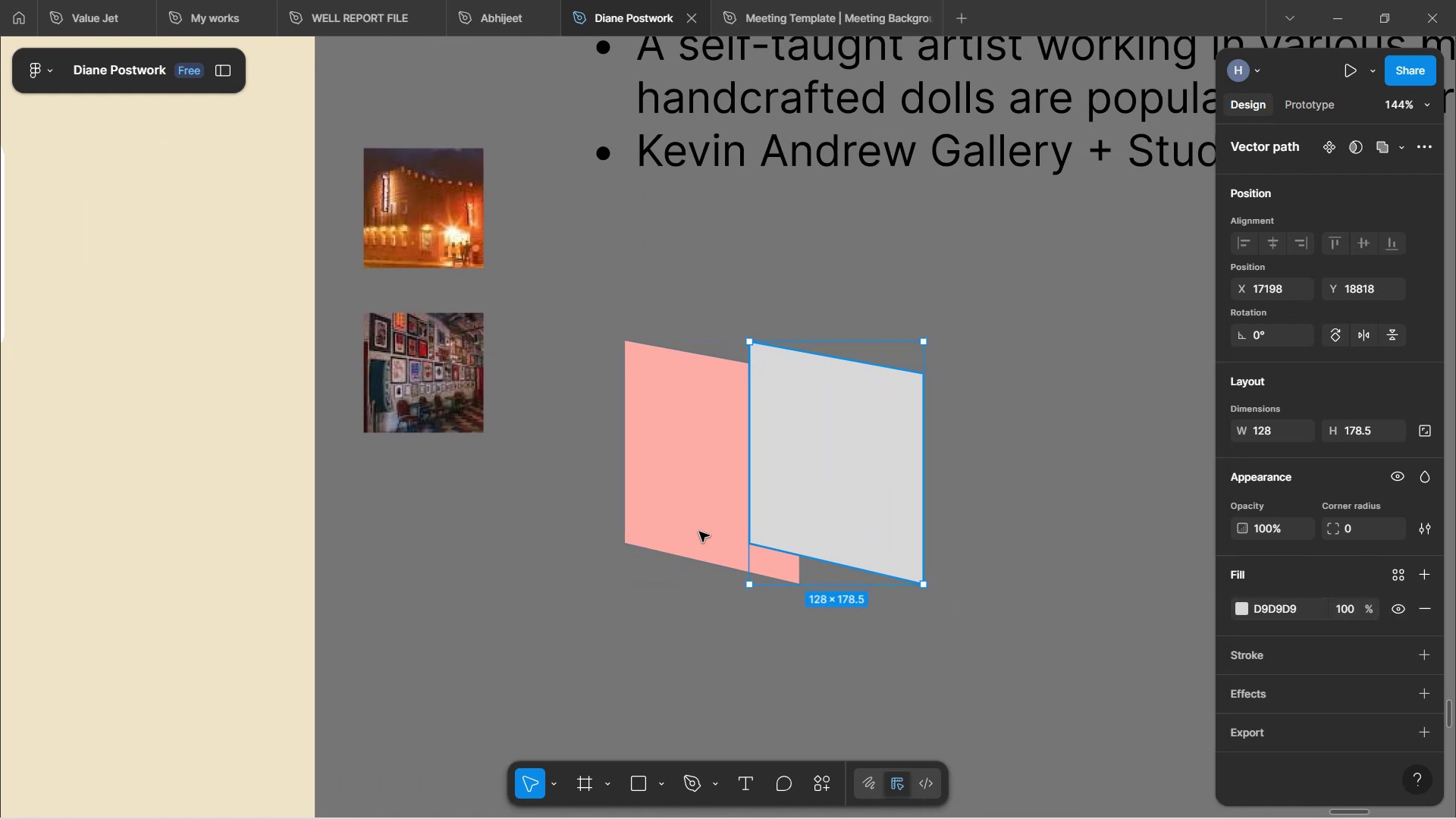 
right_click([678, 516])
 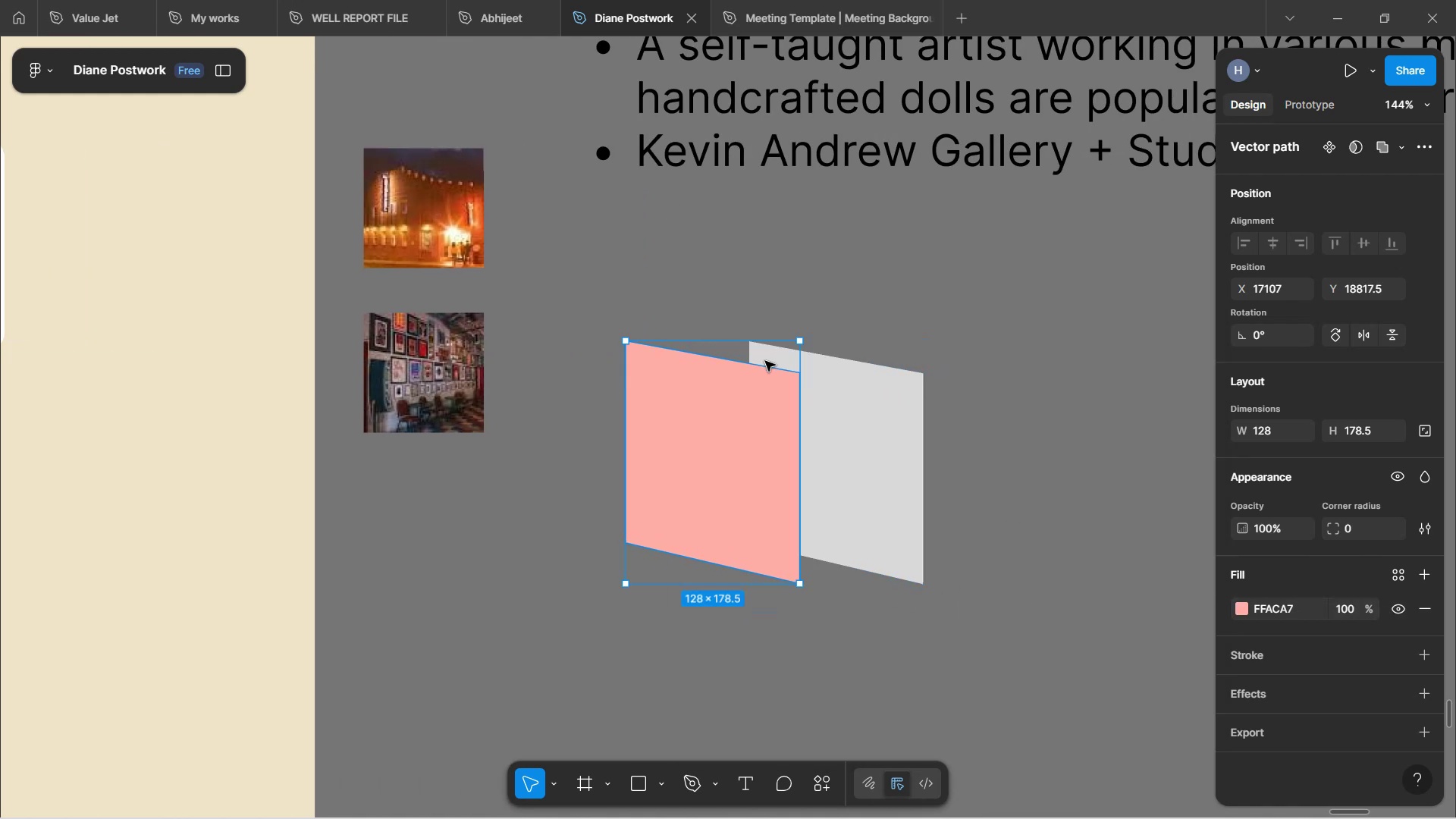 
left_click([999, 524])
 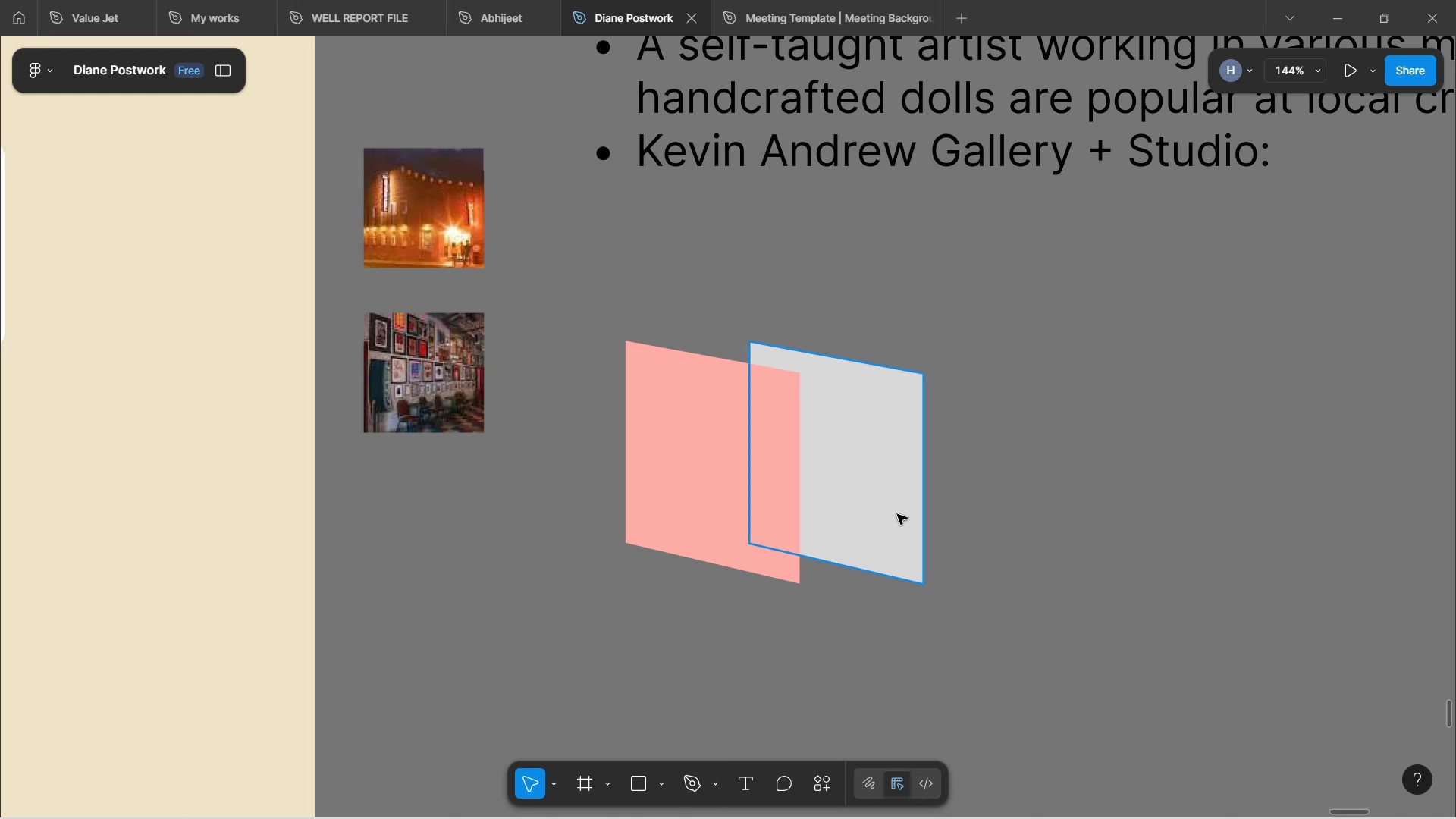 
left_click([896, 513])
 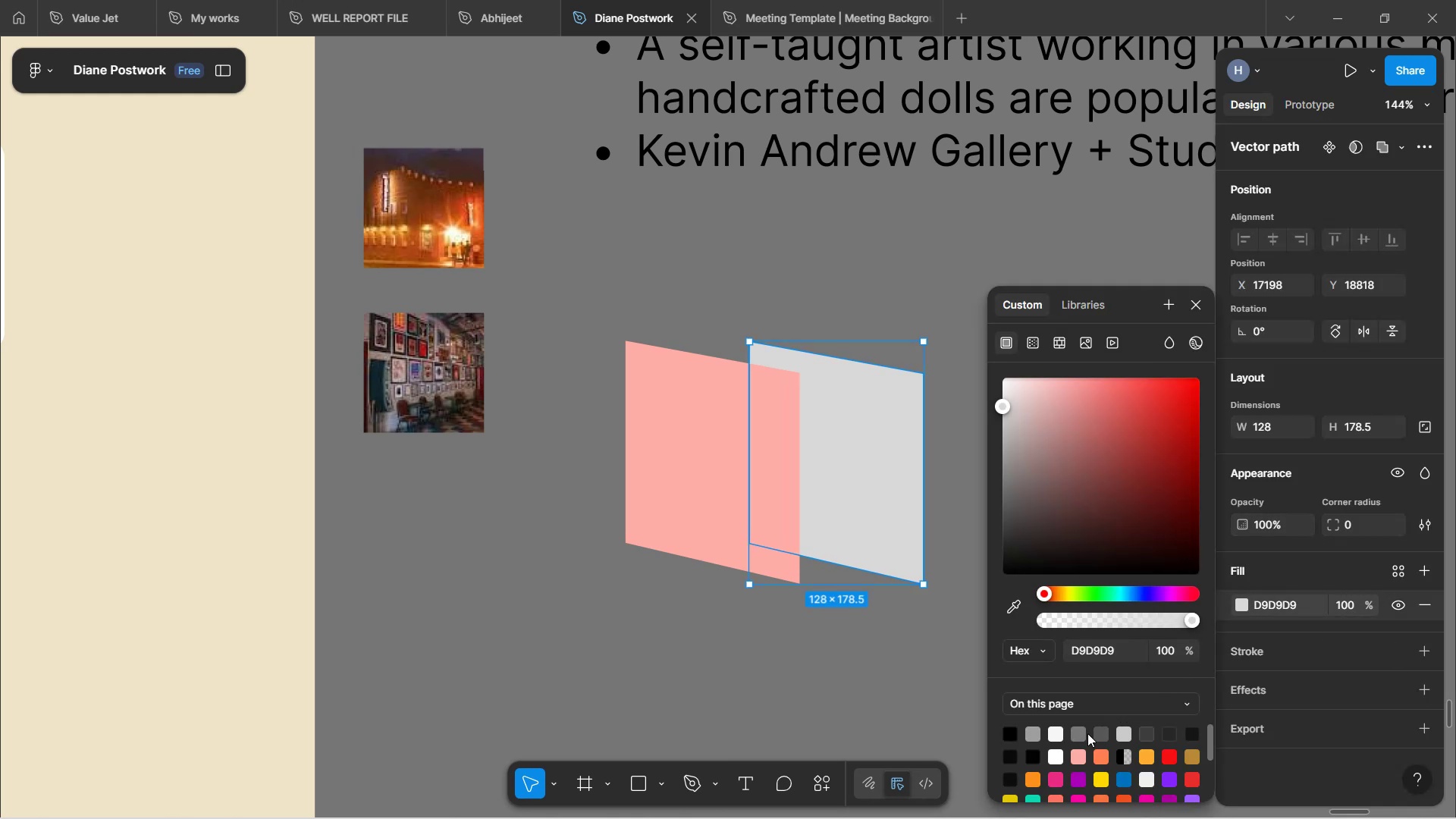 
wait(6.33)
 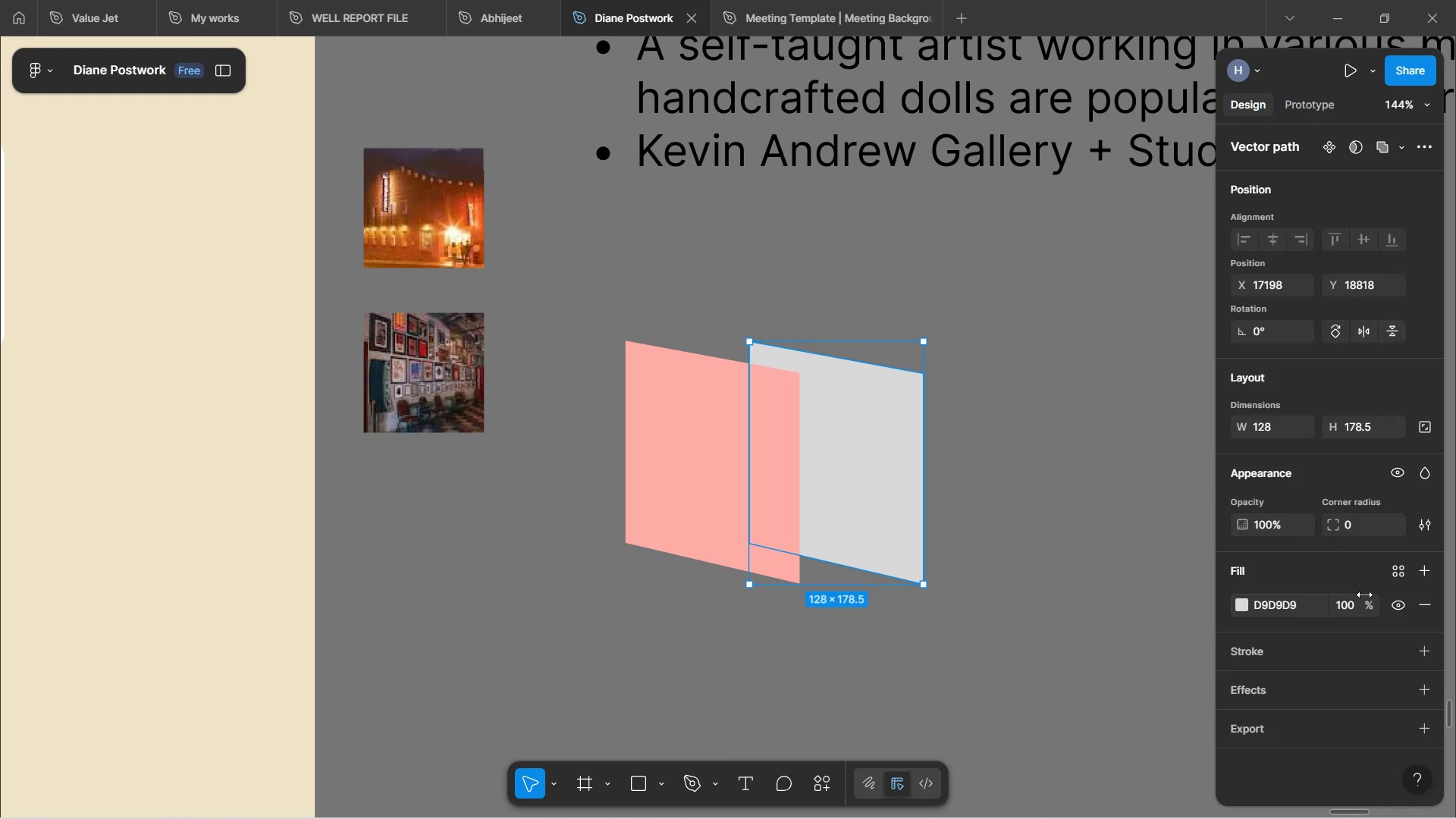 
left_click([1171, 757])
 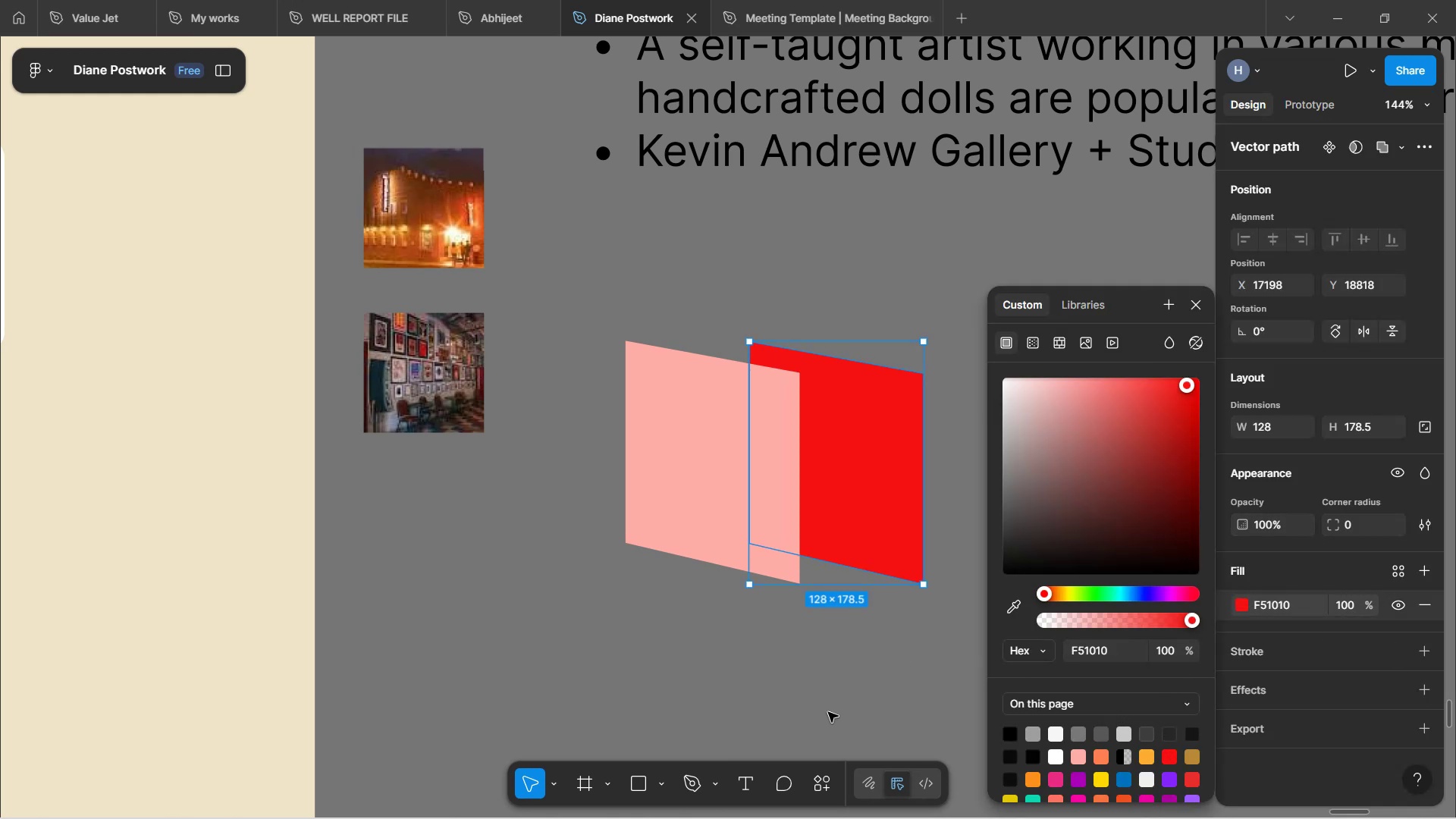 
left_click([821, 687])
 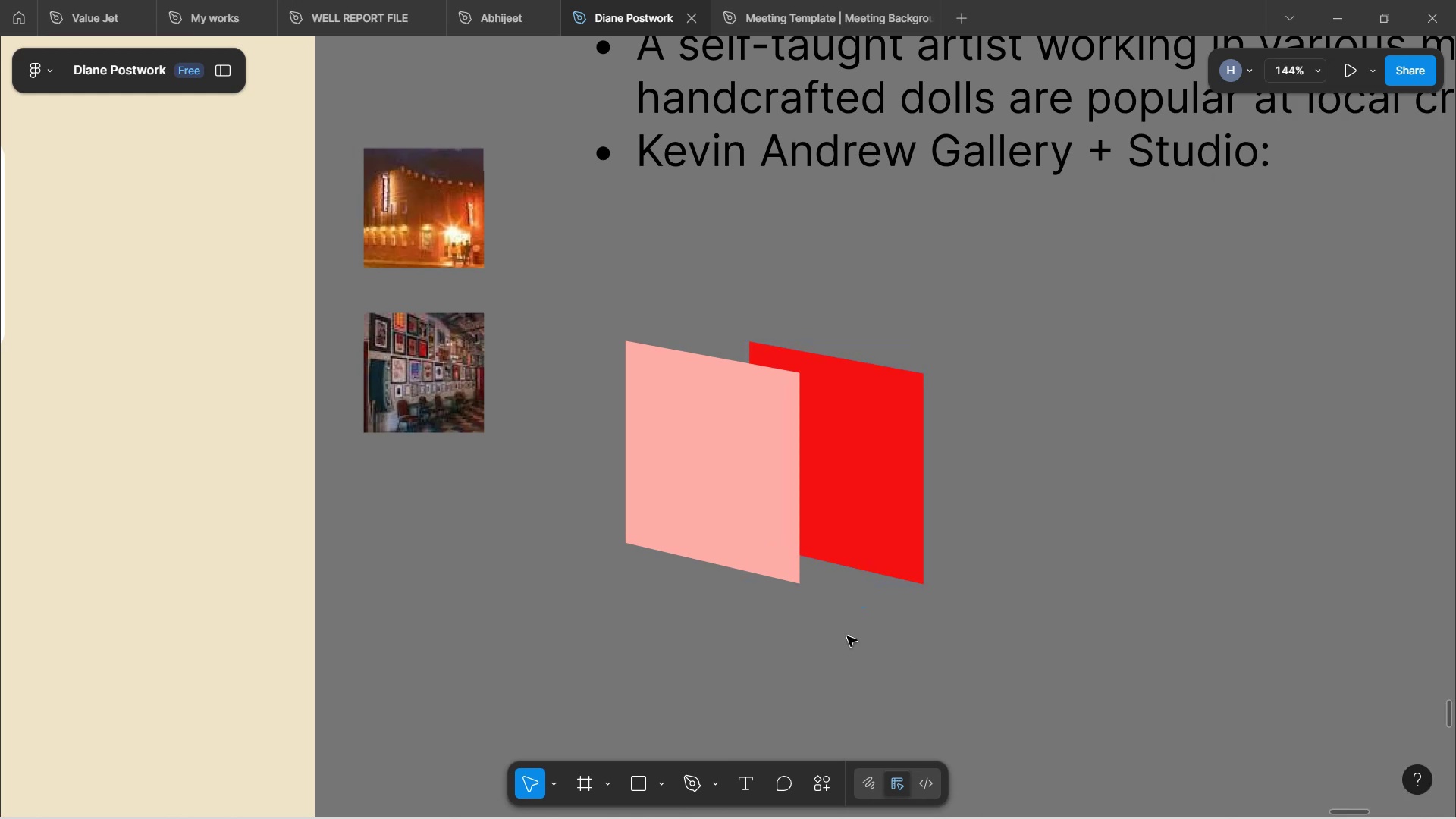 
hold_key(key=ControlLeft, duration=1.51)
scroll: coordinate [847, 636], scroll_direction: down, amount: 4.0
 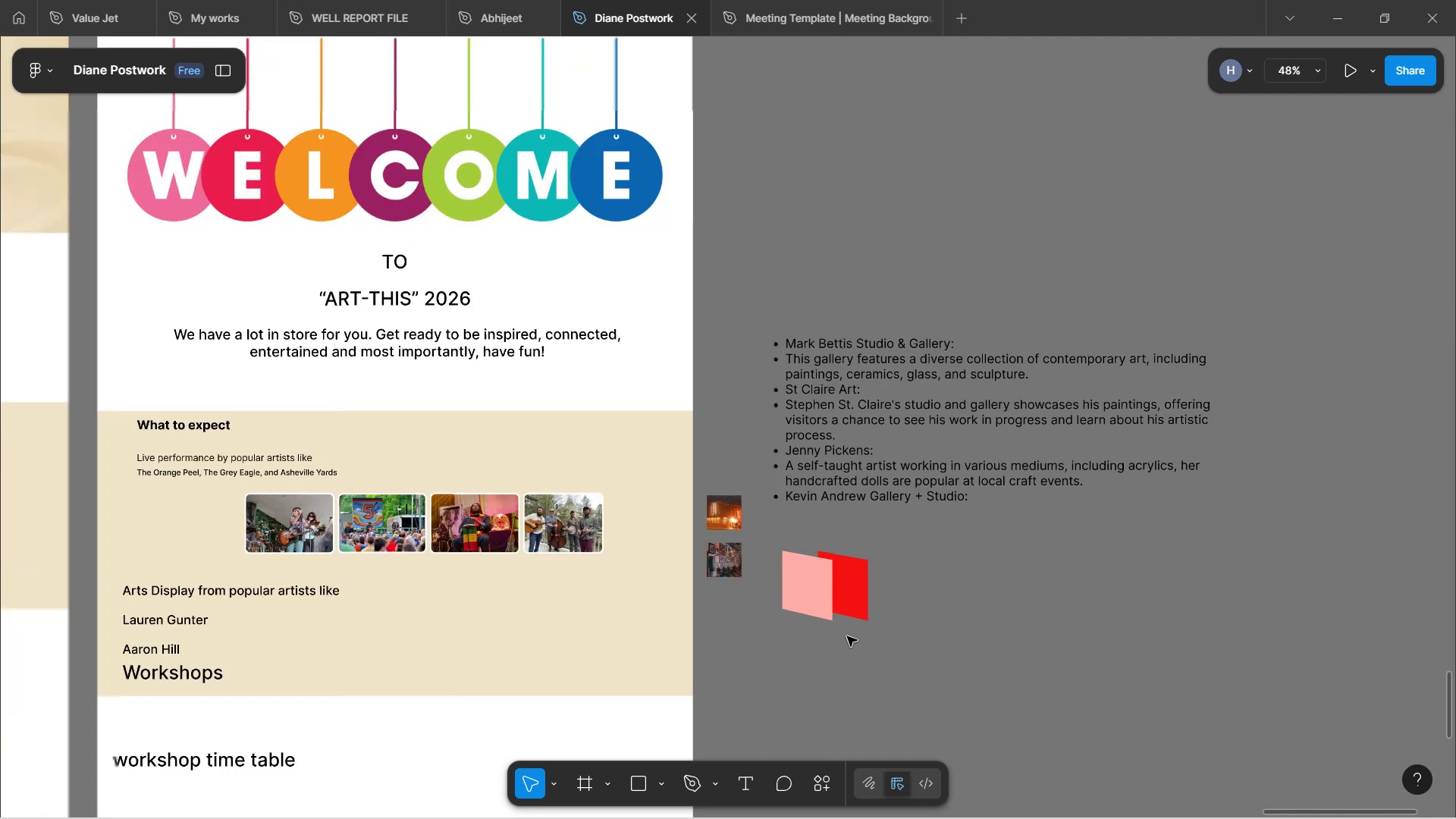 
hold_key(key=ControlLeft, duration=1.6)
 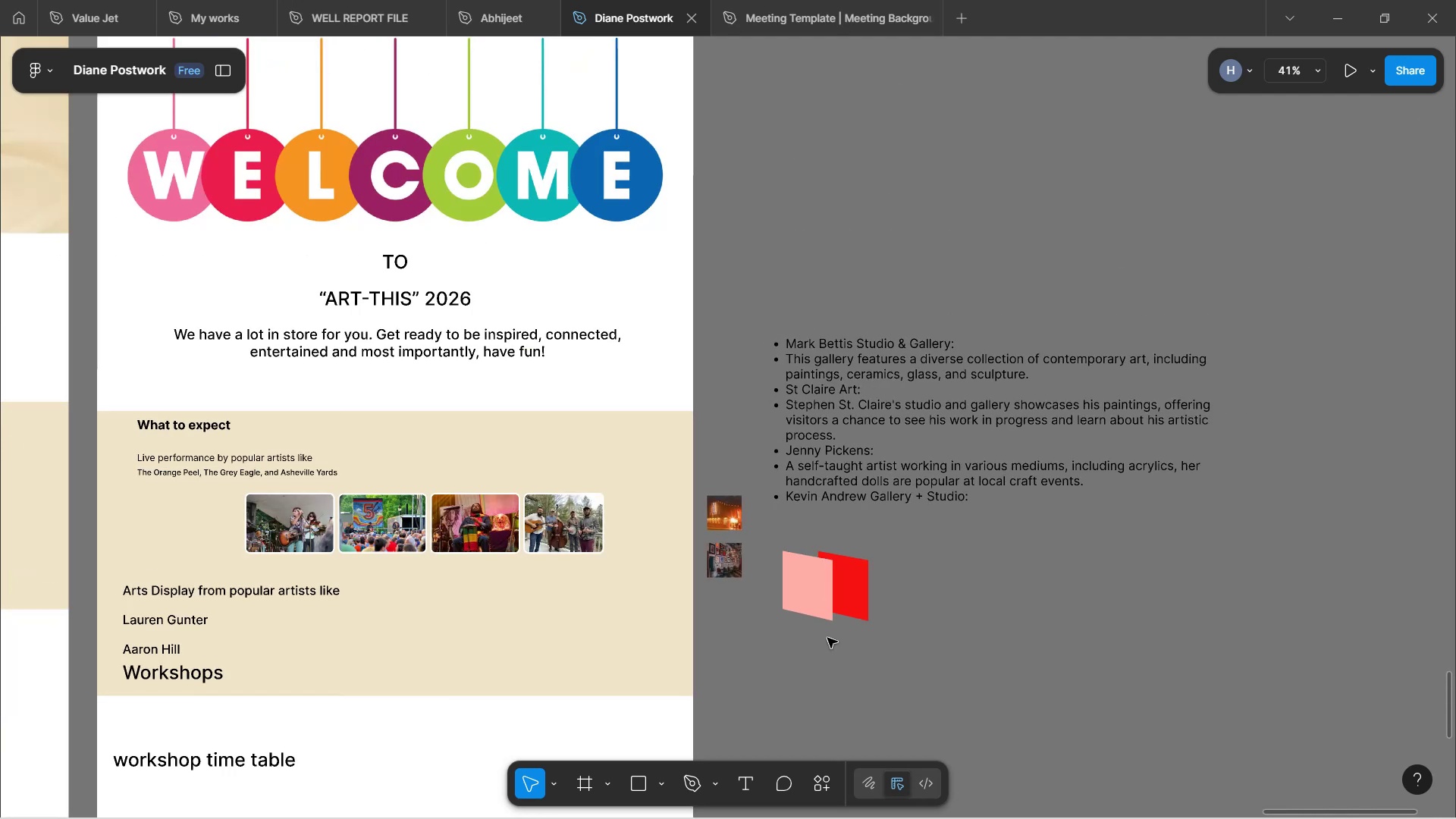 
hold_key(key=ControlLeft, duration=0.31)
 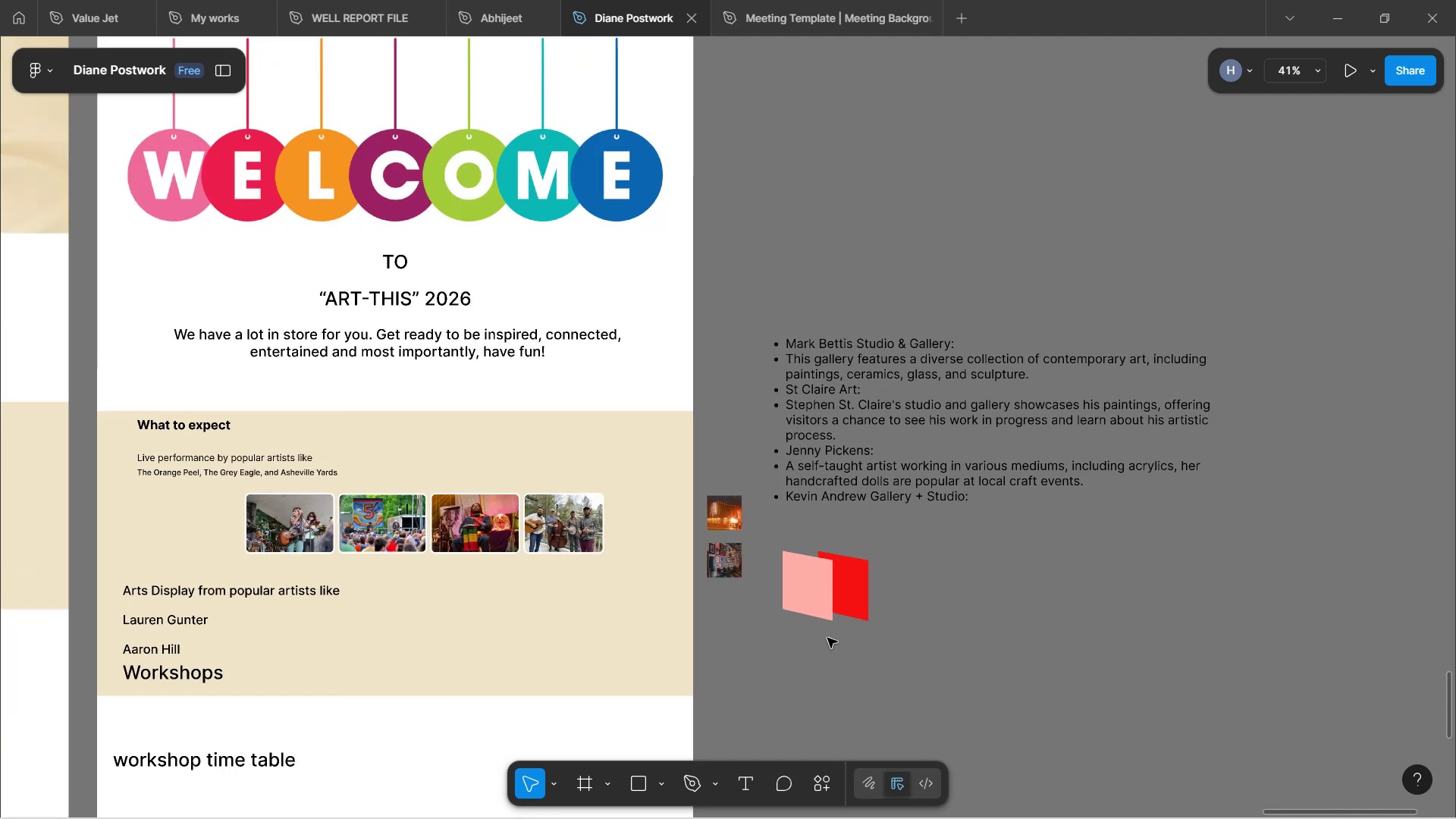 
key(Control+ControlLeft)
 